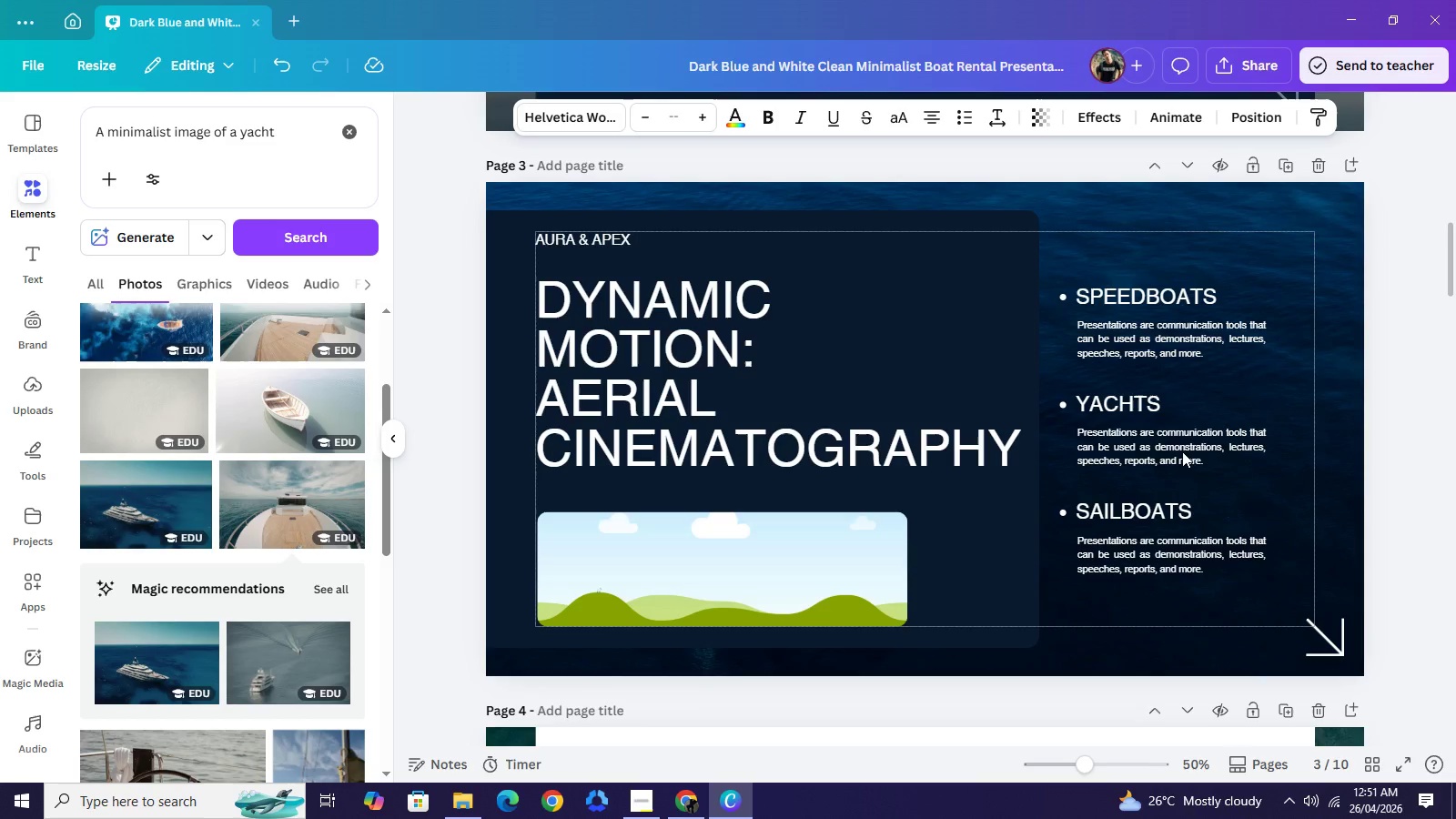 
hold_key(key=ArrowRight, duration=1.47)
 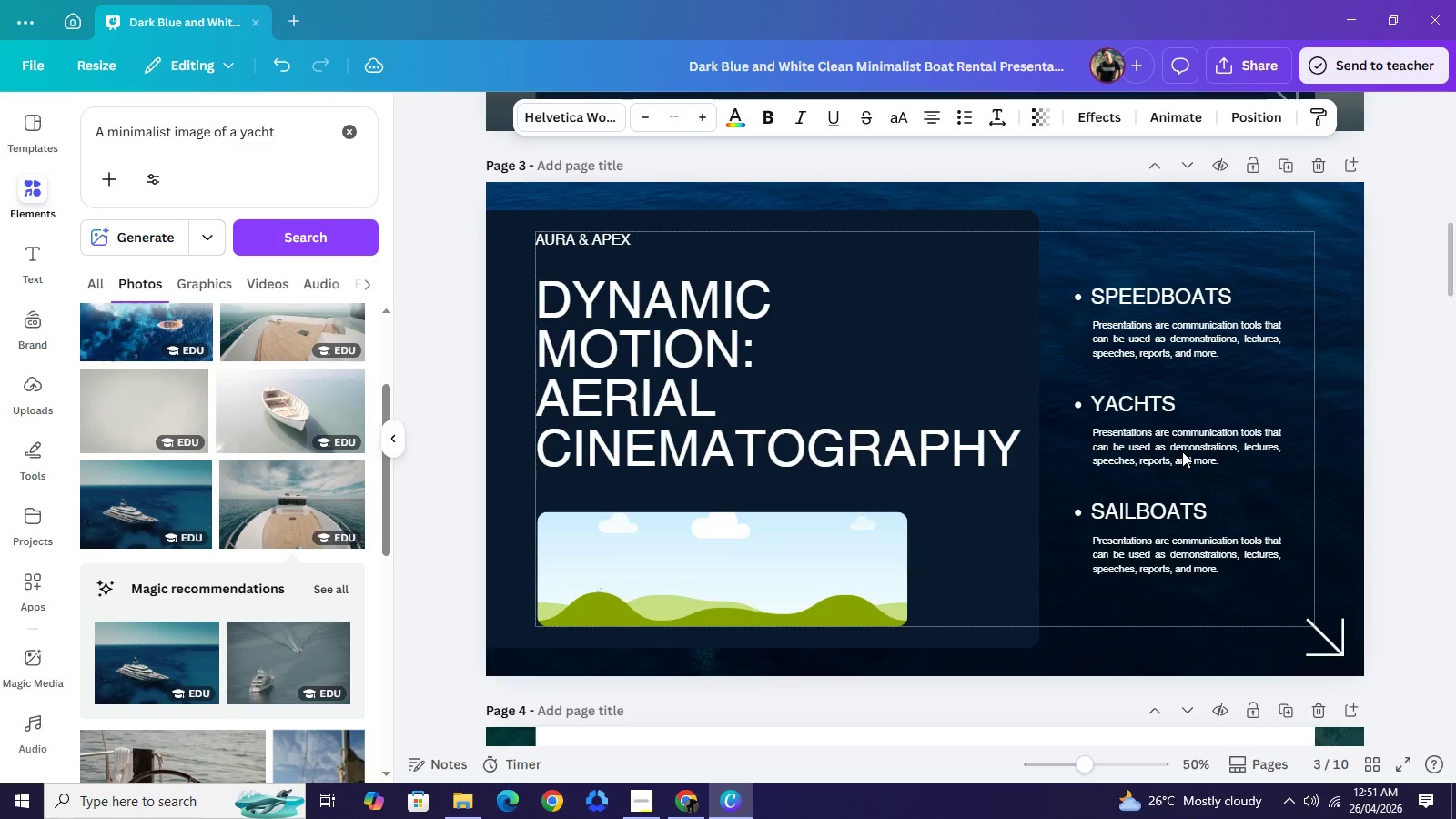 
hold_key(key=ArrowRight, duration=0.5)
 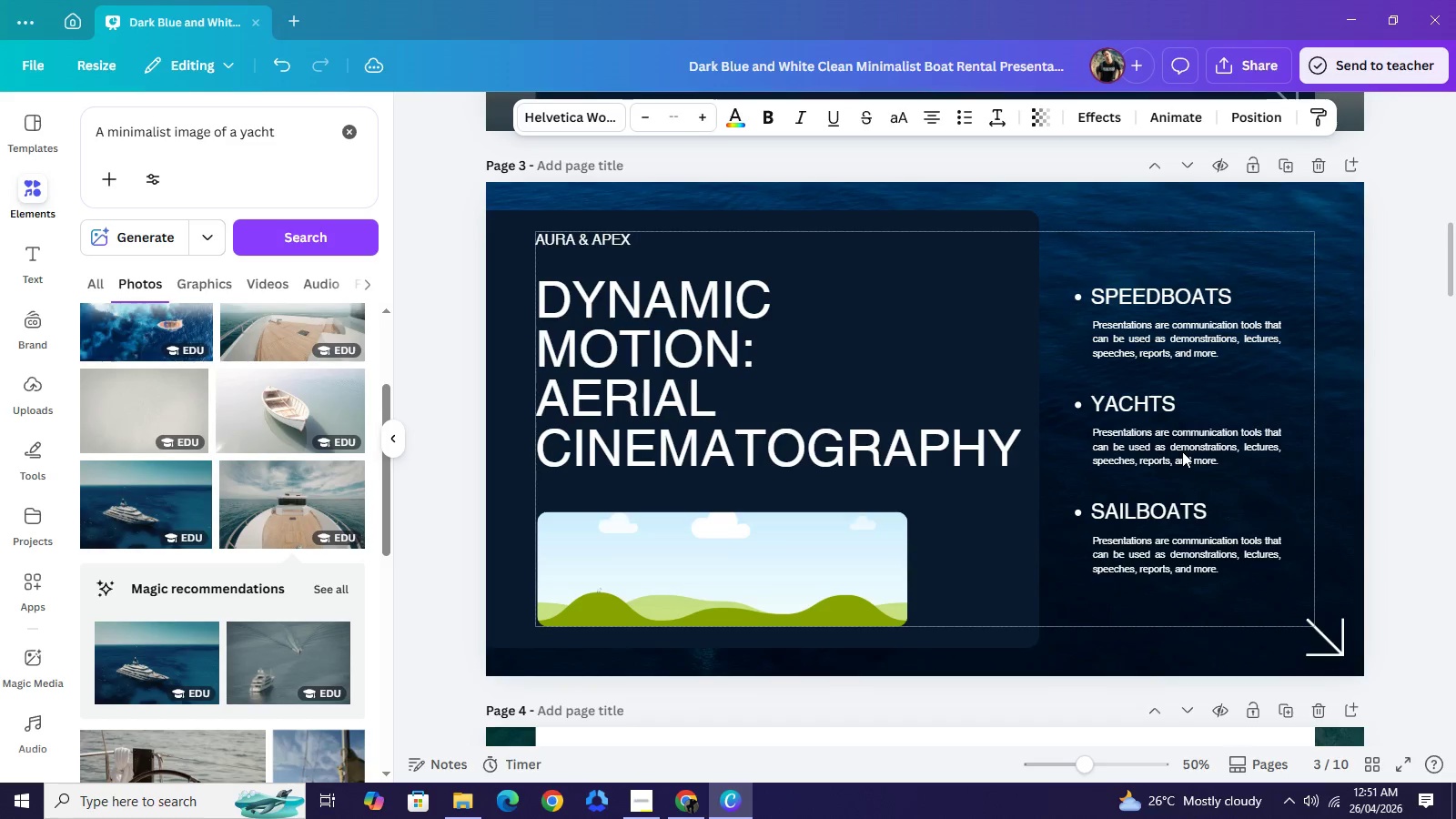 
key(ArrowRight)
 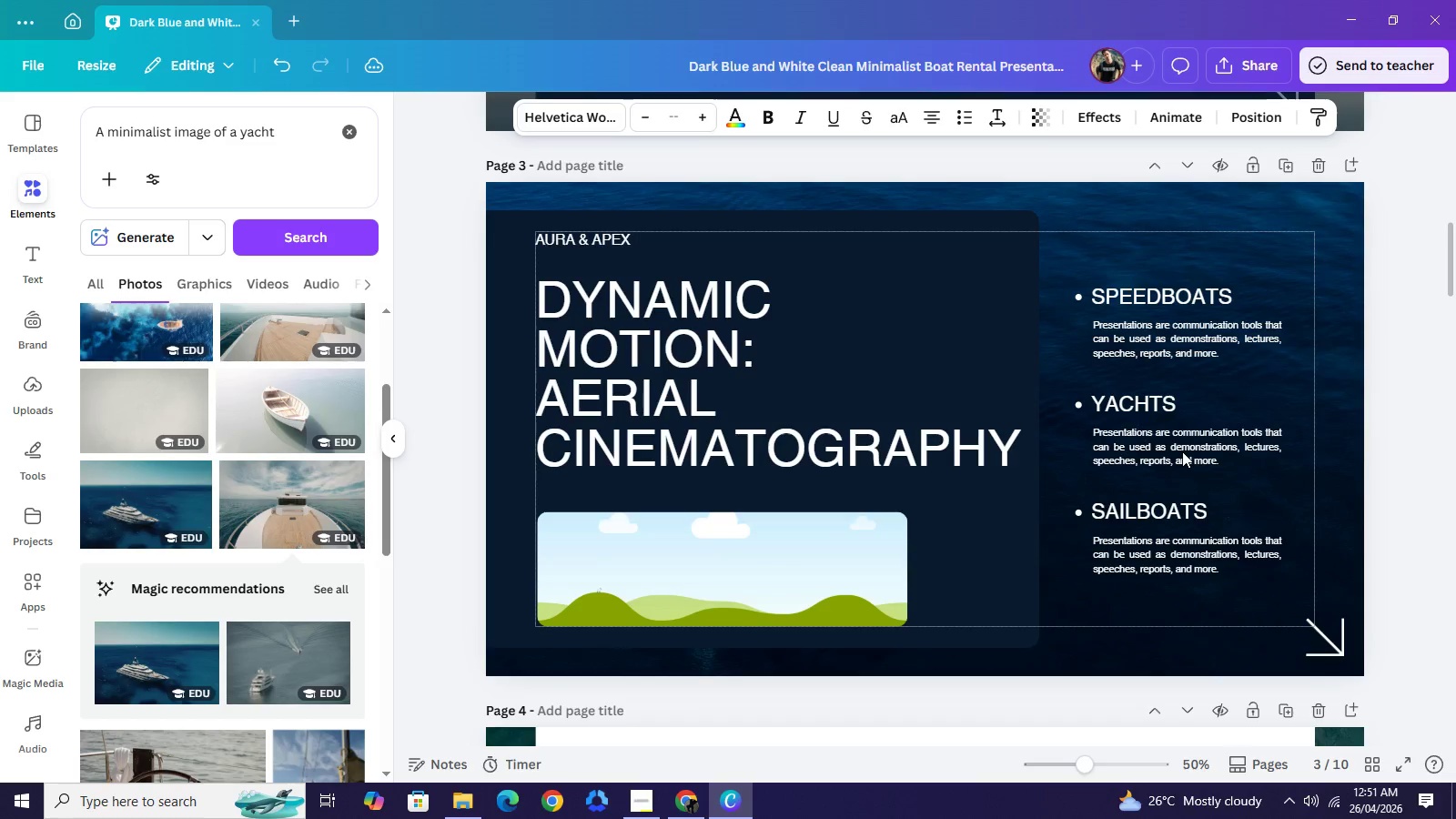 
key(ArrowRight)
 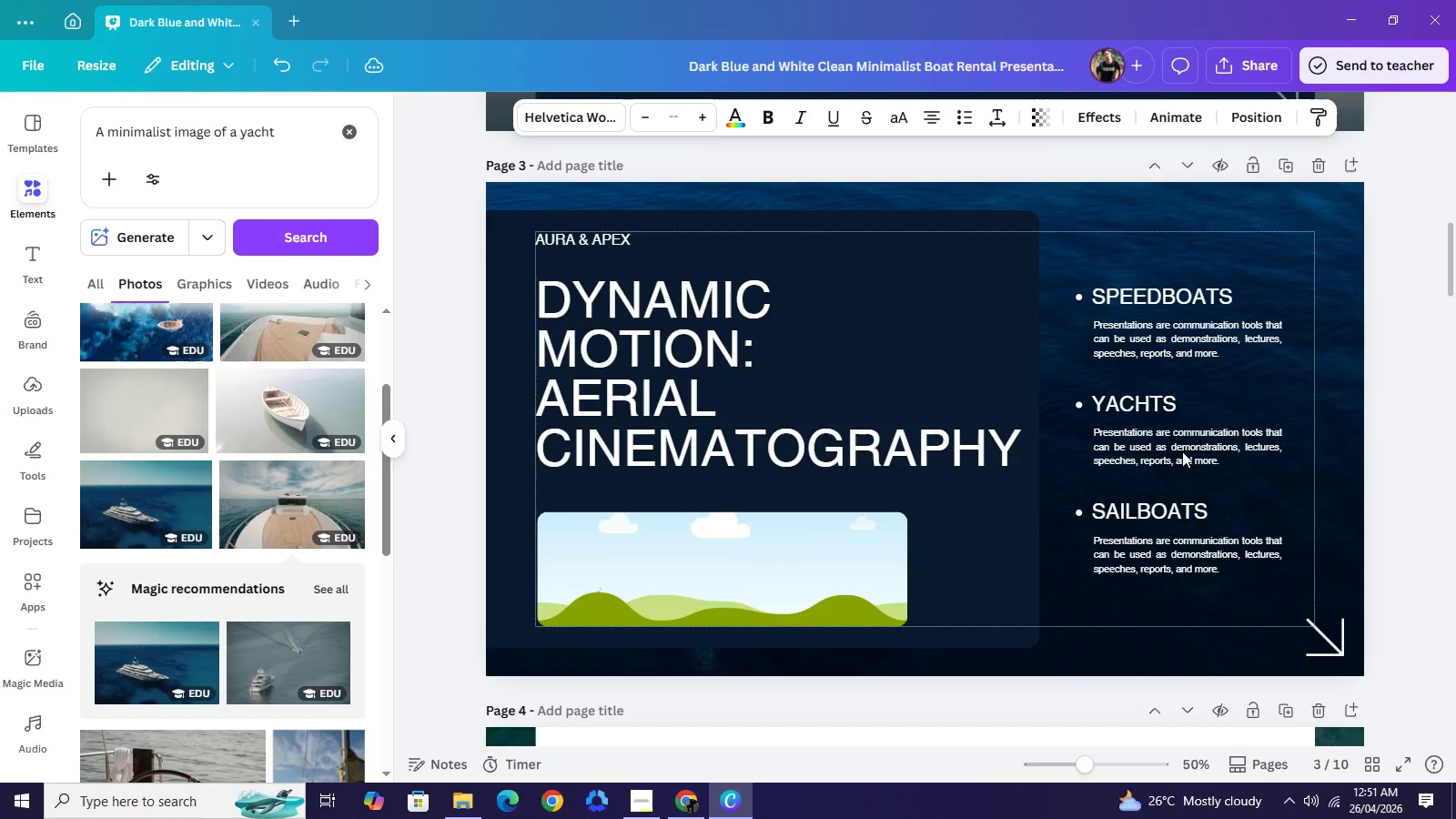 
key(ArrowRight)
 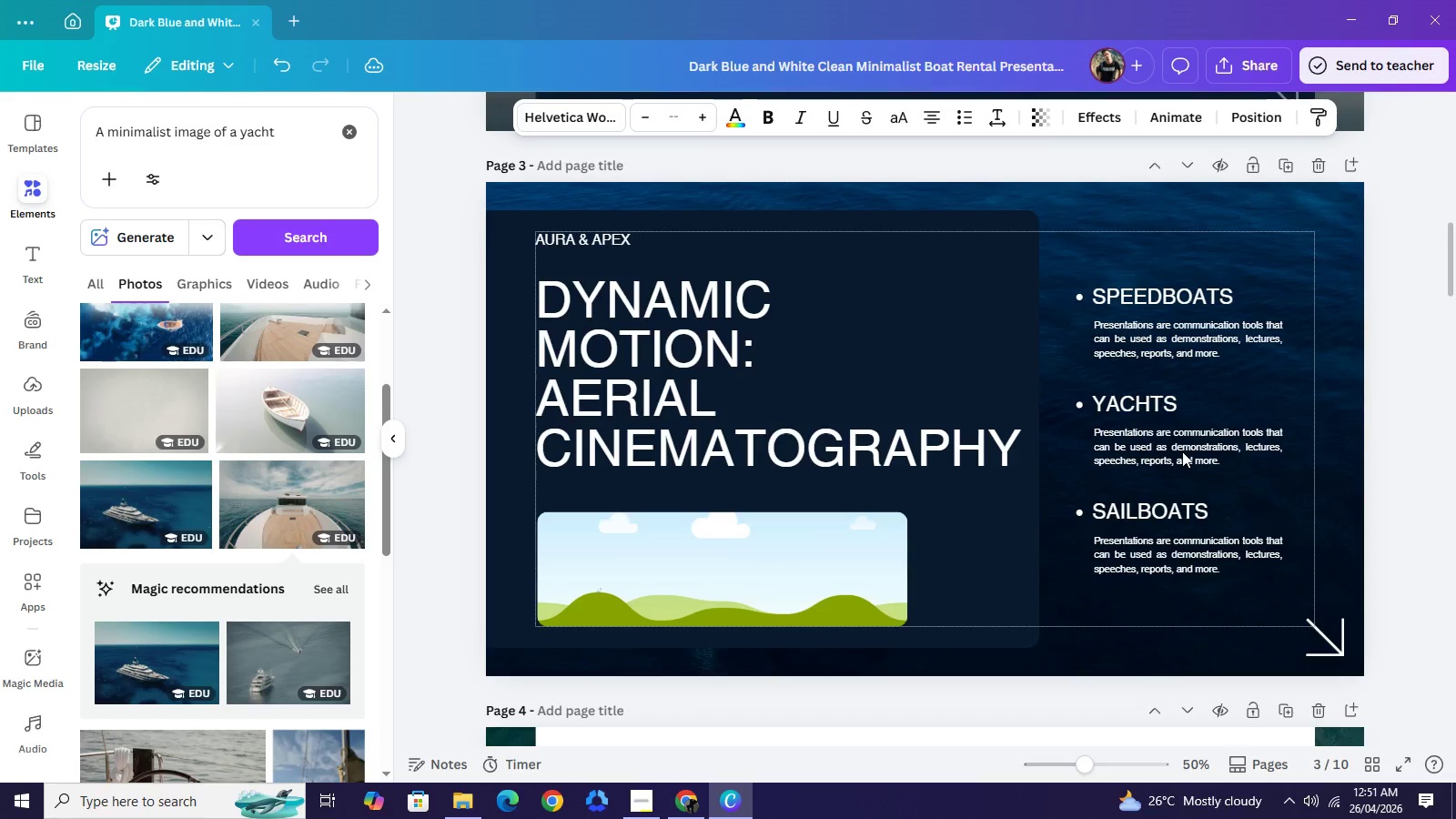 
key(ArrowRight)
 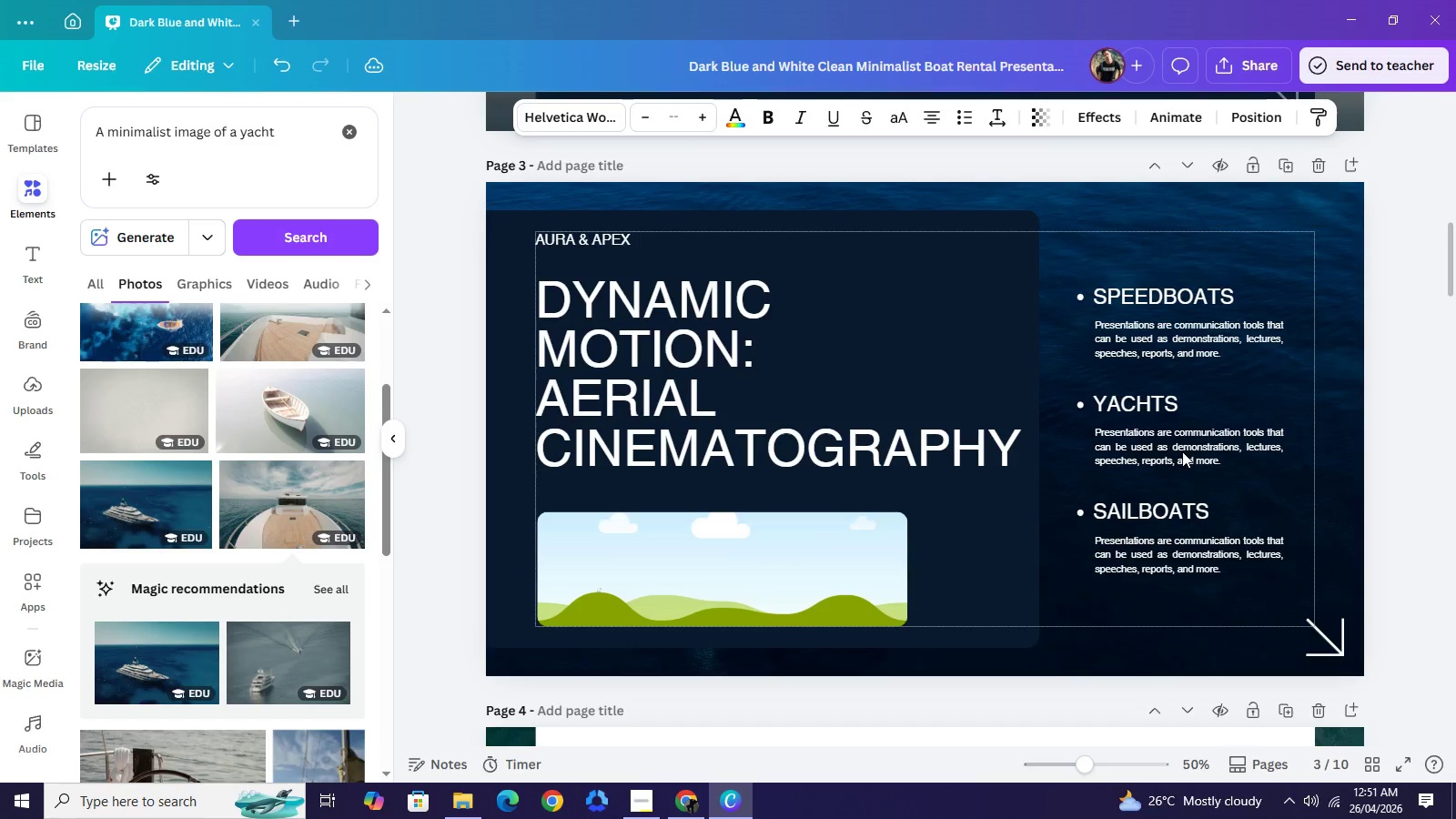 
key(ArrowRight)
 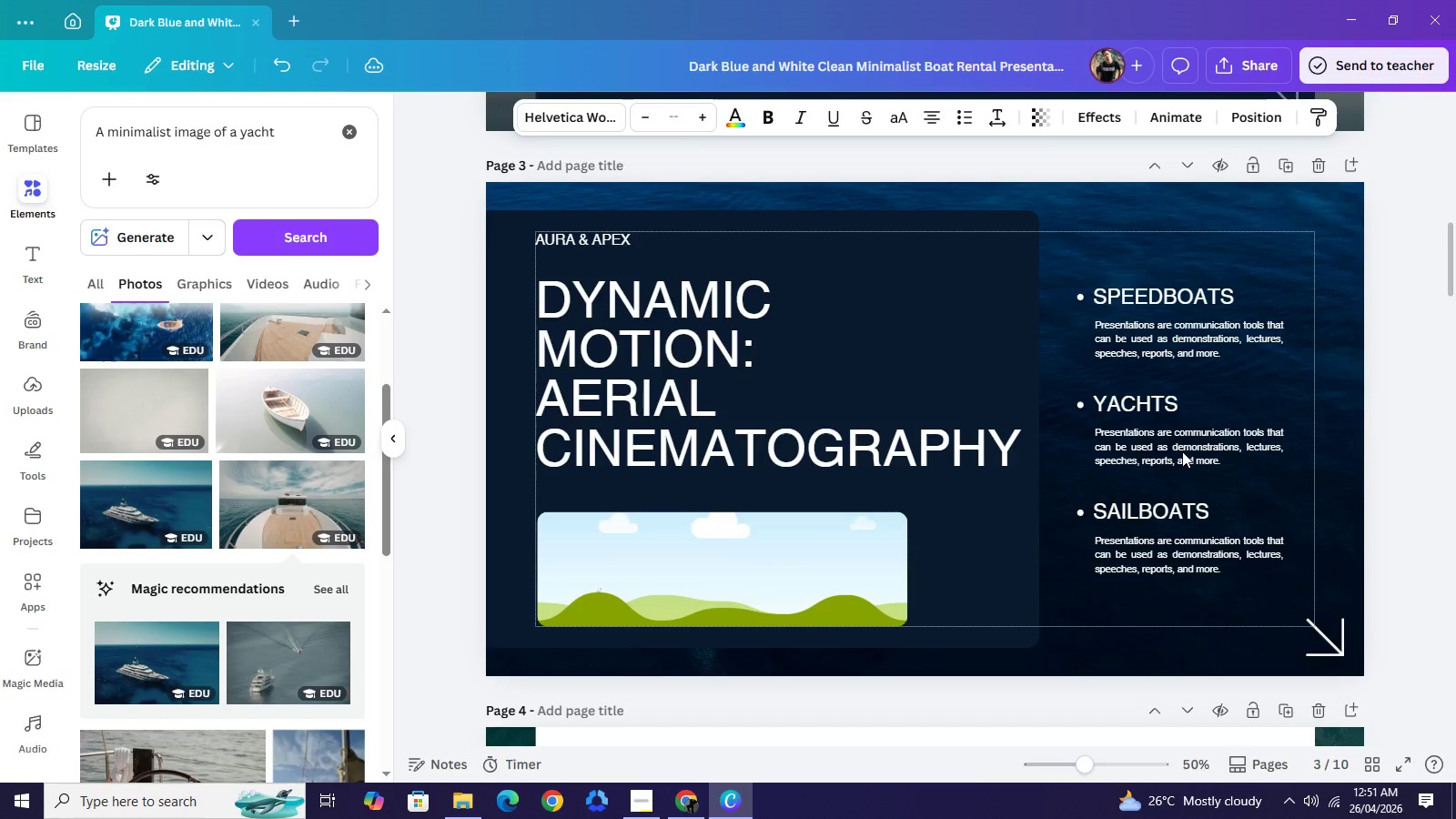 
key(ArrowRight)
 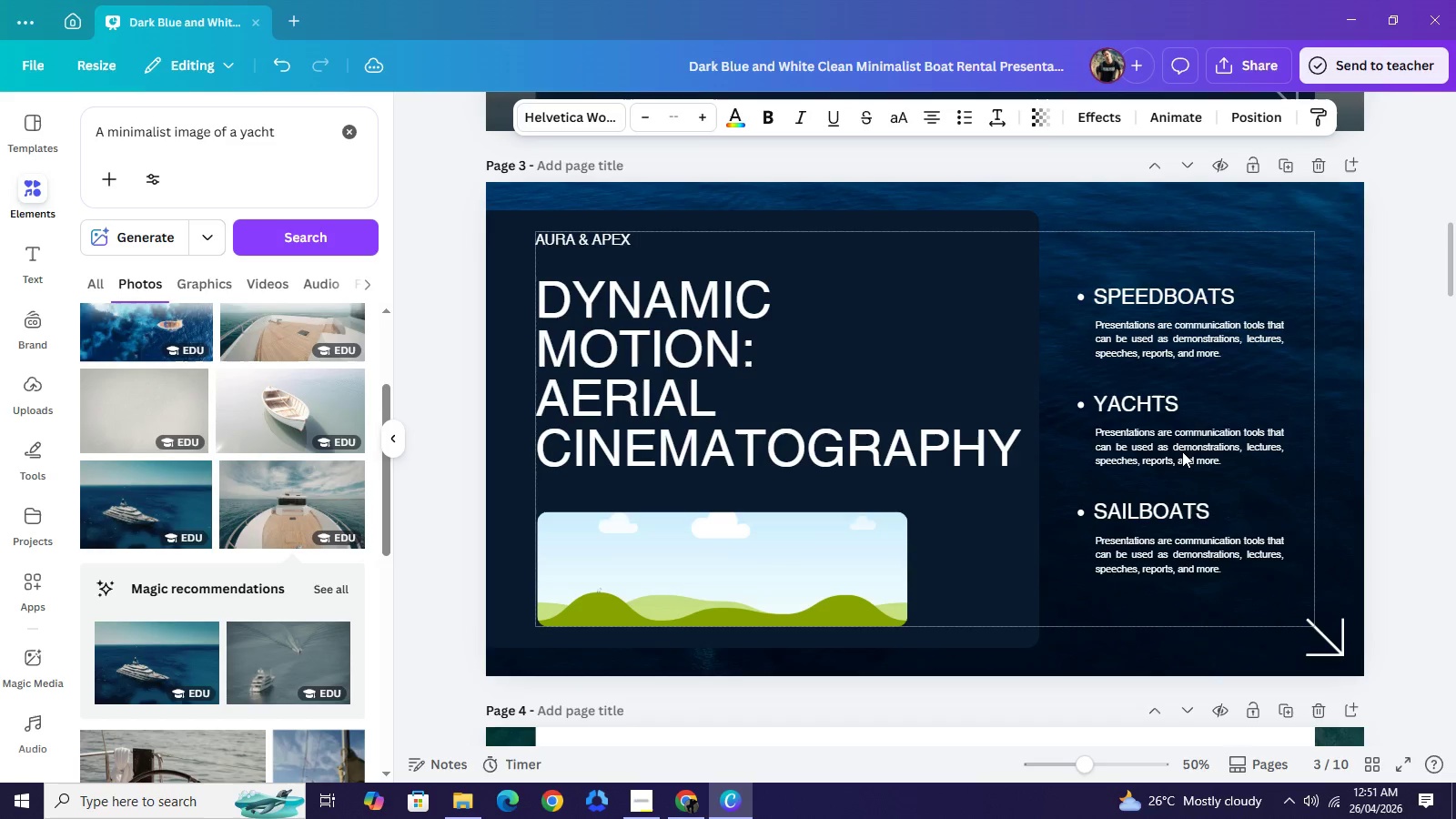 
key(ArrowRight)
 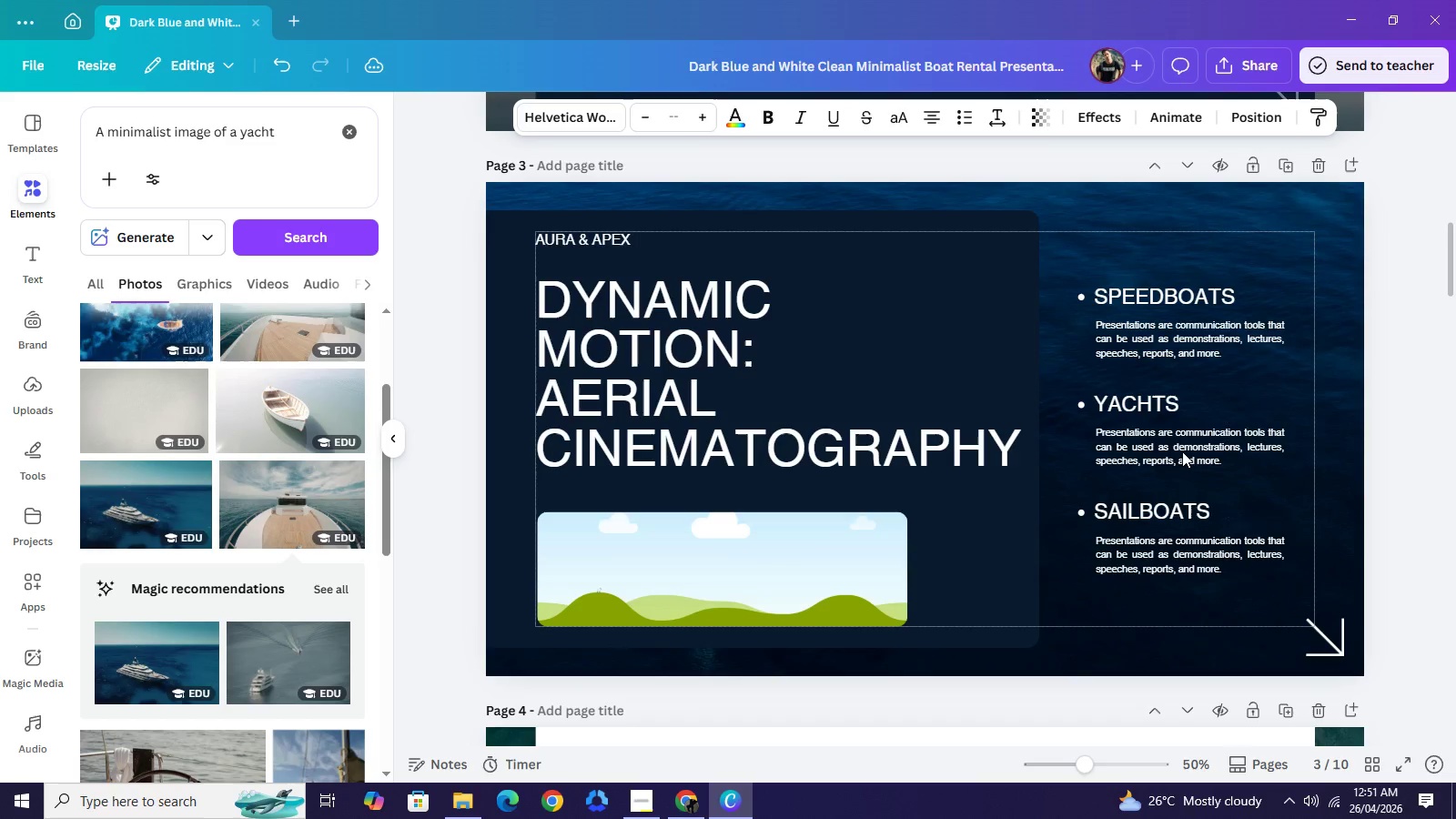 
key(ArrowRight)
 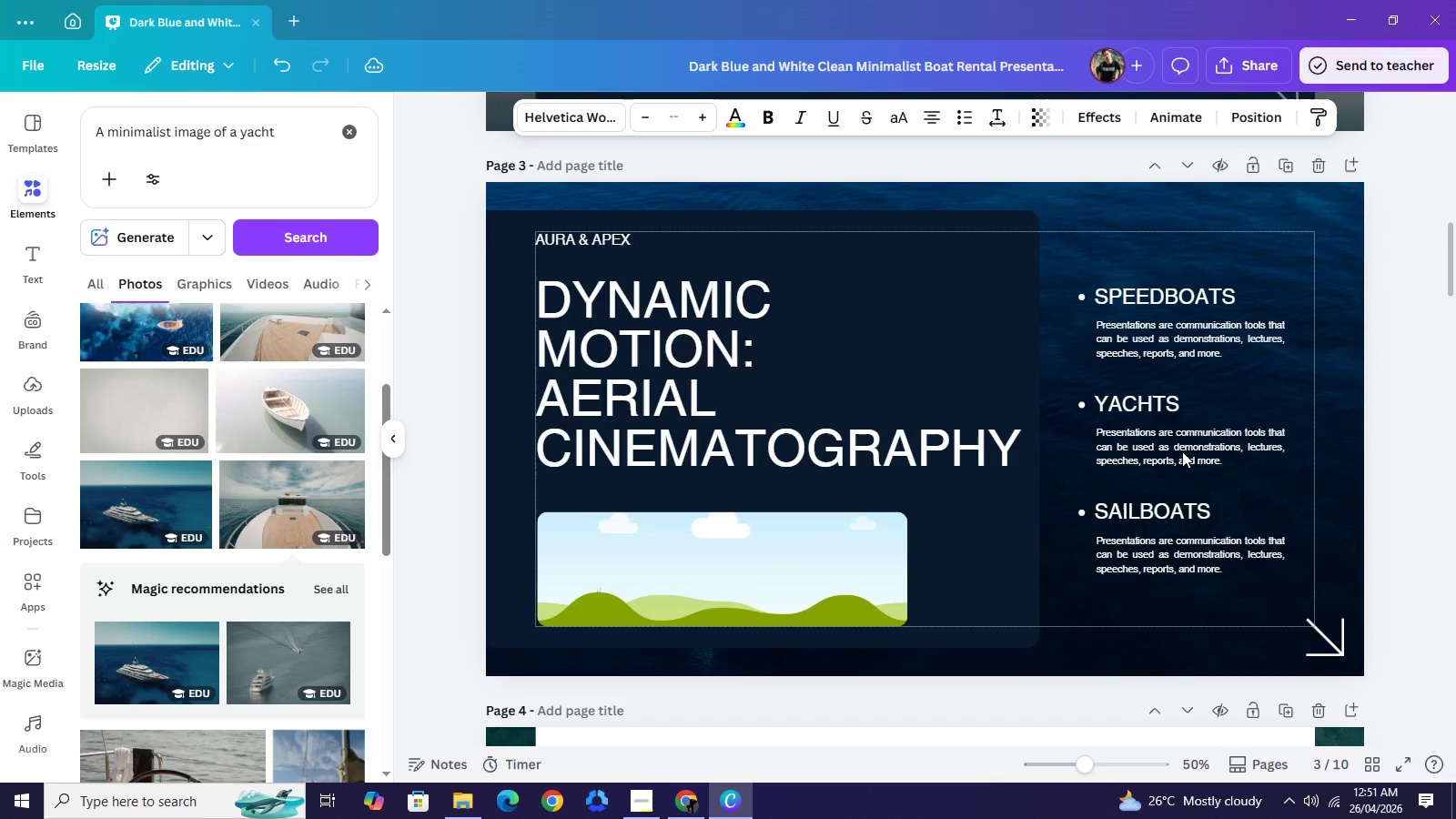 
key(ArrowRight)
 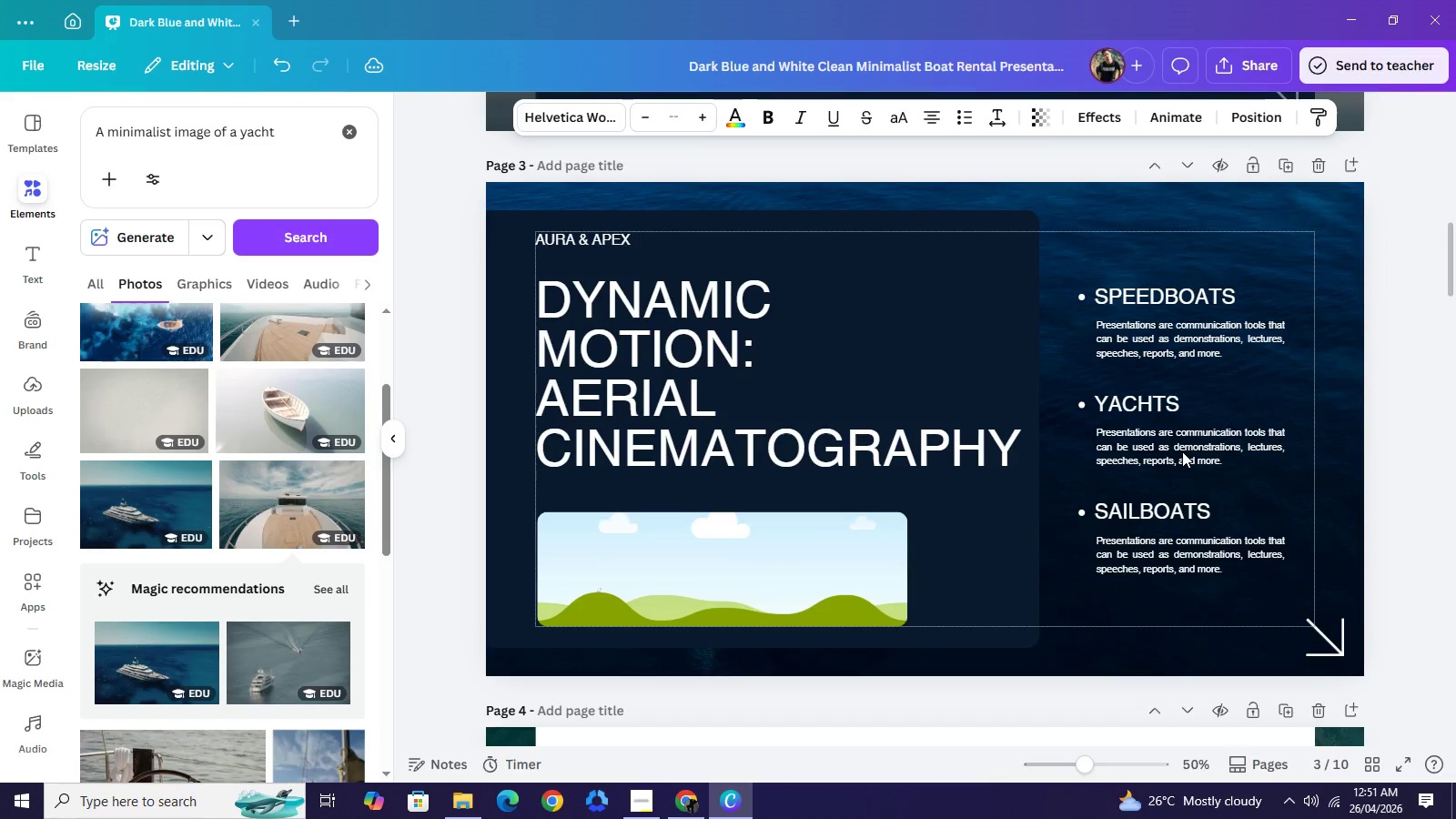 
hold_key(key=ArrowRight, duration=0.98)
 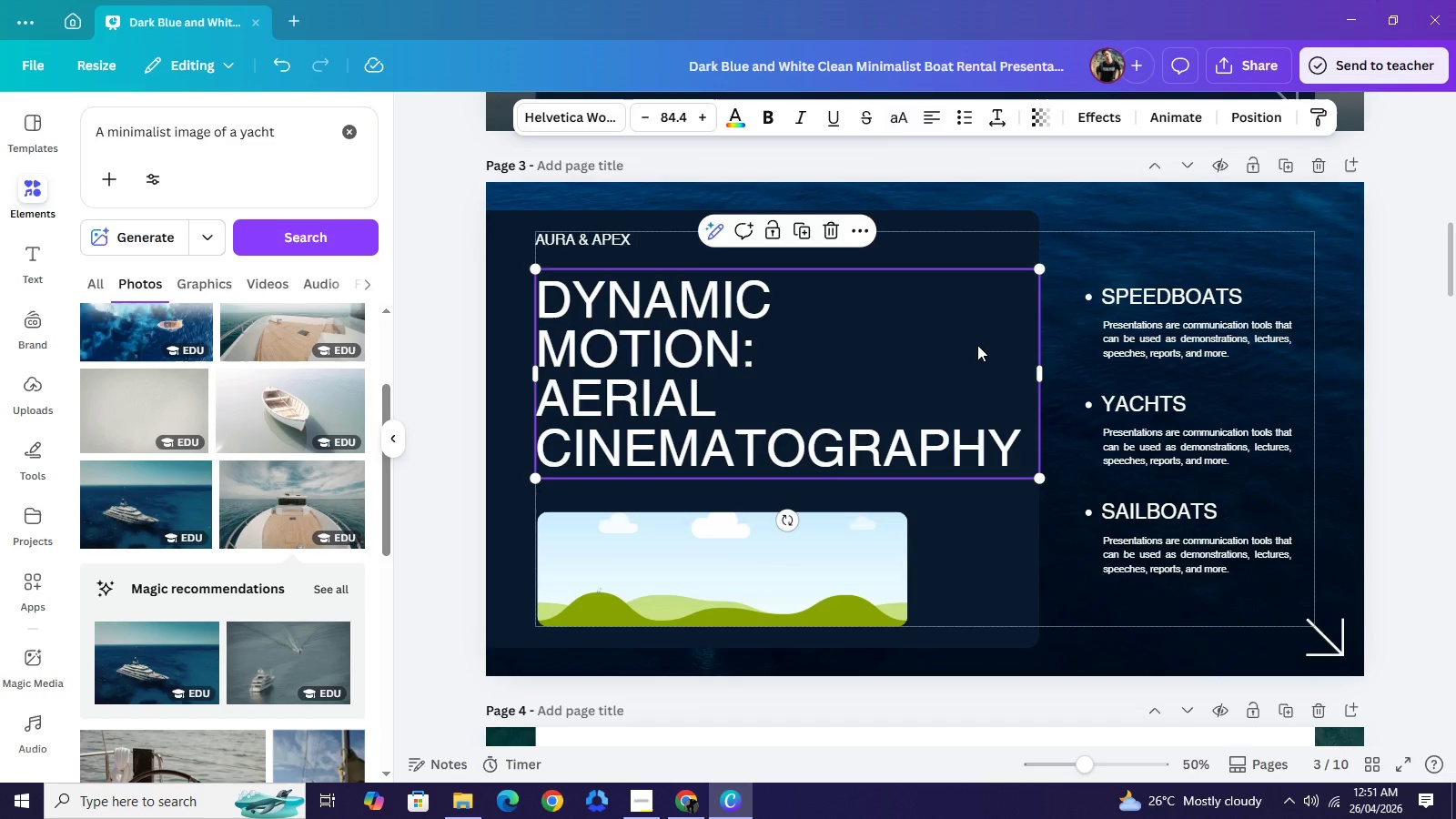 
left_click([977, 345])
 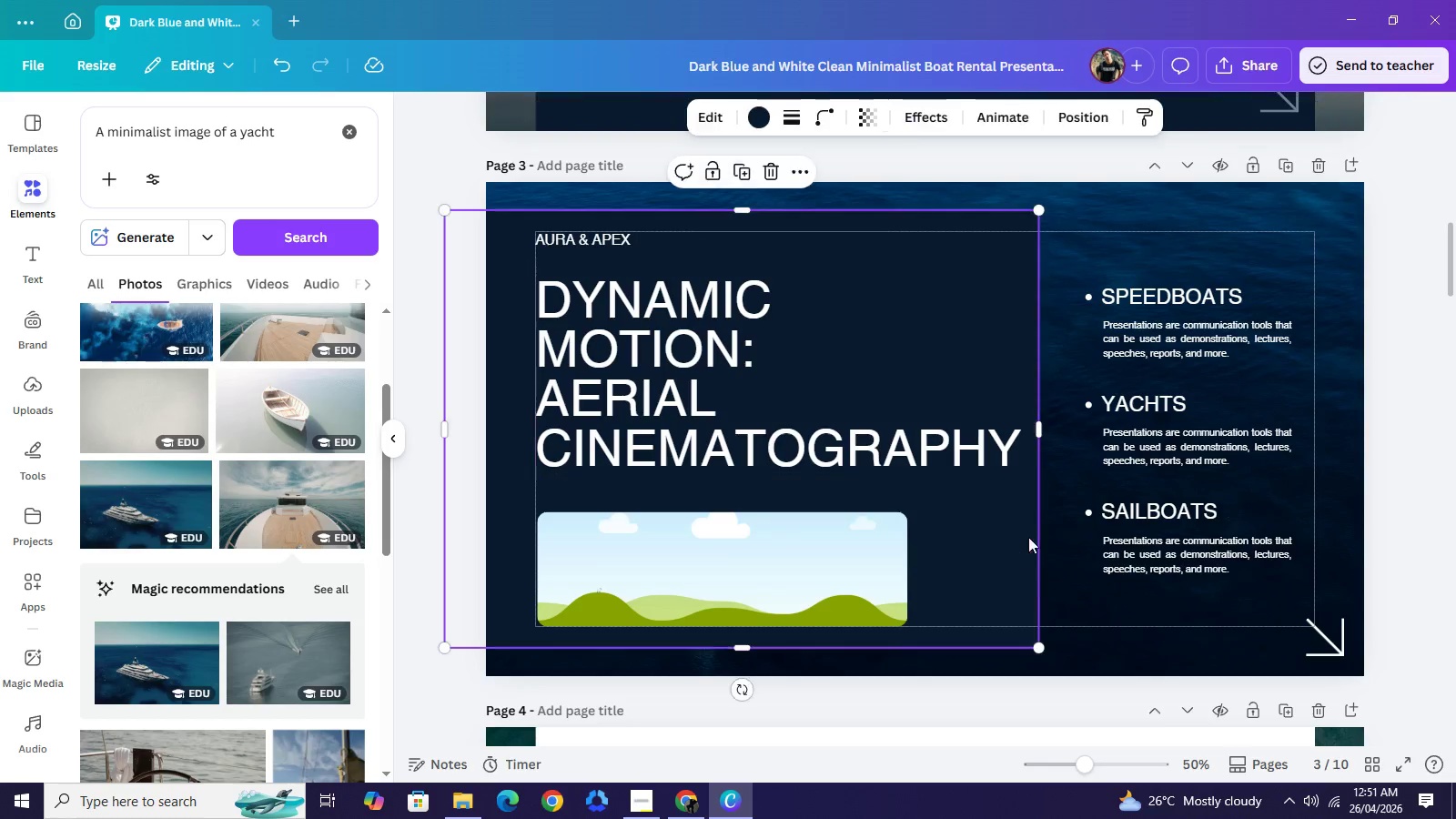 
left_click([1023, 549])
 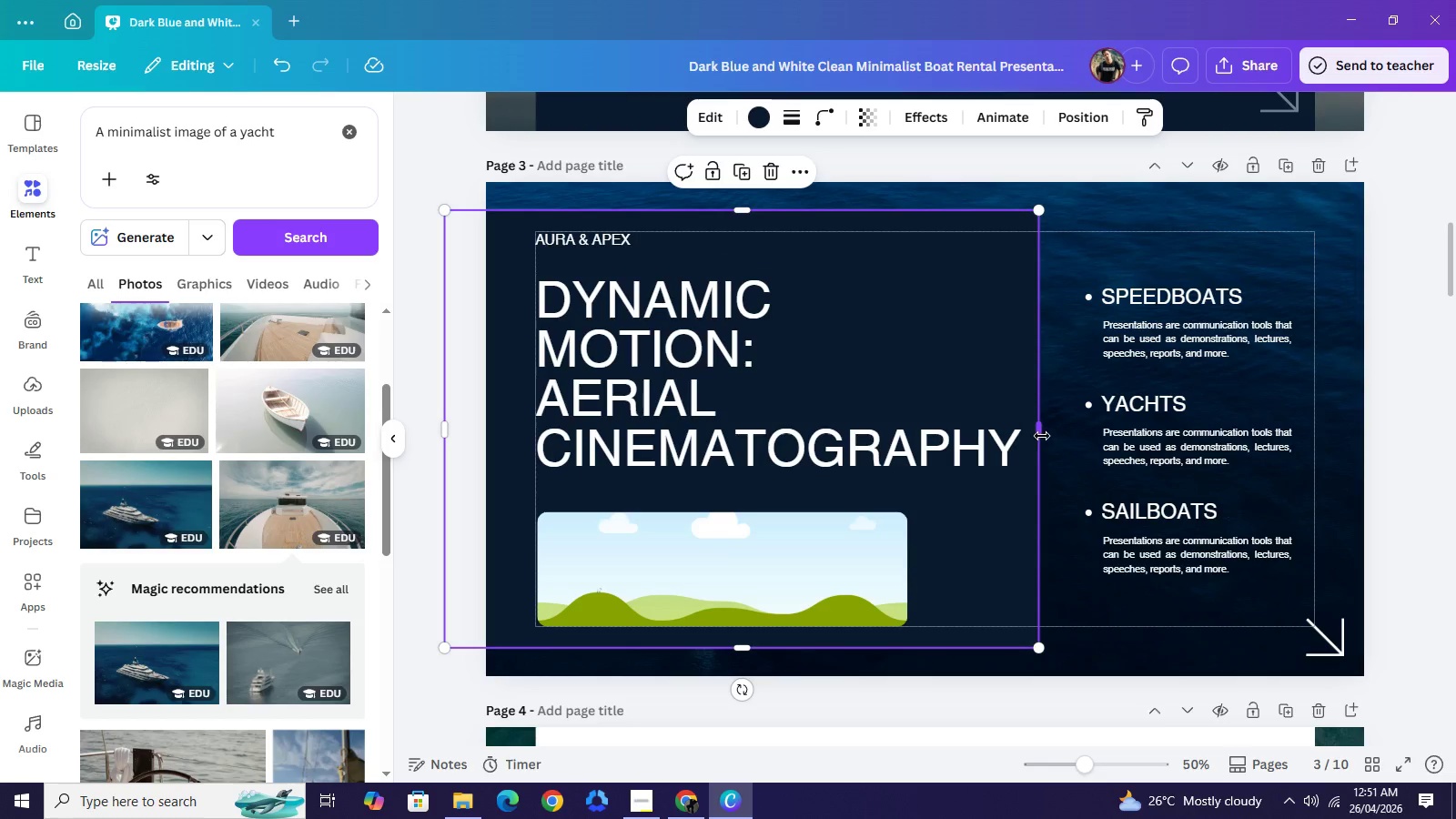 
left_click_drag(start_coordinate=[1041, 437], to_coordinate=[1060, 444])
 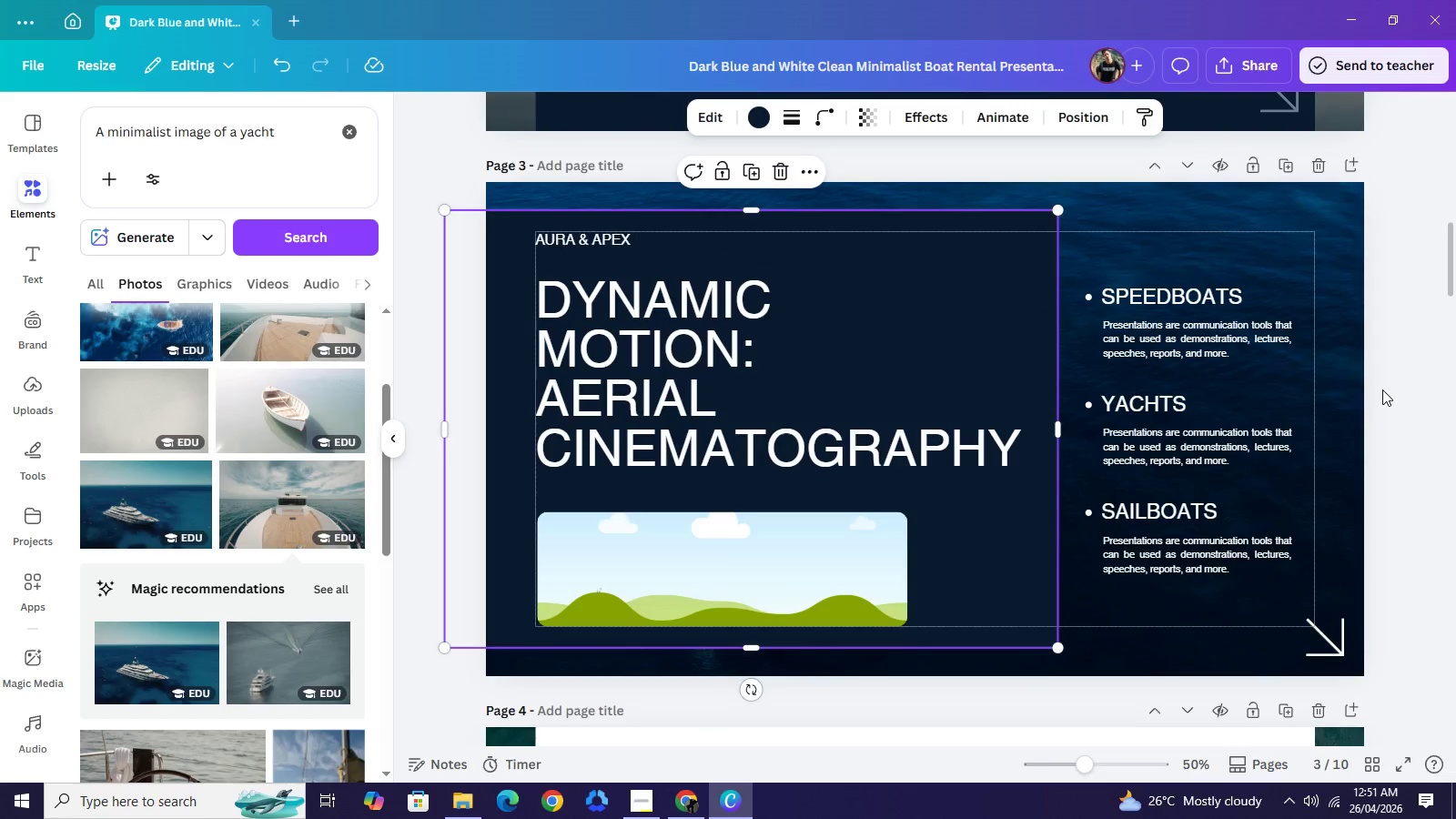 
left_click([1382, 389])
 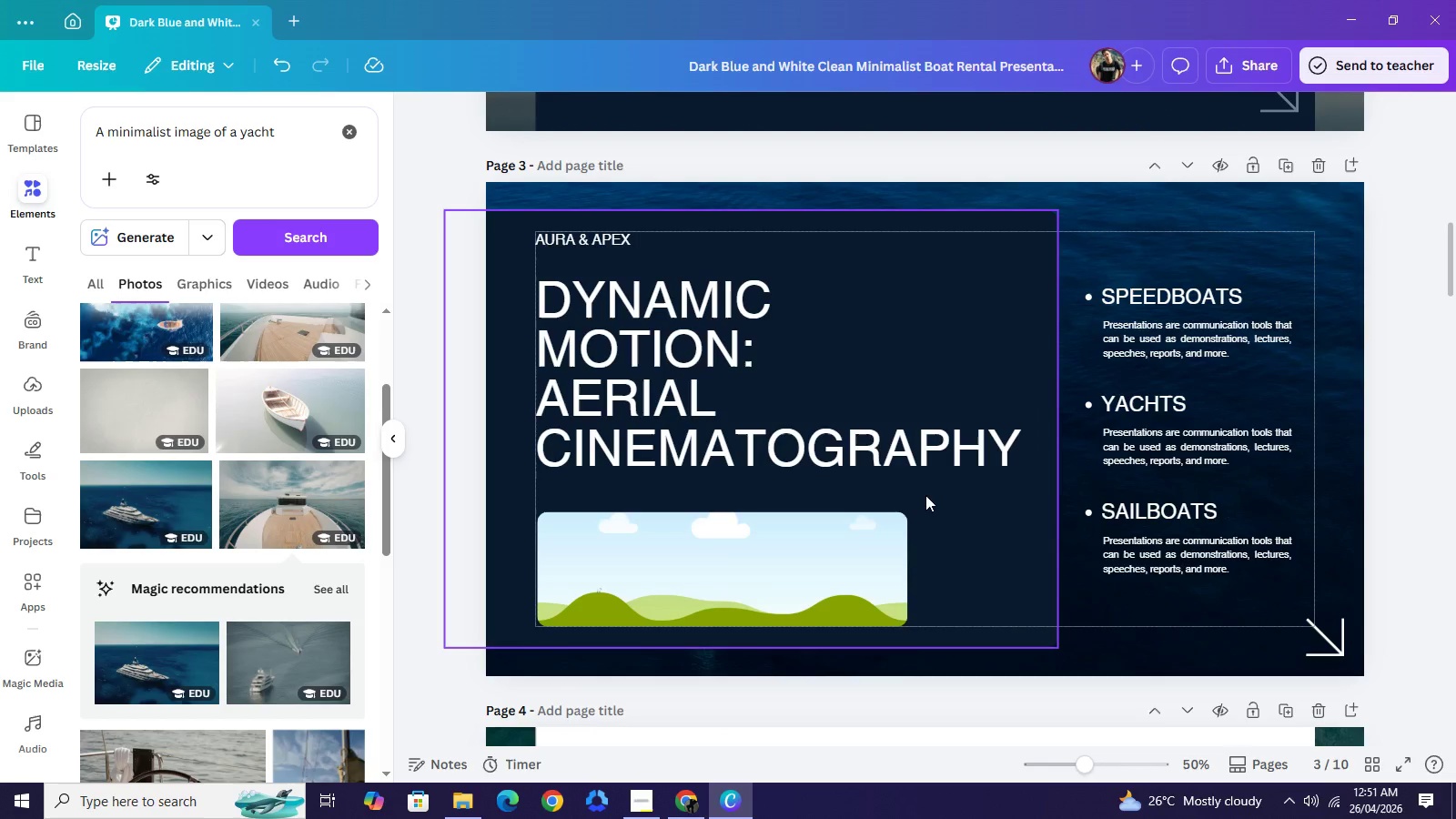 
left_click([847, 568])
 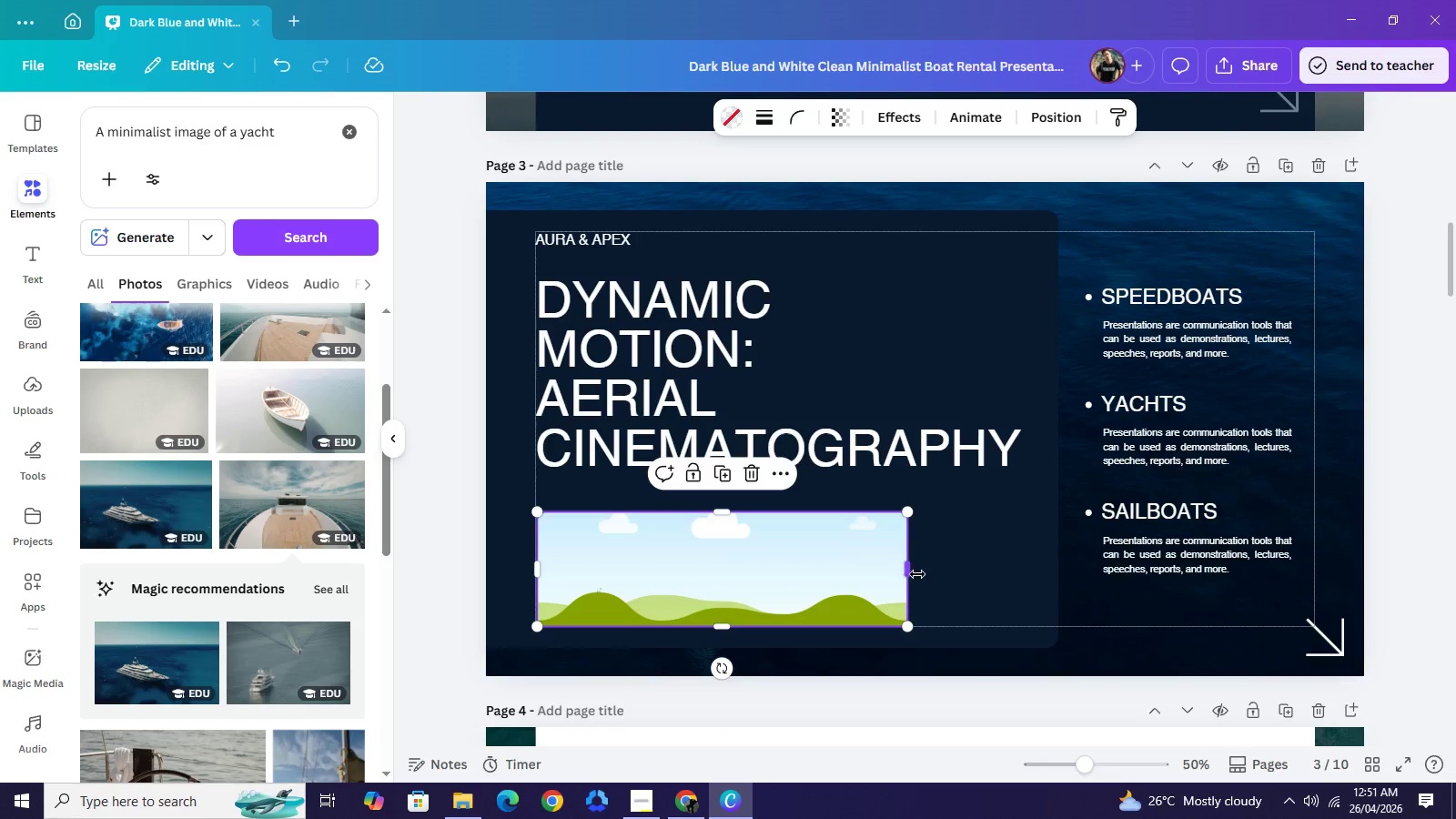 
left_click_drag(start_coordinate=[908, 573], to_coordinate=[1015, 571])
 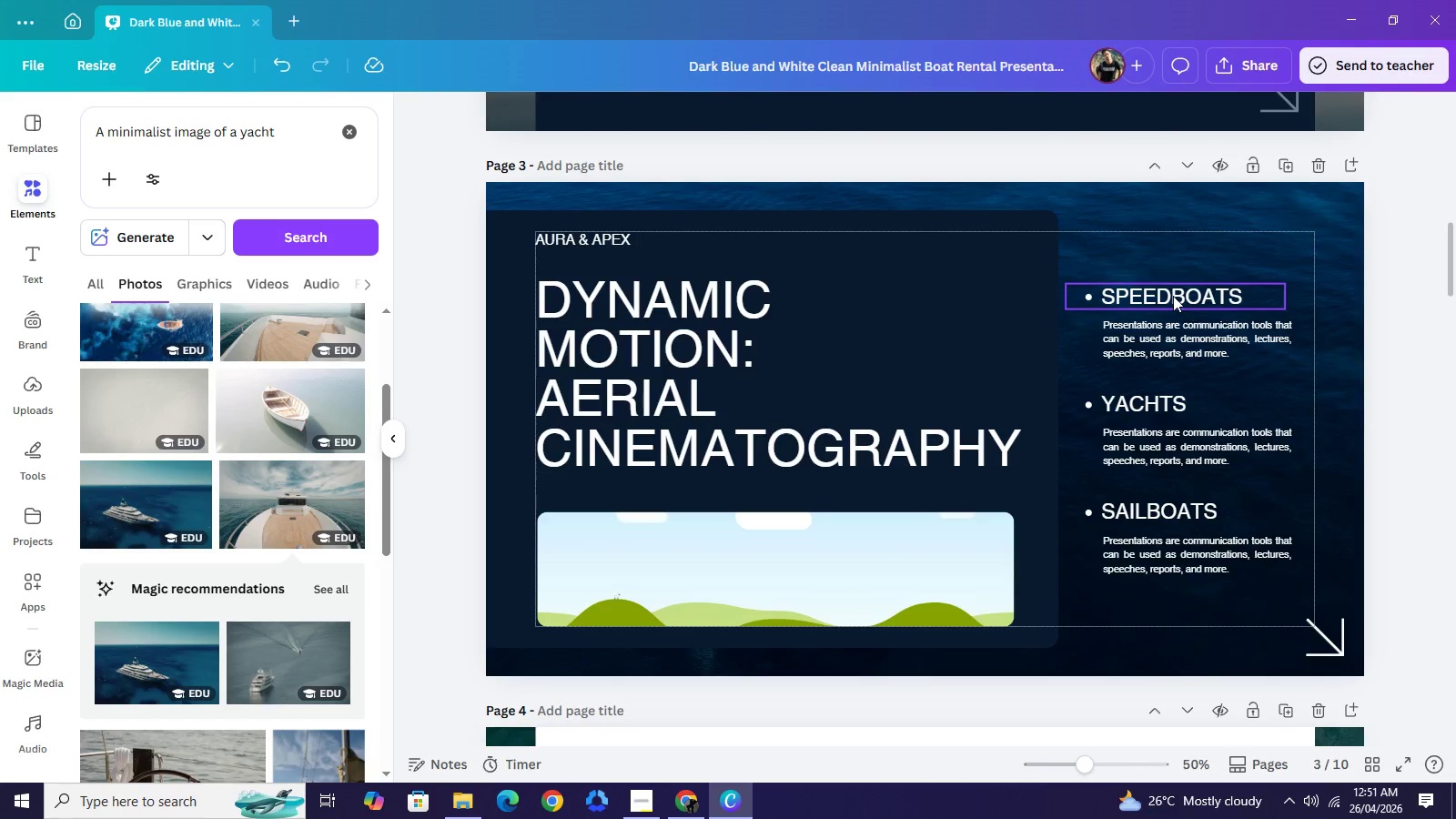 
wait(6.55)
 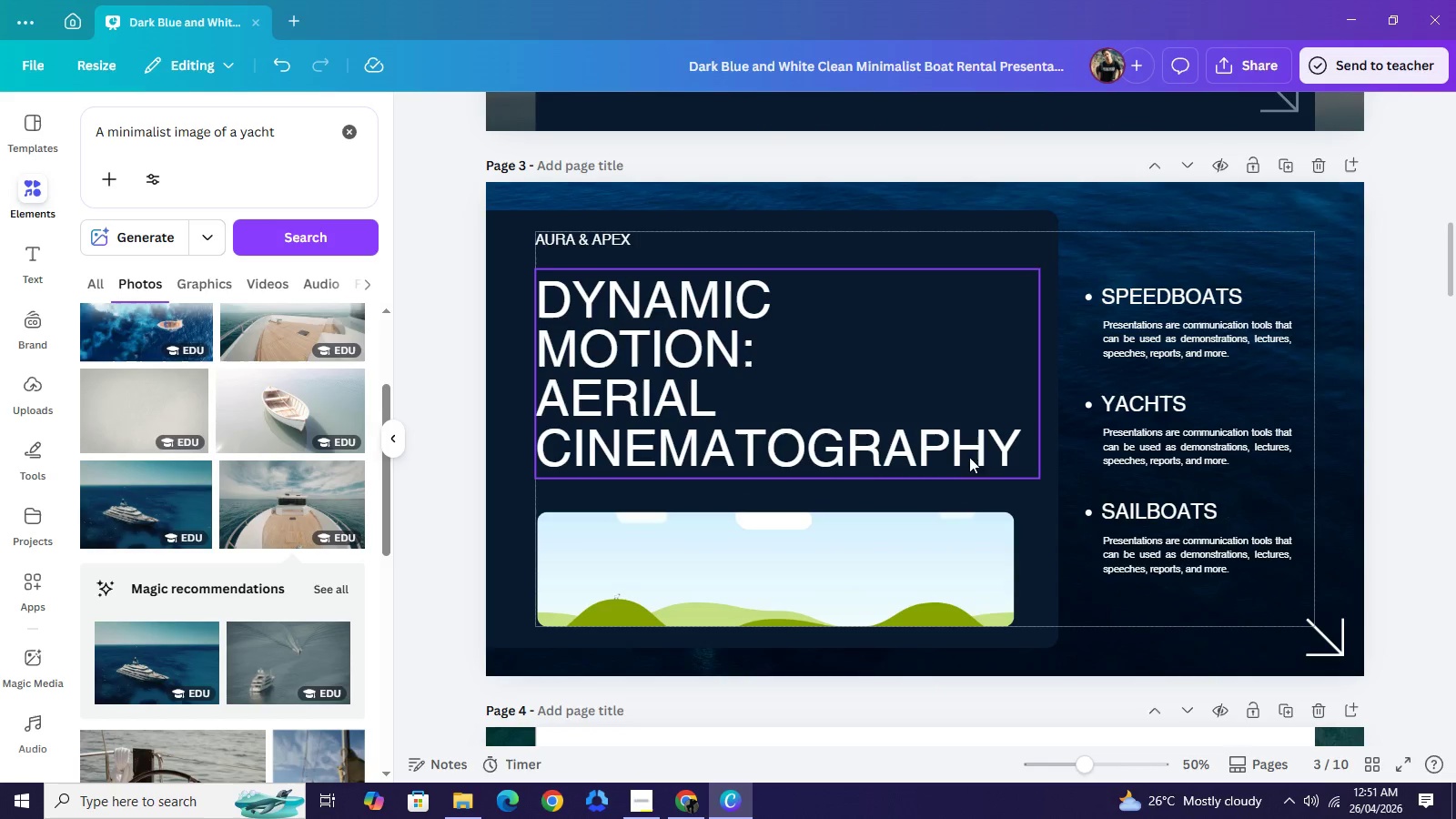 
left_click([1148, 210])
 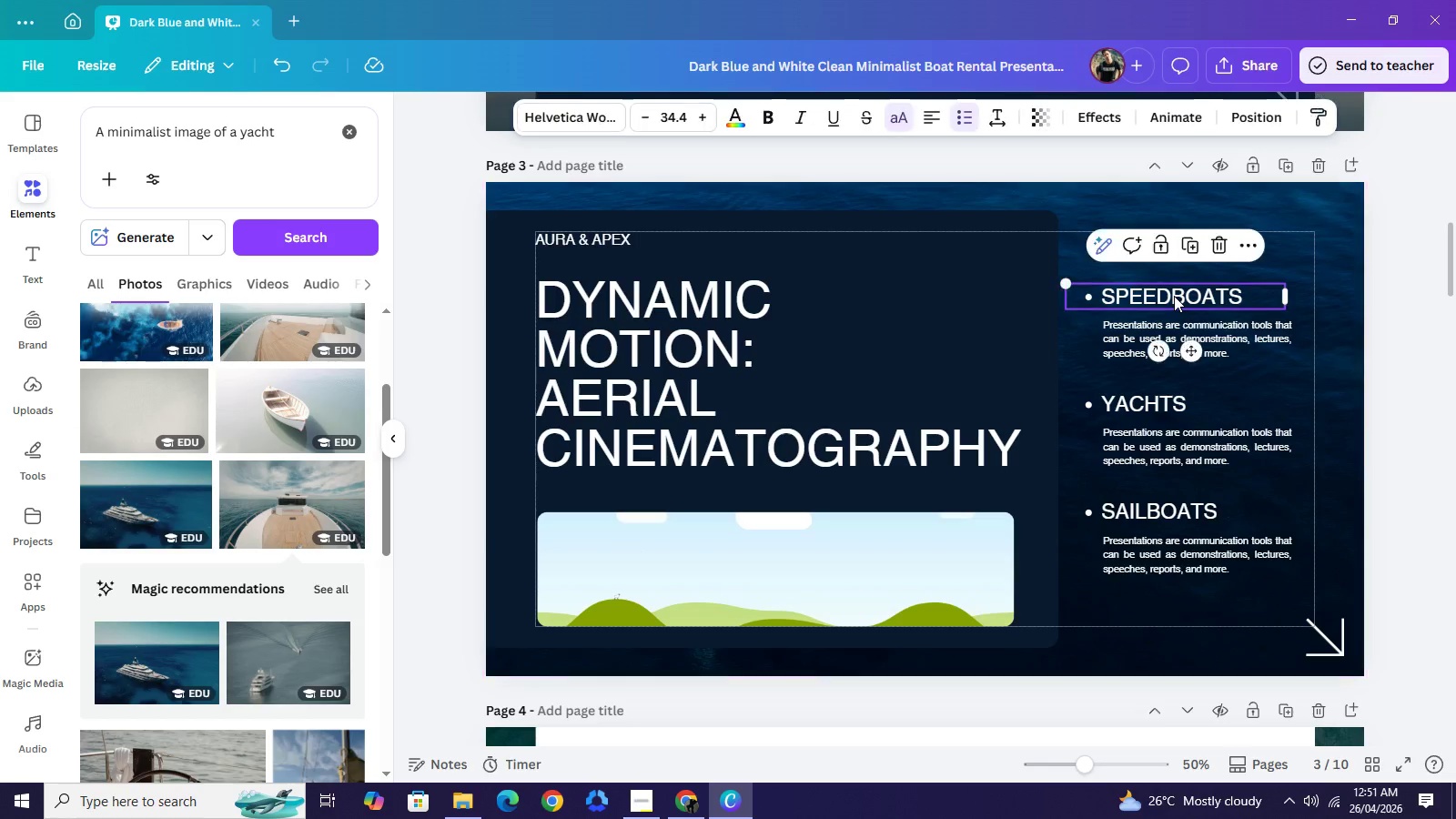 
double_click([1174, 296])
 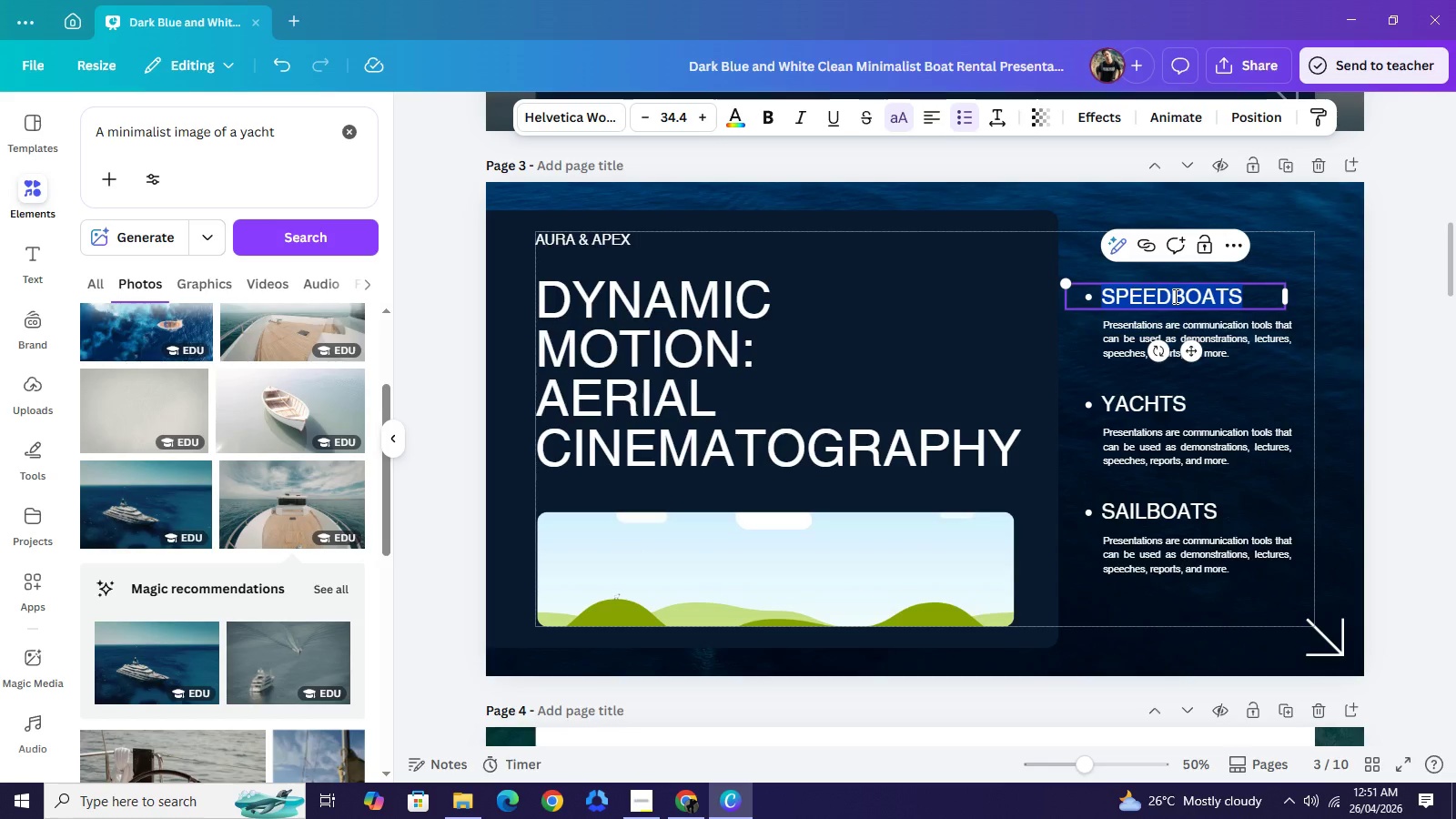 
wait(5.66)
 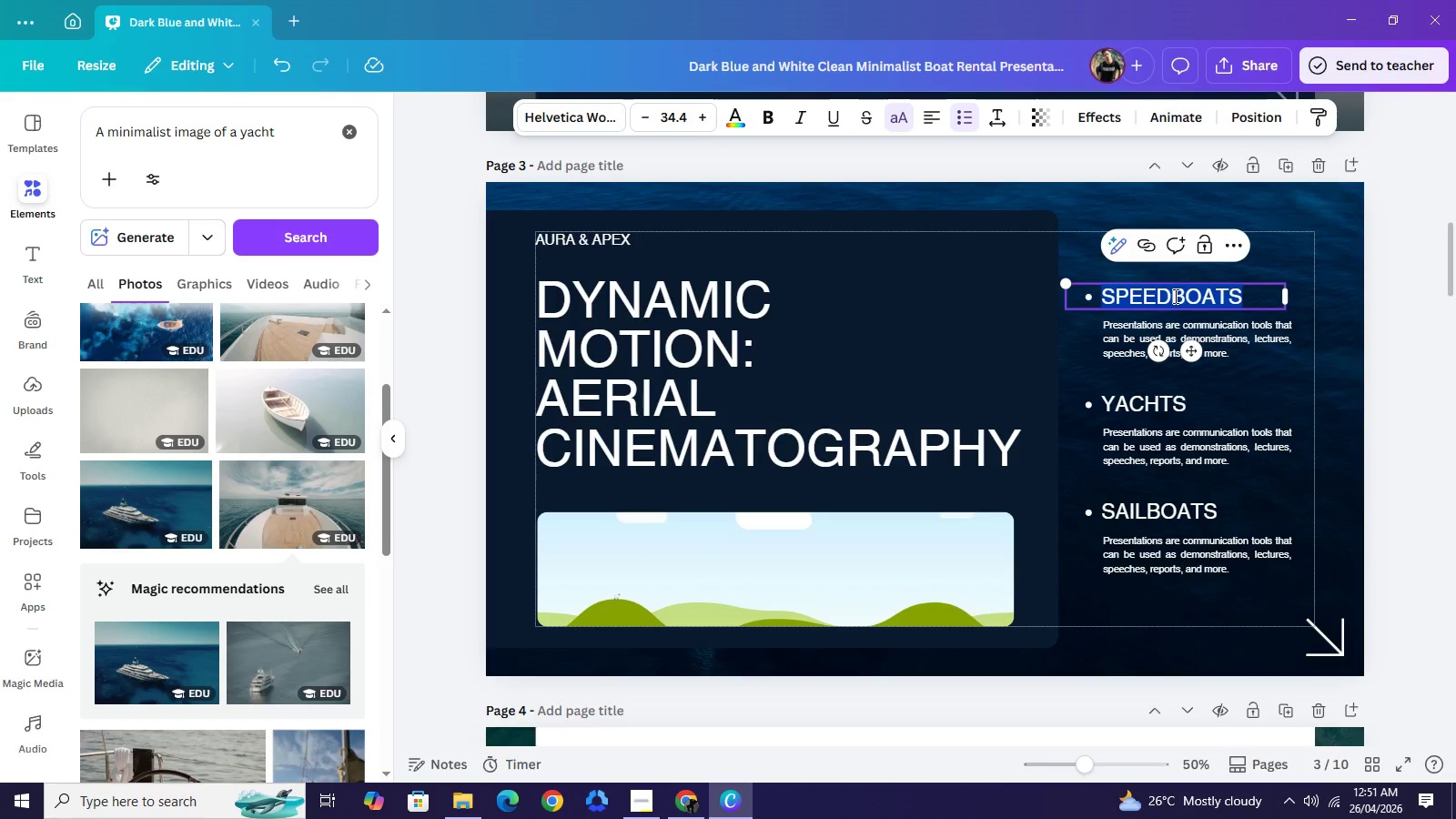 
type(CHASE FOOTAGE)
 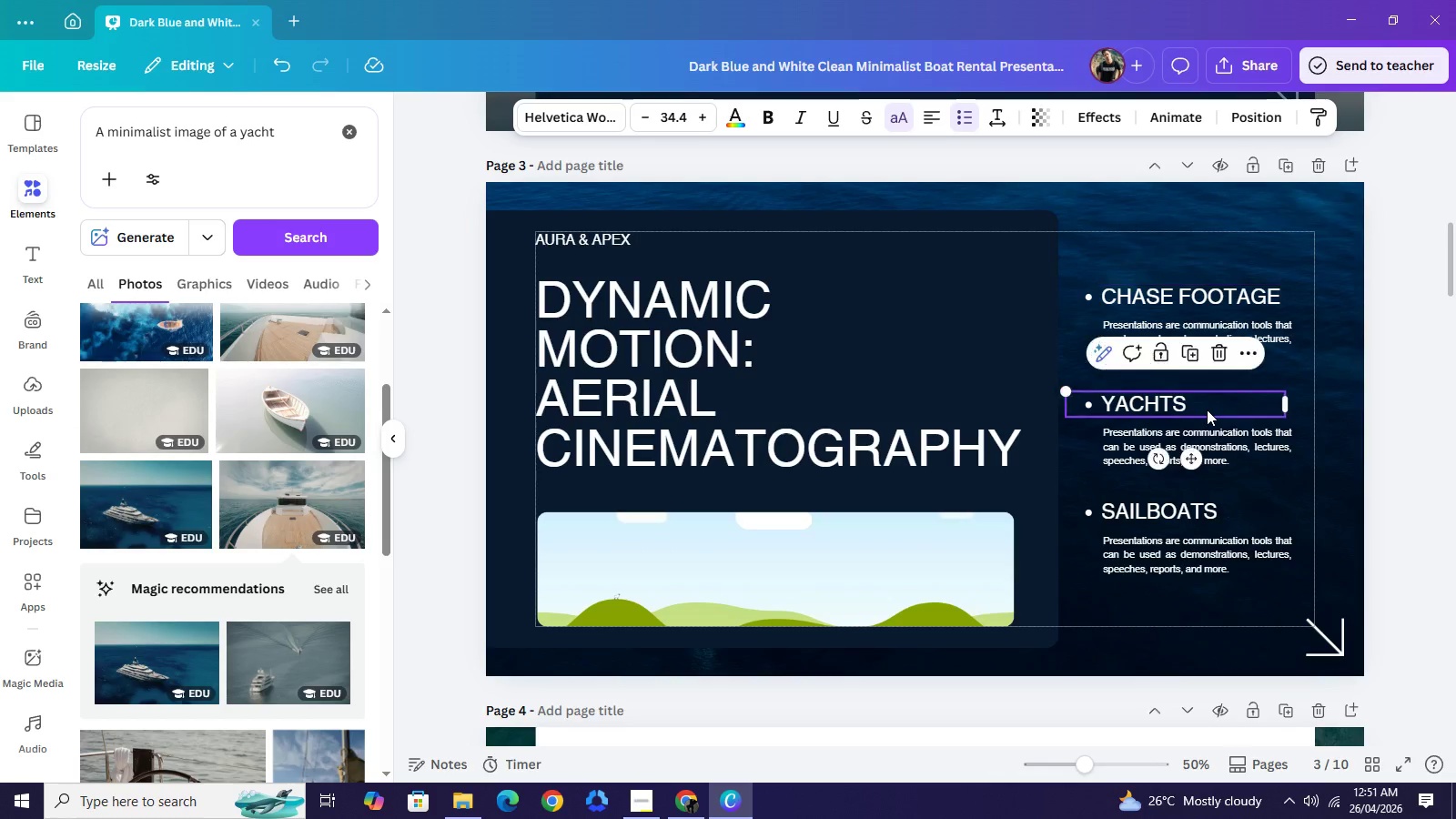 
double_click([1207, 410])
 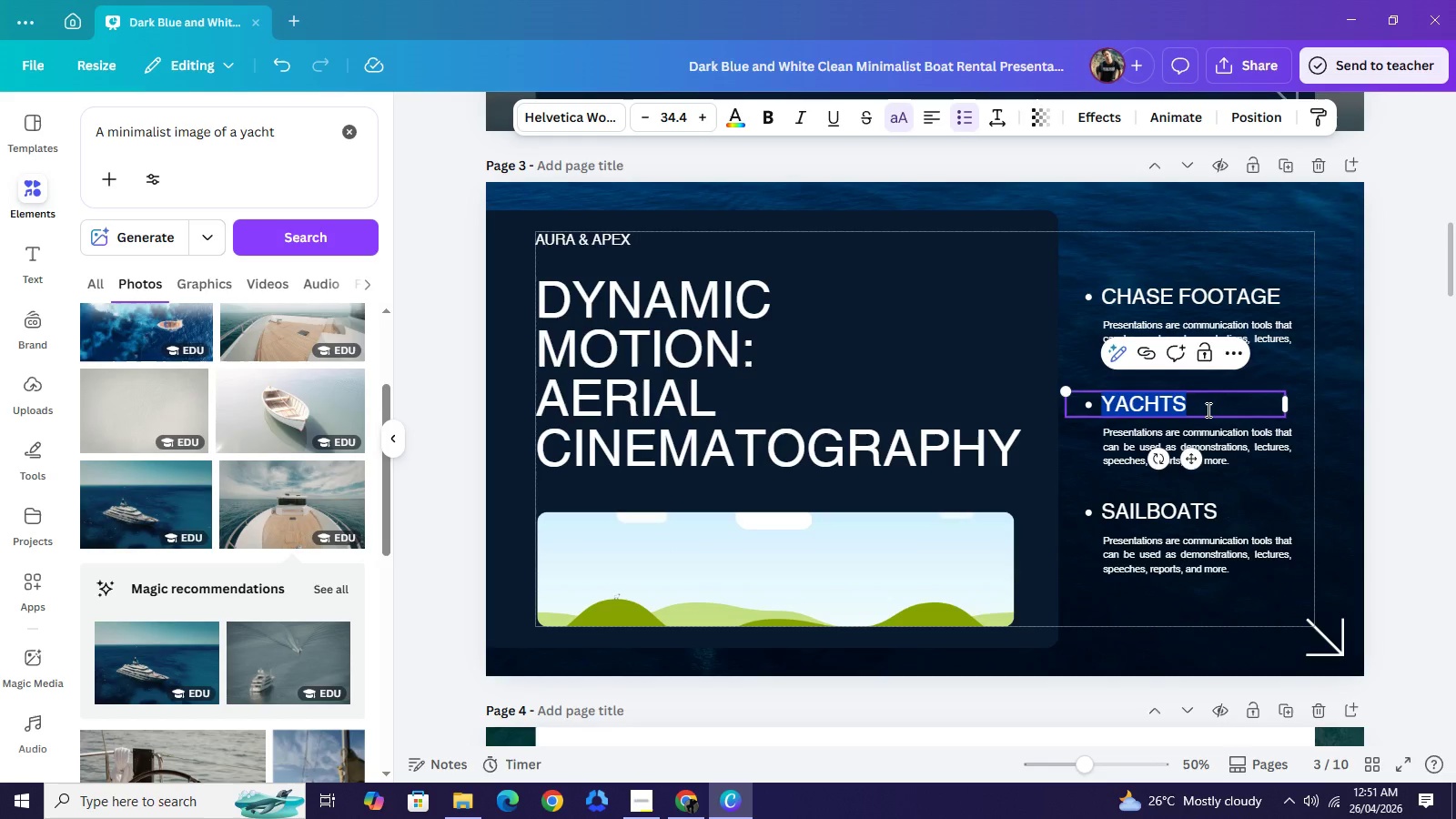 
type(SCALE [[NumLock]PER)
key(Backspace)
key(Backspace)
key(Backspace)
key(Backspace)
type(PERSPECTIVE)
 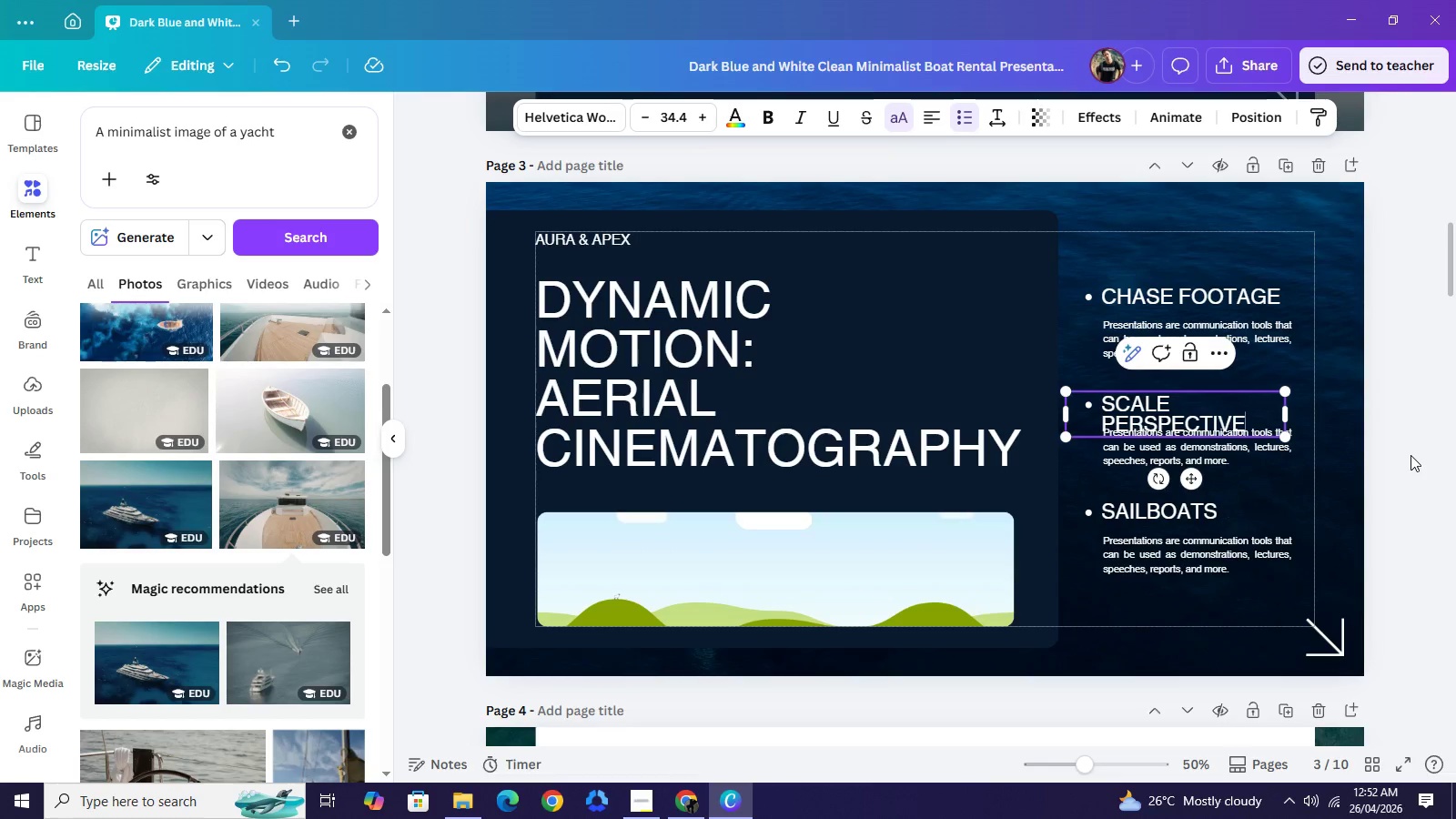 
left_click([1418, 453])
 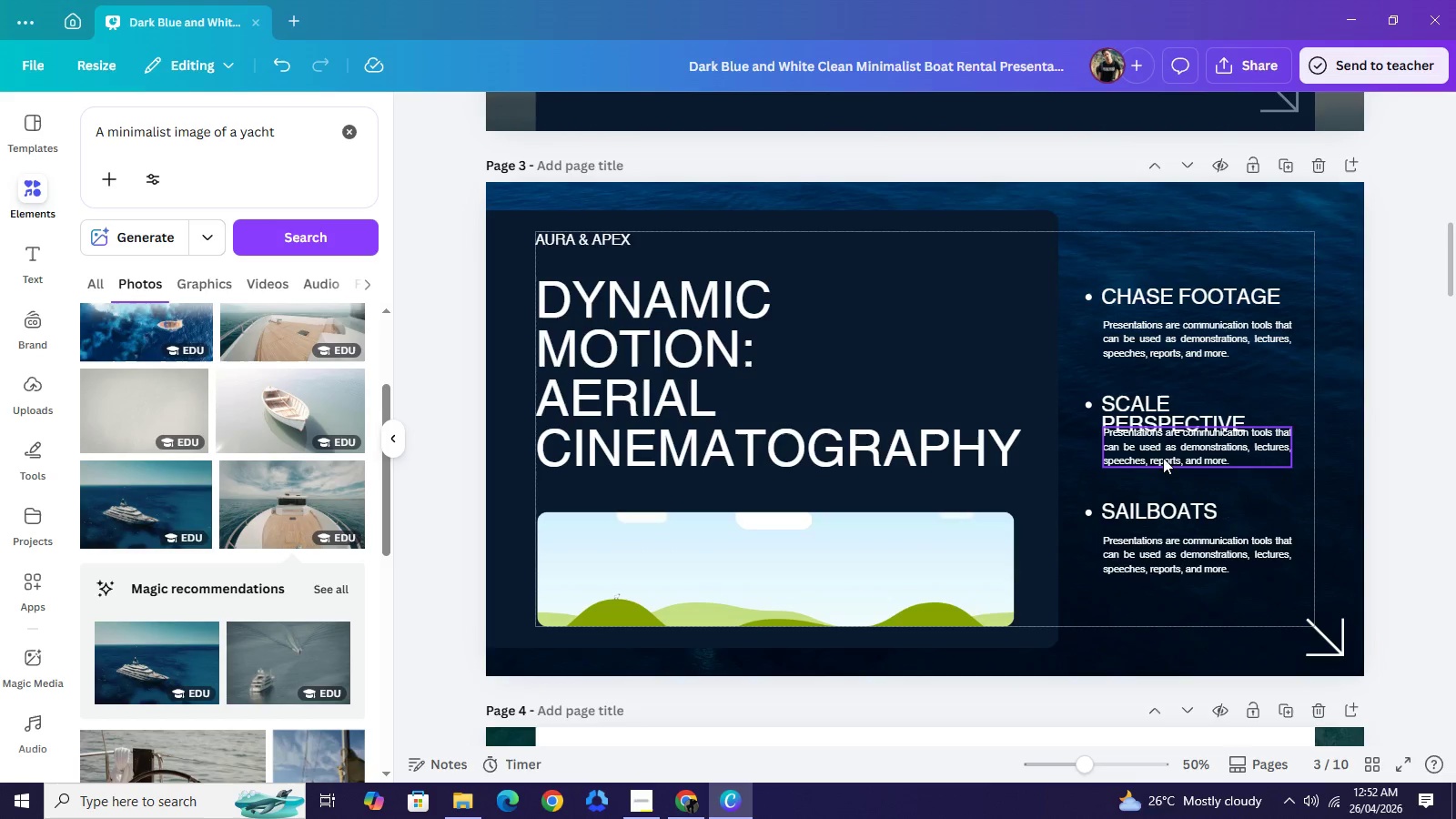 
left_click_drag(start_coordinate=[1175, 448], to_coordinate=[1175, 466])
 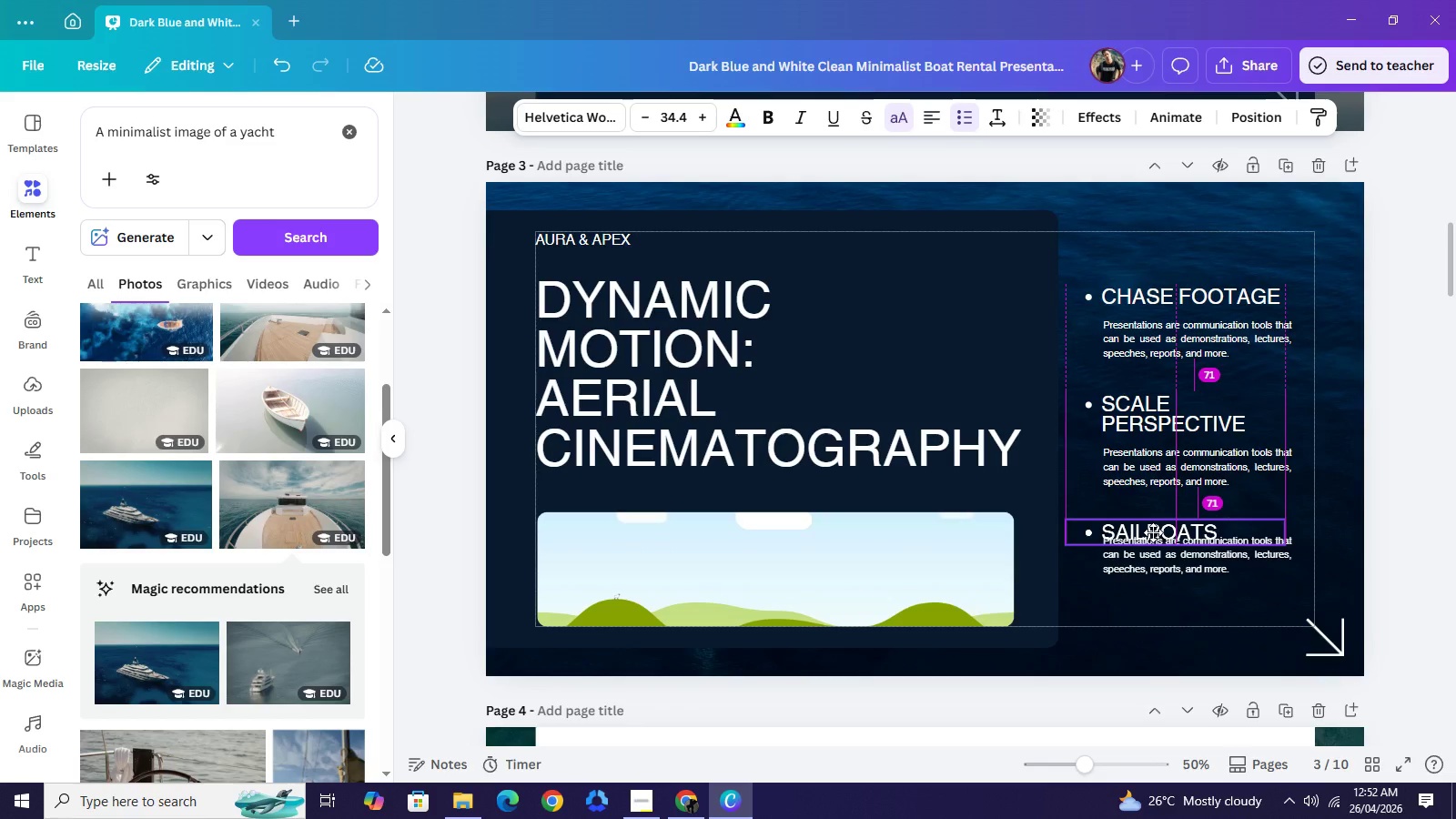 
wait(12.34)
 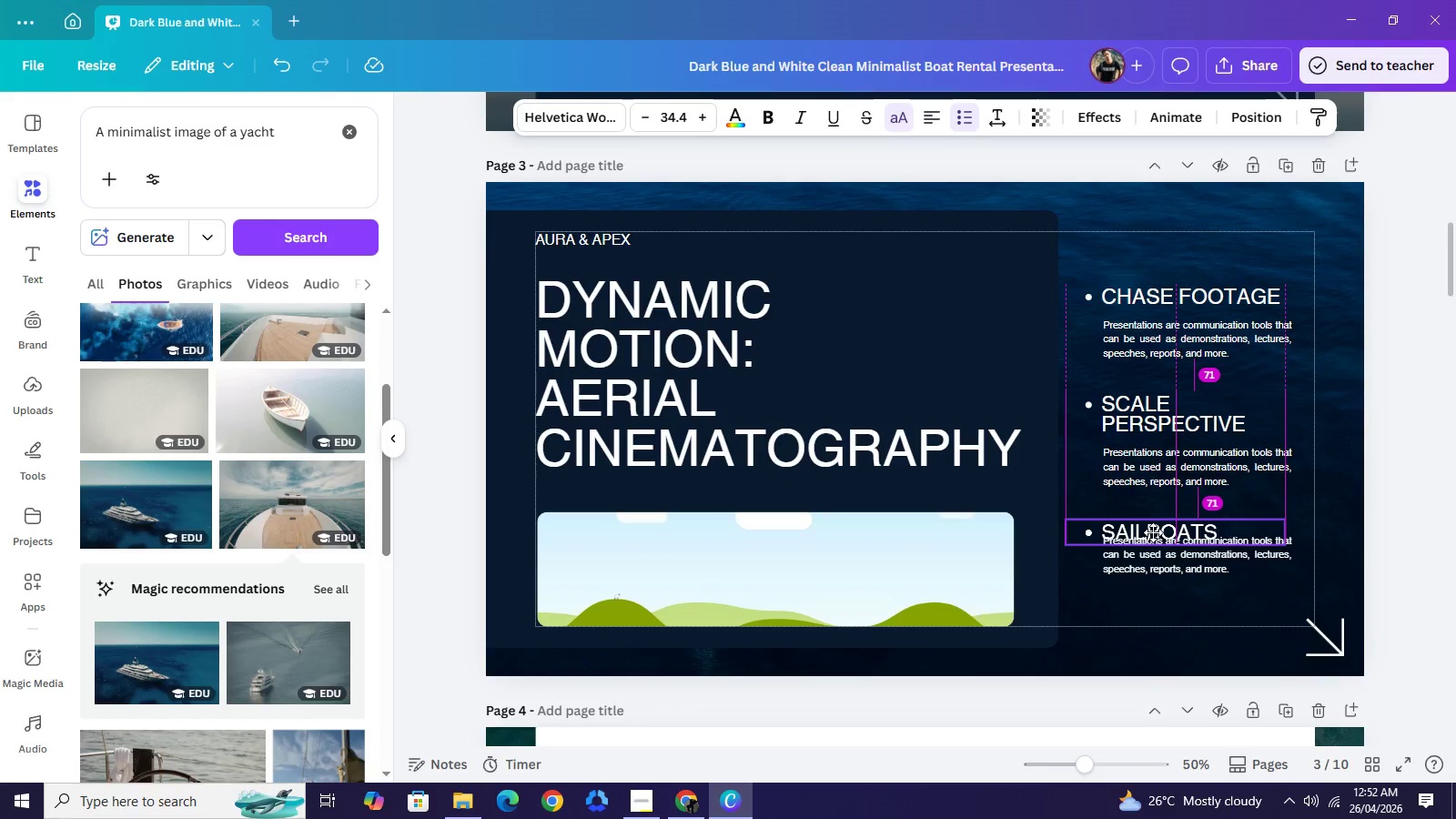 
left_click_drag(start_coordinate=[1227, 543], to_coordinate=[1193, 626])
 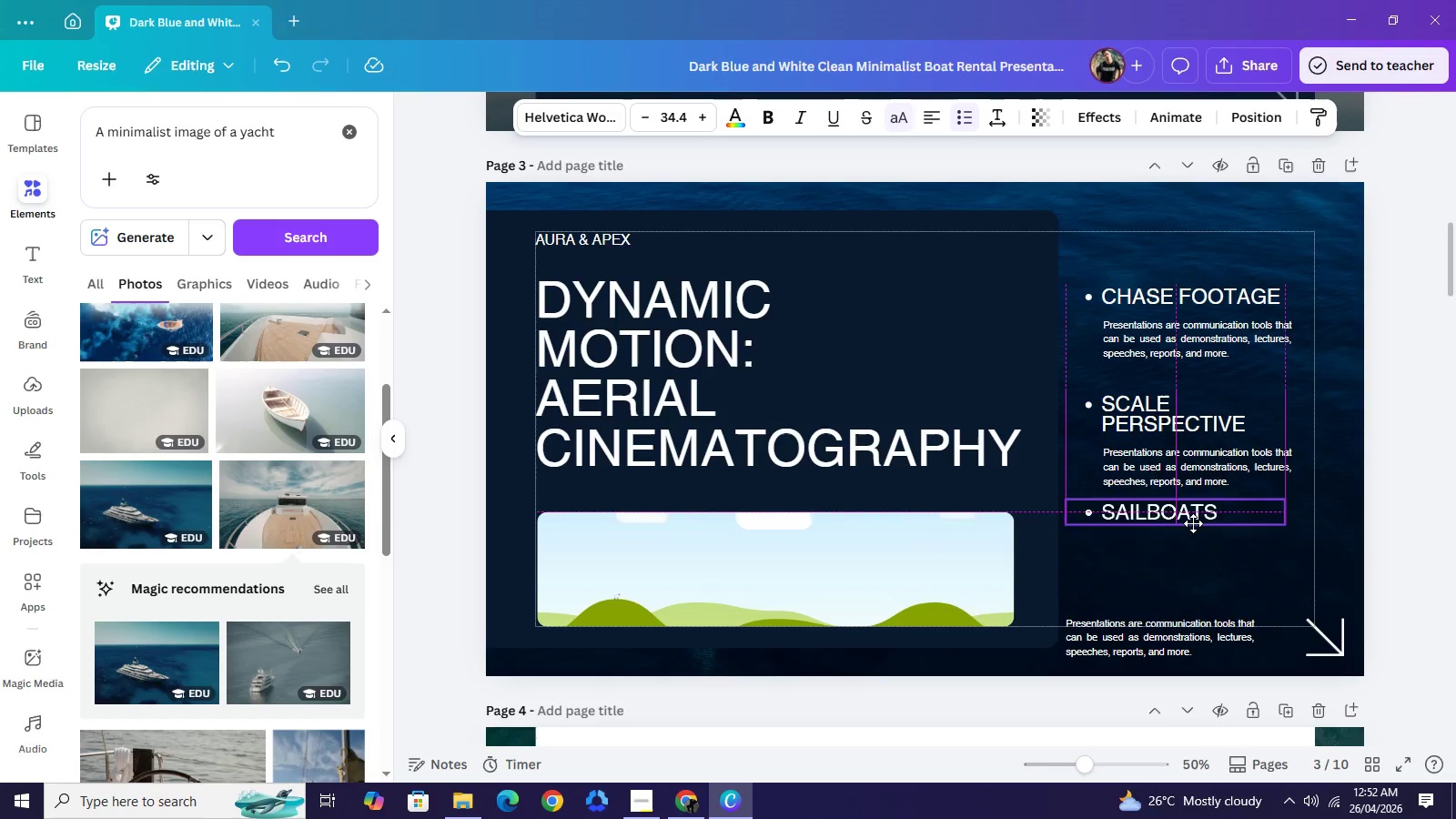 
left_click_drag(start_coordinate=[1194, 508], to_coordinate=[1193, 516])
 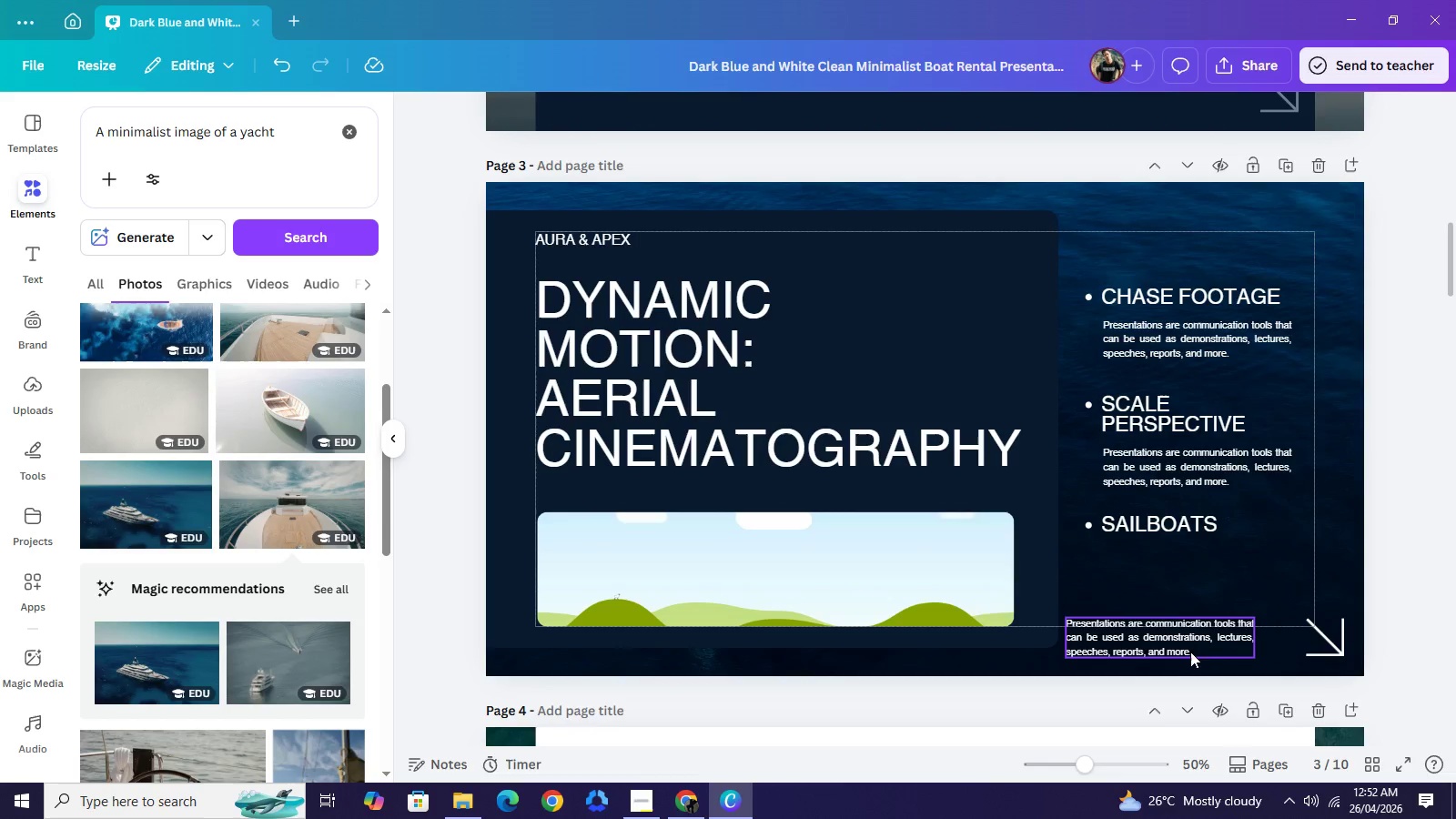 
left_click_drag(start_coordinate=[1188, 647], to_coordinate=[1228, 576])
 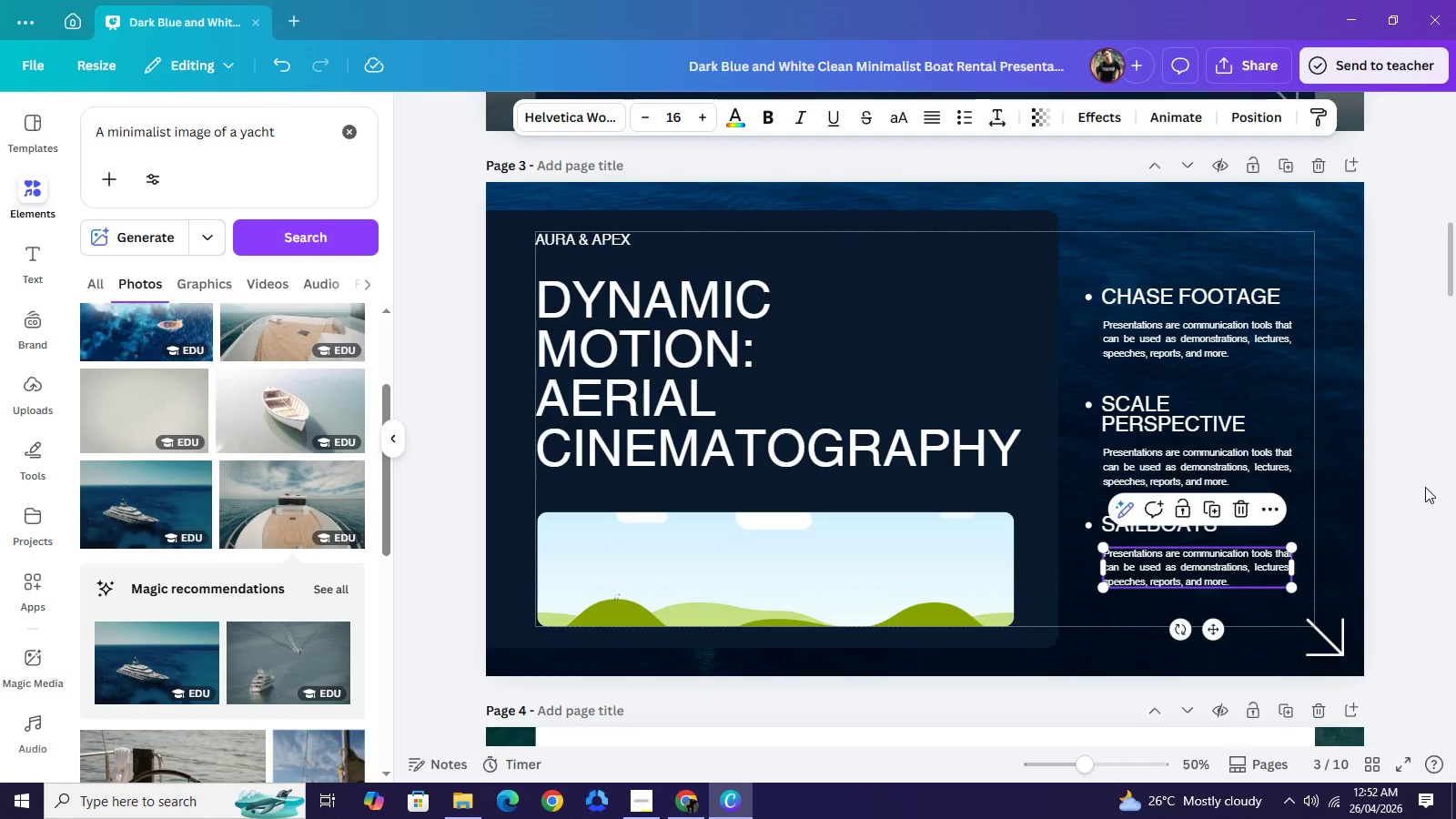 
left_click([1425, 487])
 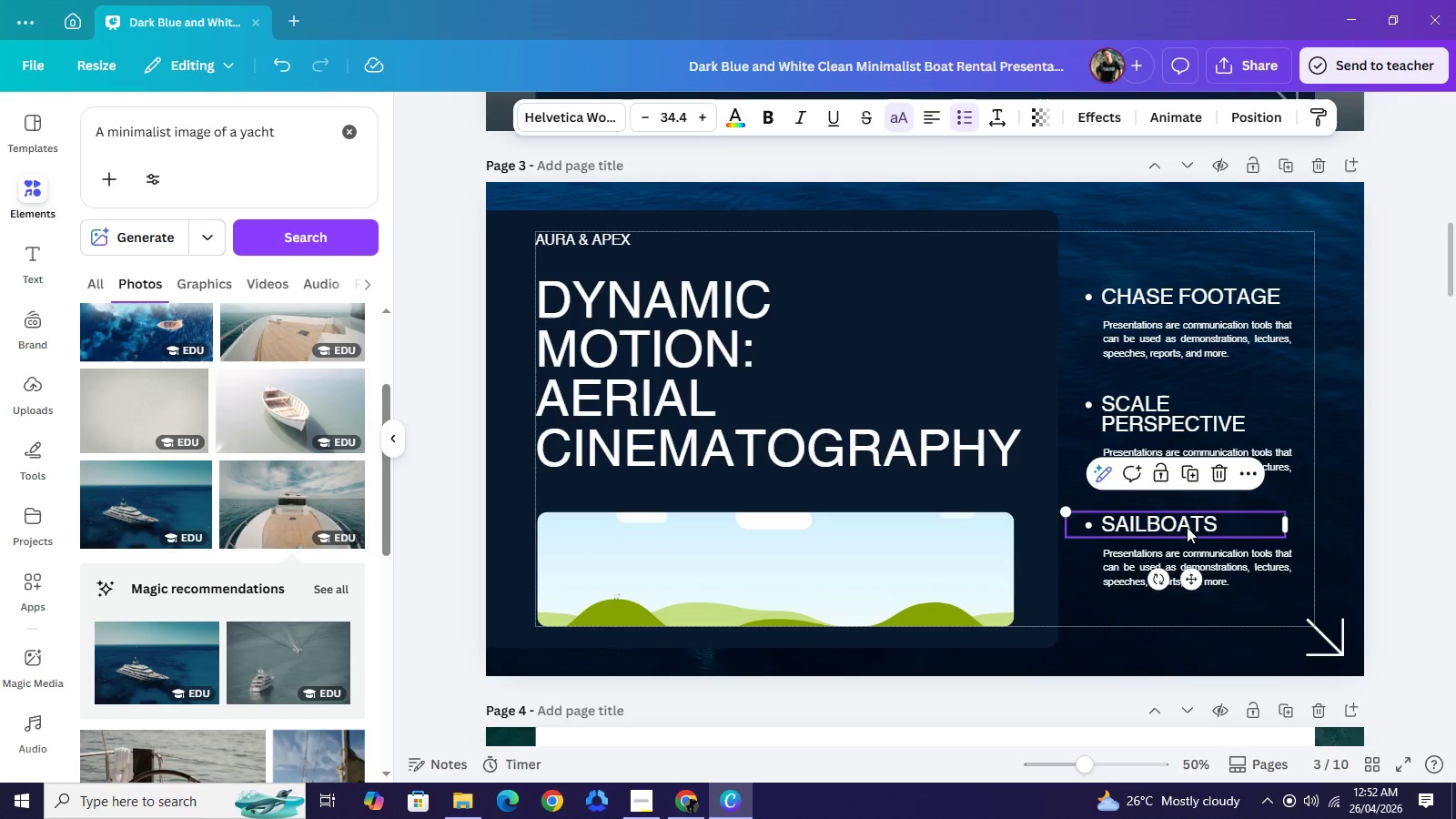 
double_click([1187, 527])
 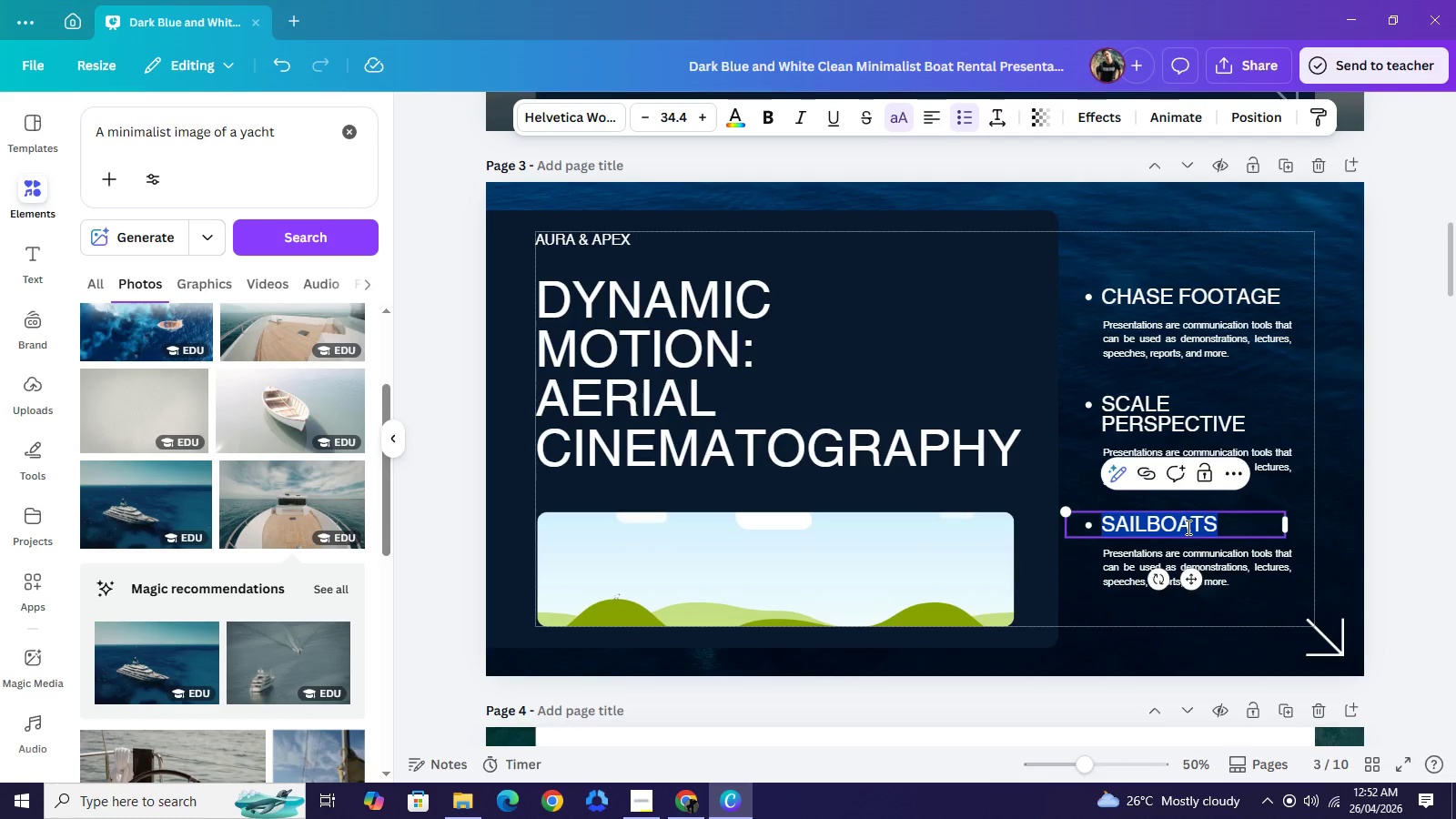 
type(PRECISION FLIGHT)
 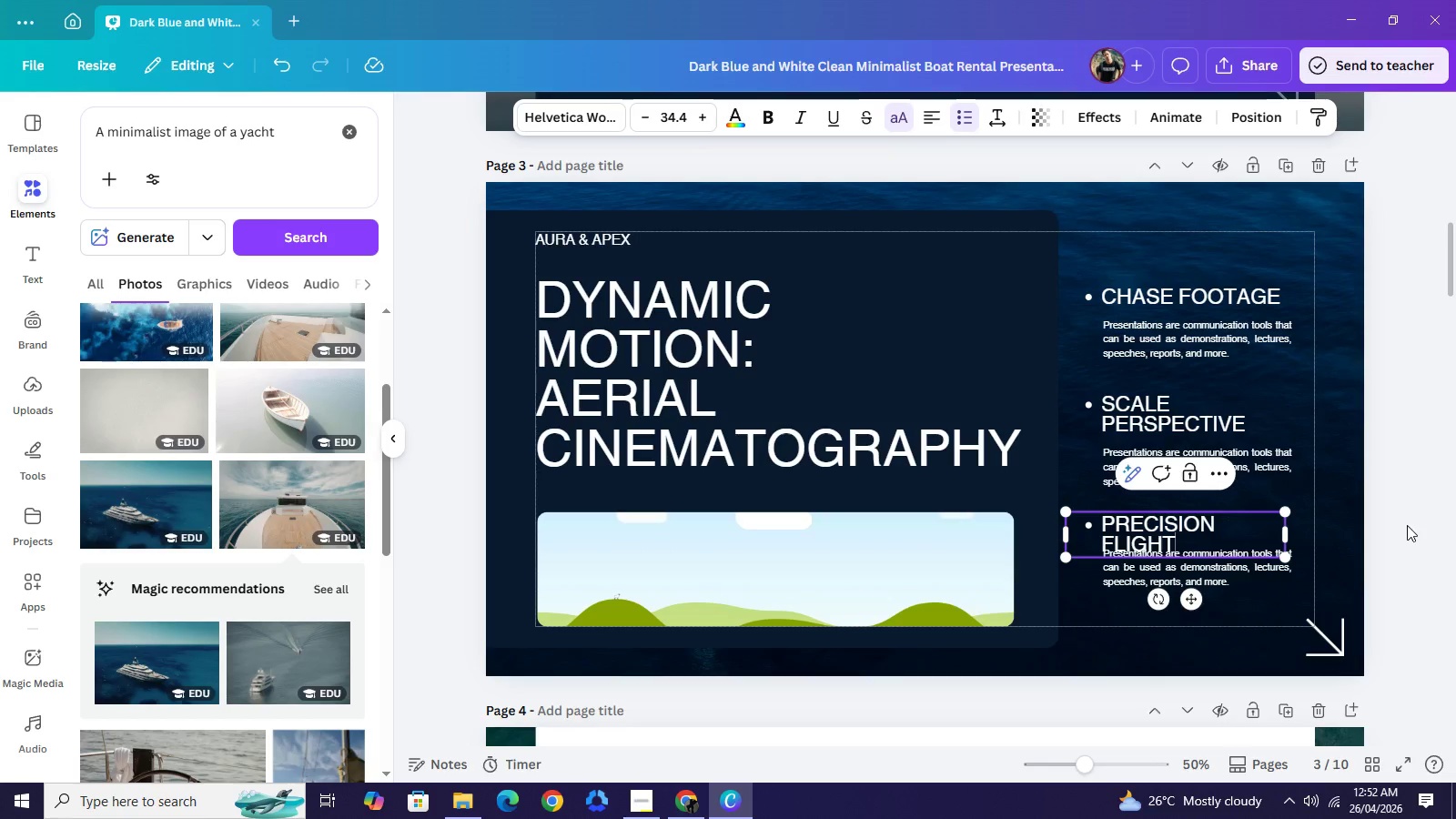 
left_click([1408, 524])
 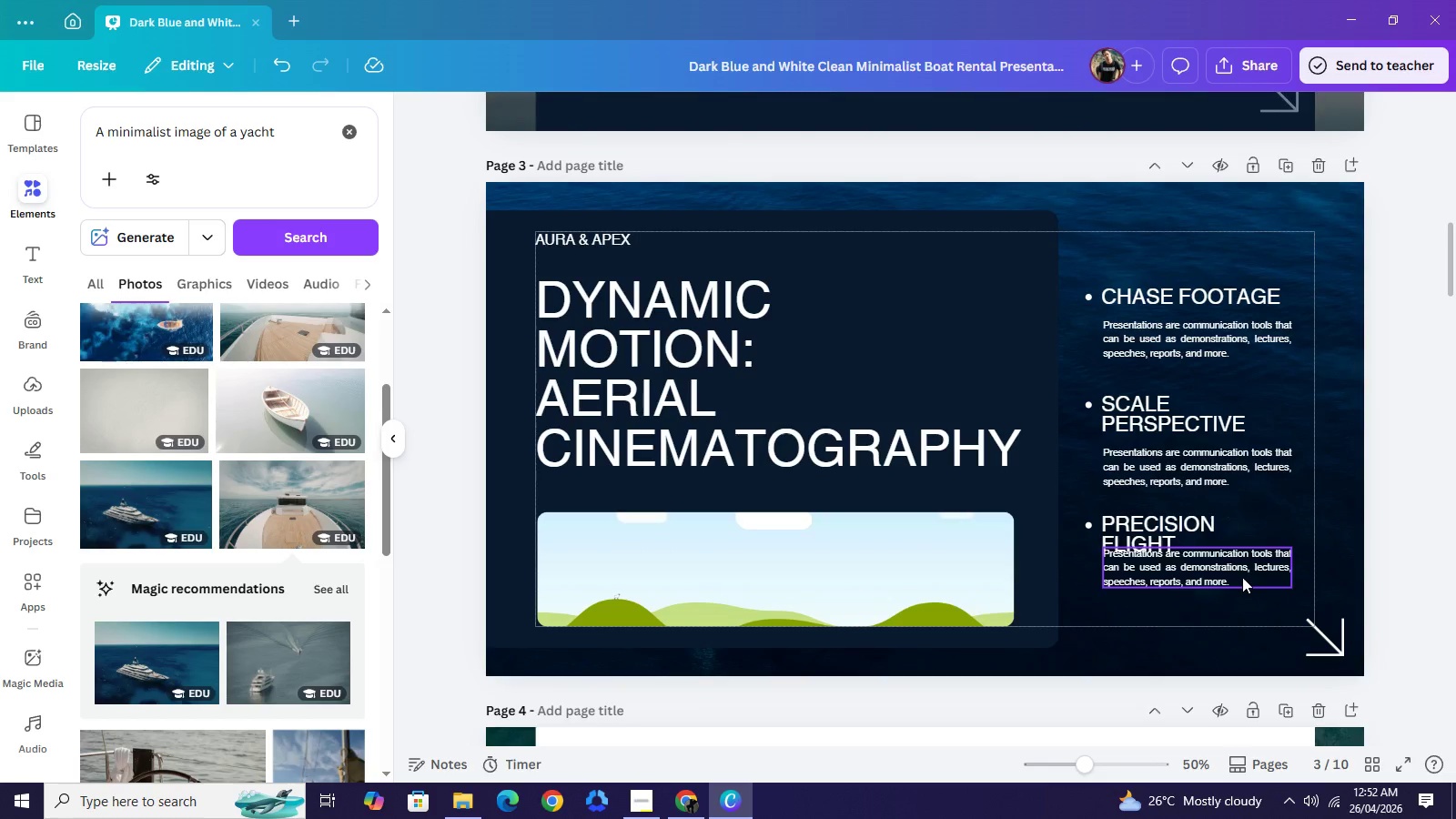 
left_click_drag(start_coordinate=[1242, 577], to_coordinate=[1242, 596])
 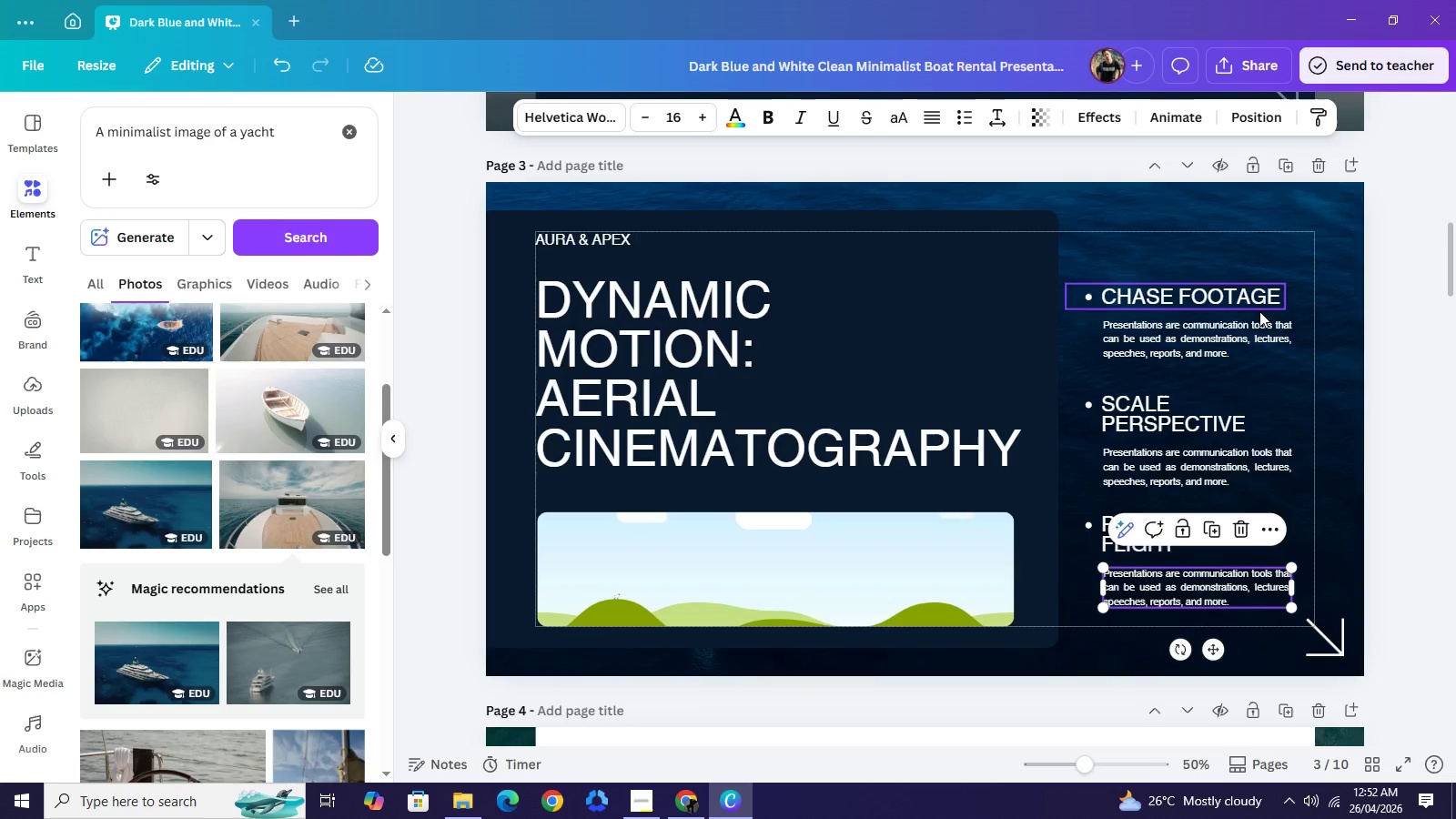 
mouse_move([1256, 330])
 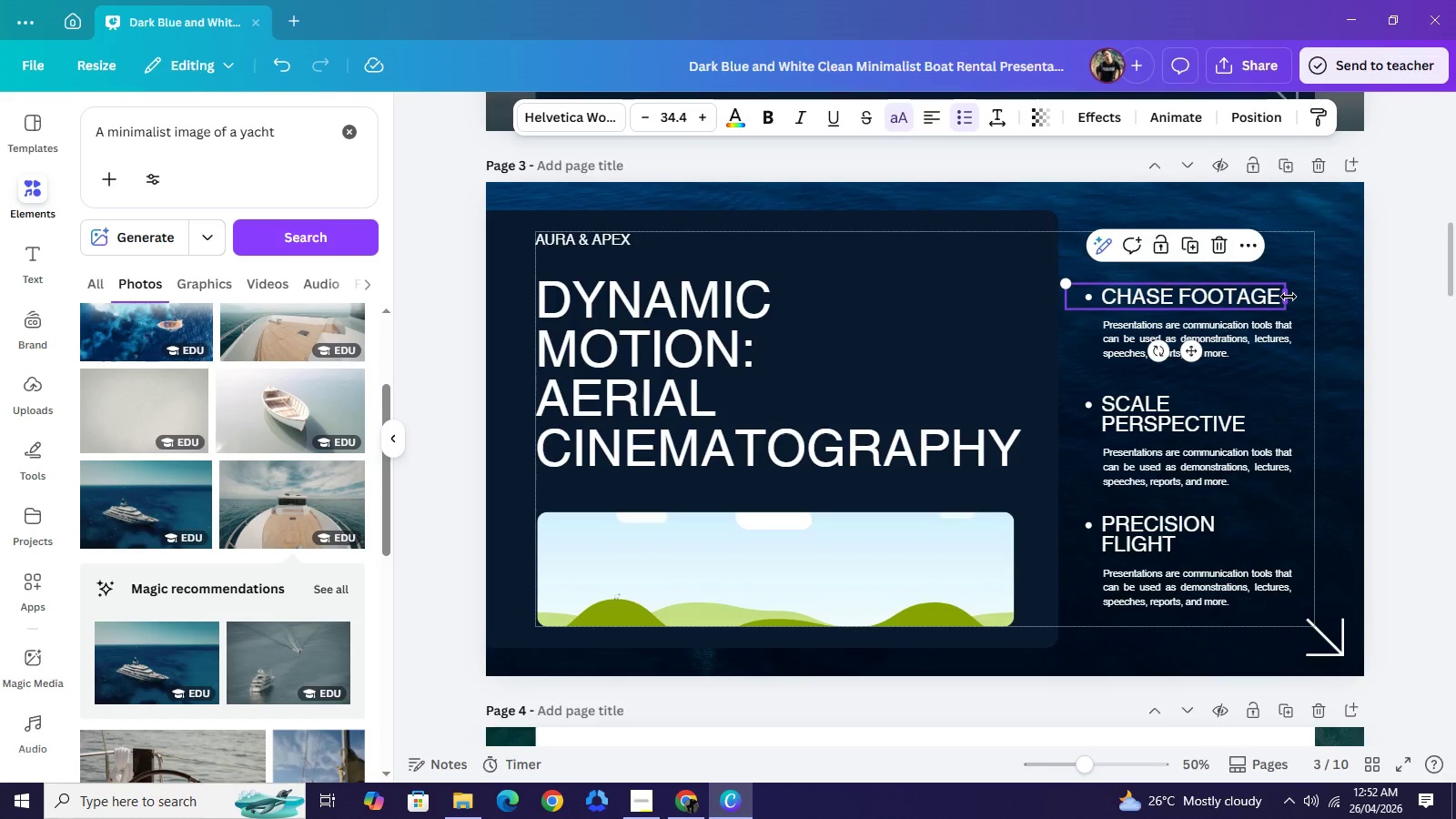 
left_click_drag(start_coordinate=[1289, 297], to_coordinate=[1262, 296])
 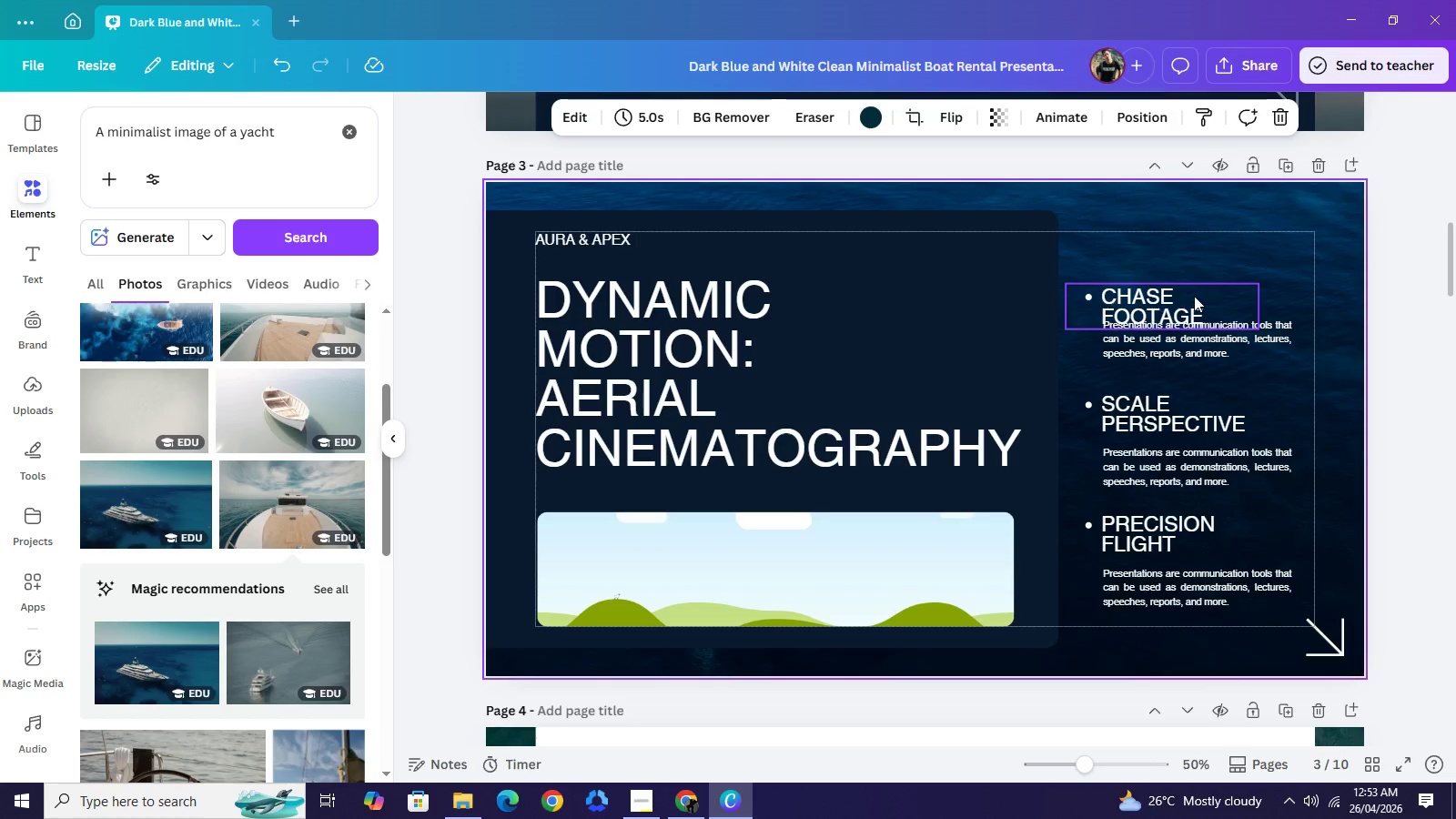 
left_click_drag(start_coordinate=[1191, 297], to_coordinate=[1195, 274])
 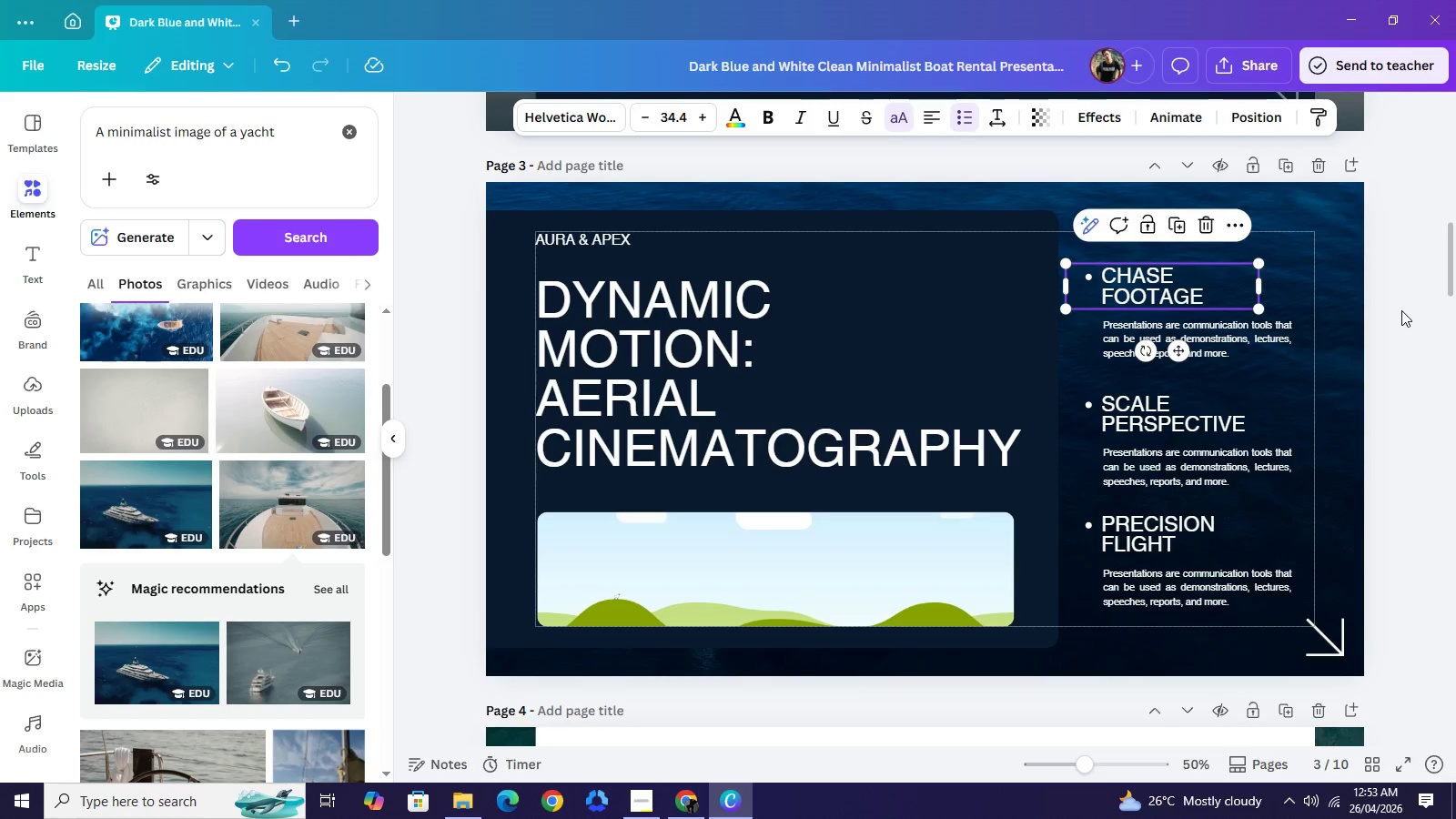 
left_click([1401, 310])
 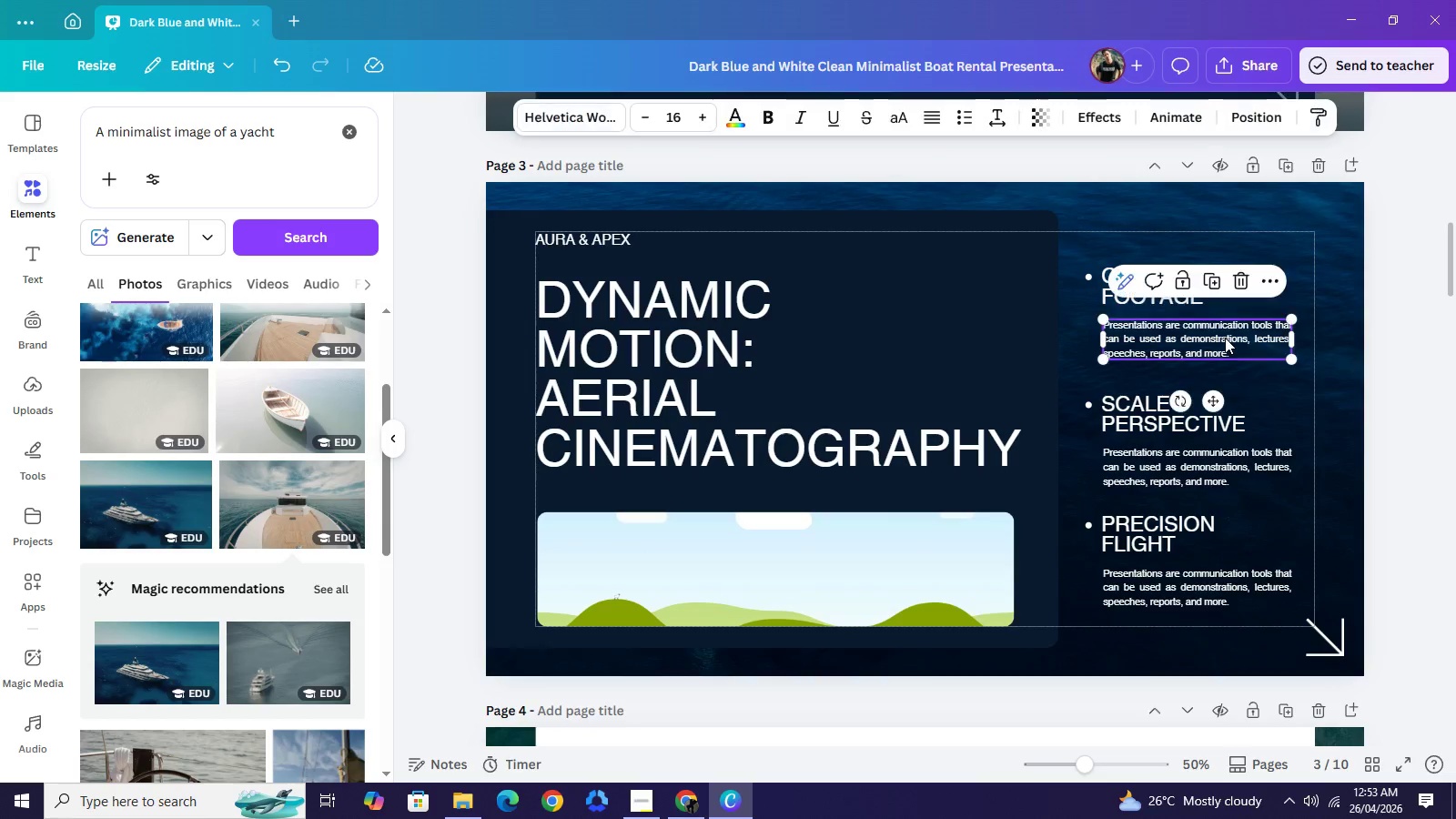 
double_click([1225, 338])
 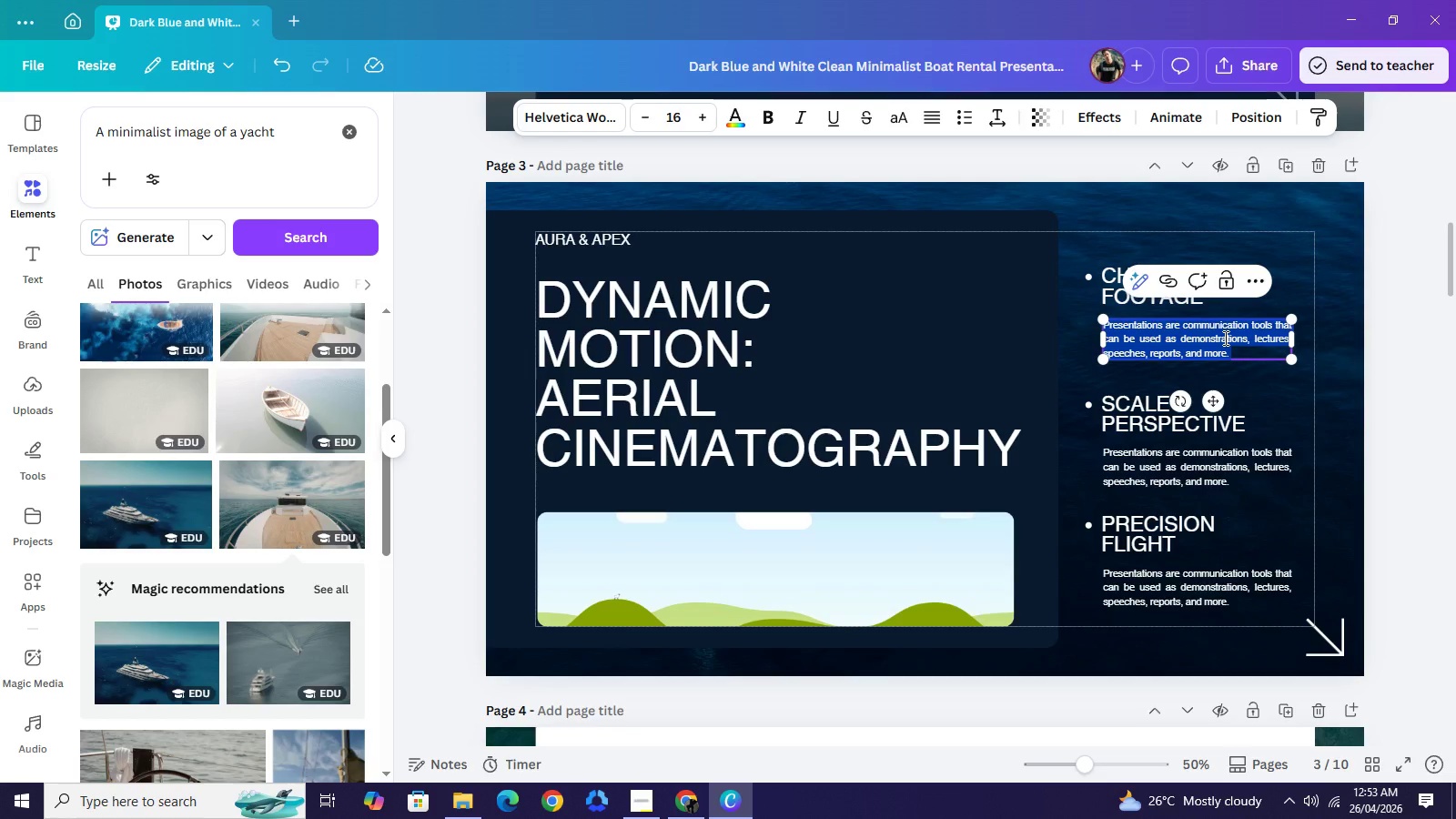 
type(HIgh)
key(Backspace)
key(Backspace)
key(Backspace)
type(igh-speed tracking shots of vessels in motion.)
 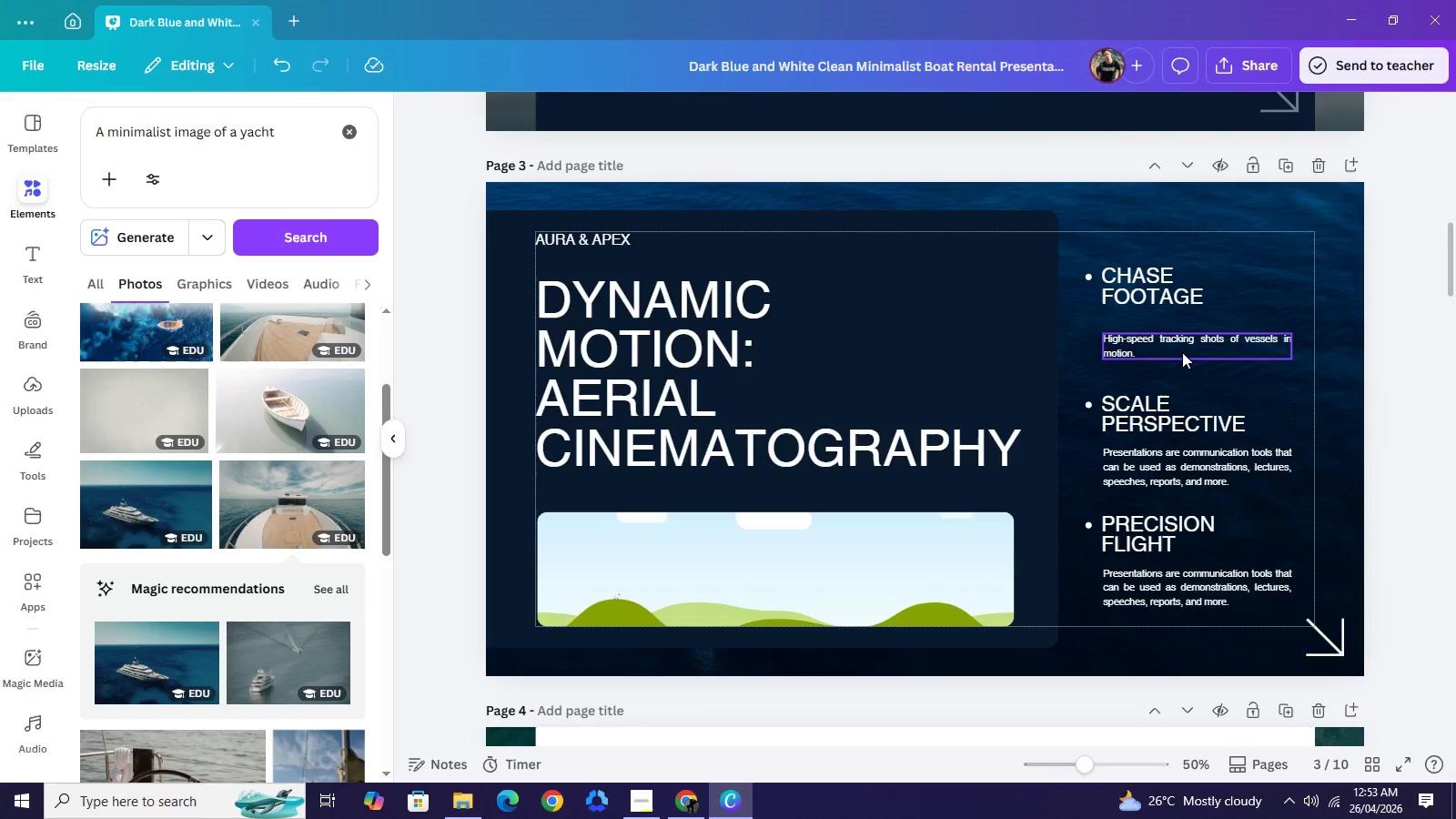 
left_click_drag(start_coordinate=[1181, 349], to_coordinate=[1184, 332])
 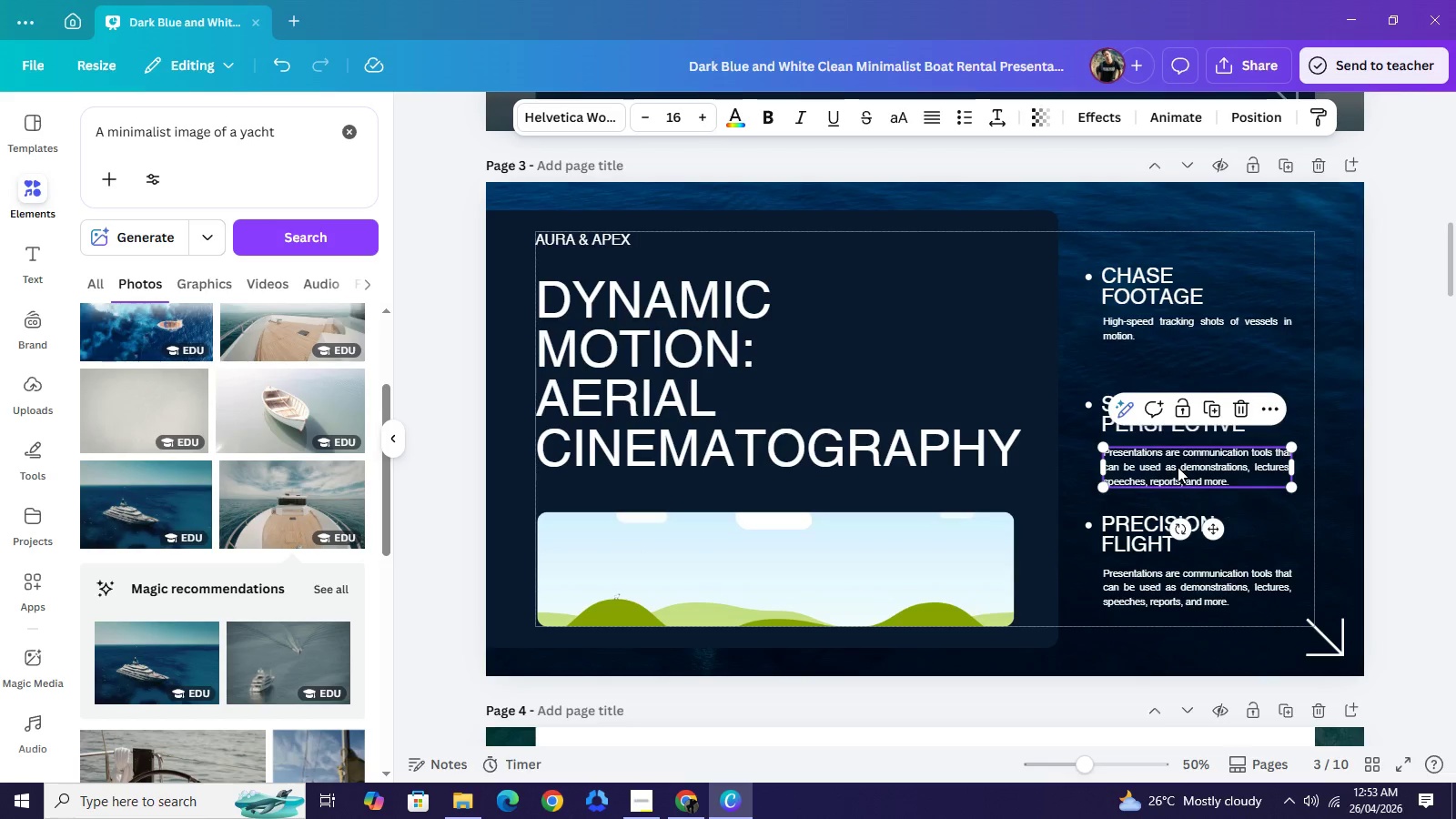 
double_click([1178, 467])
 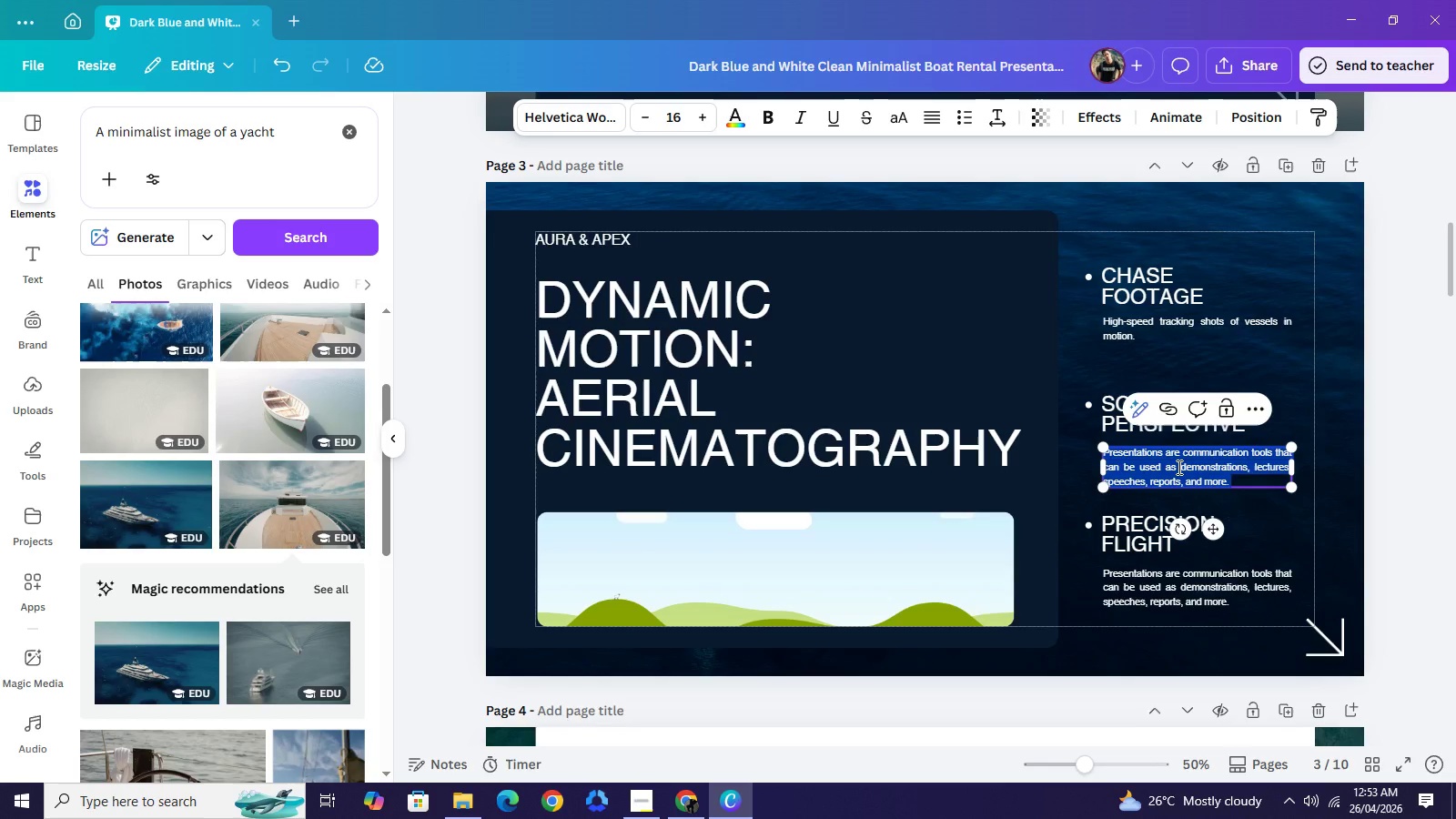 
type(4K top-down c)
key(Backspace)
type(views to showcase deck layp)
key(Backspace)
type(outs)
 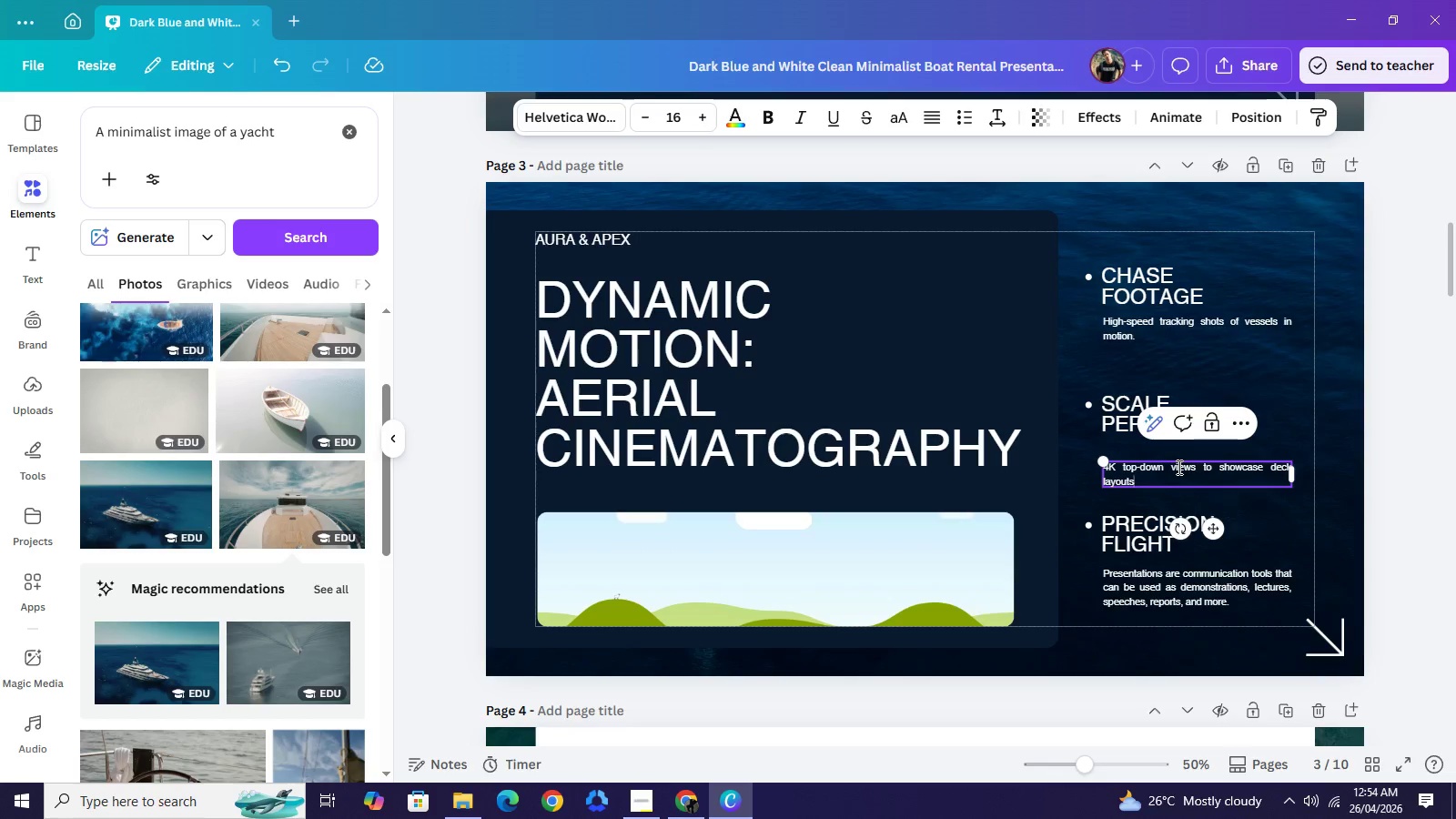 
wait(5.17)
 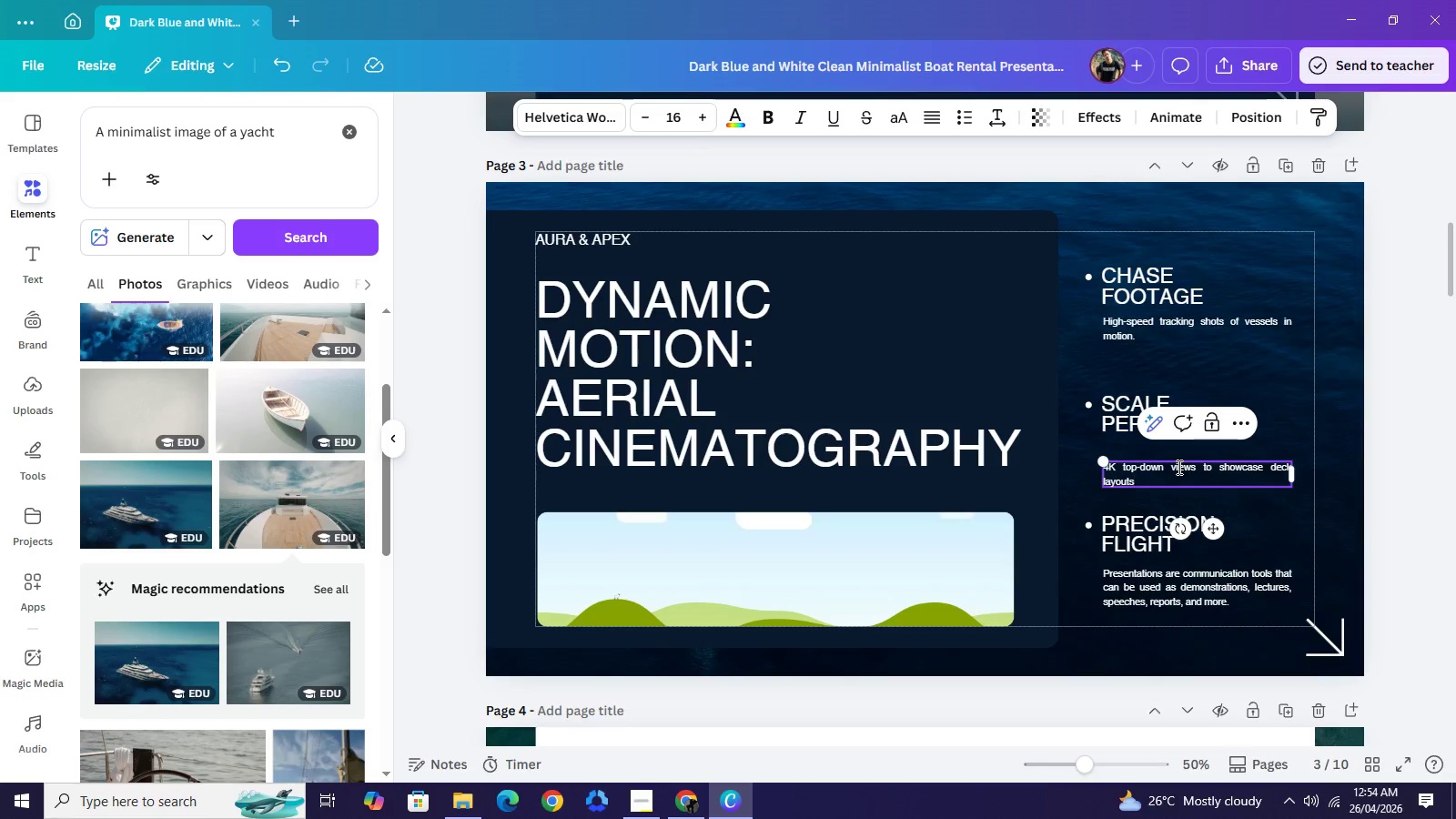 
type( and exterior proportions.)
 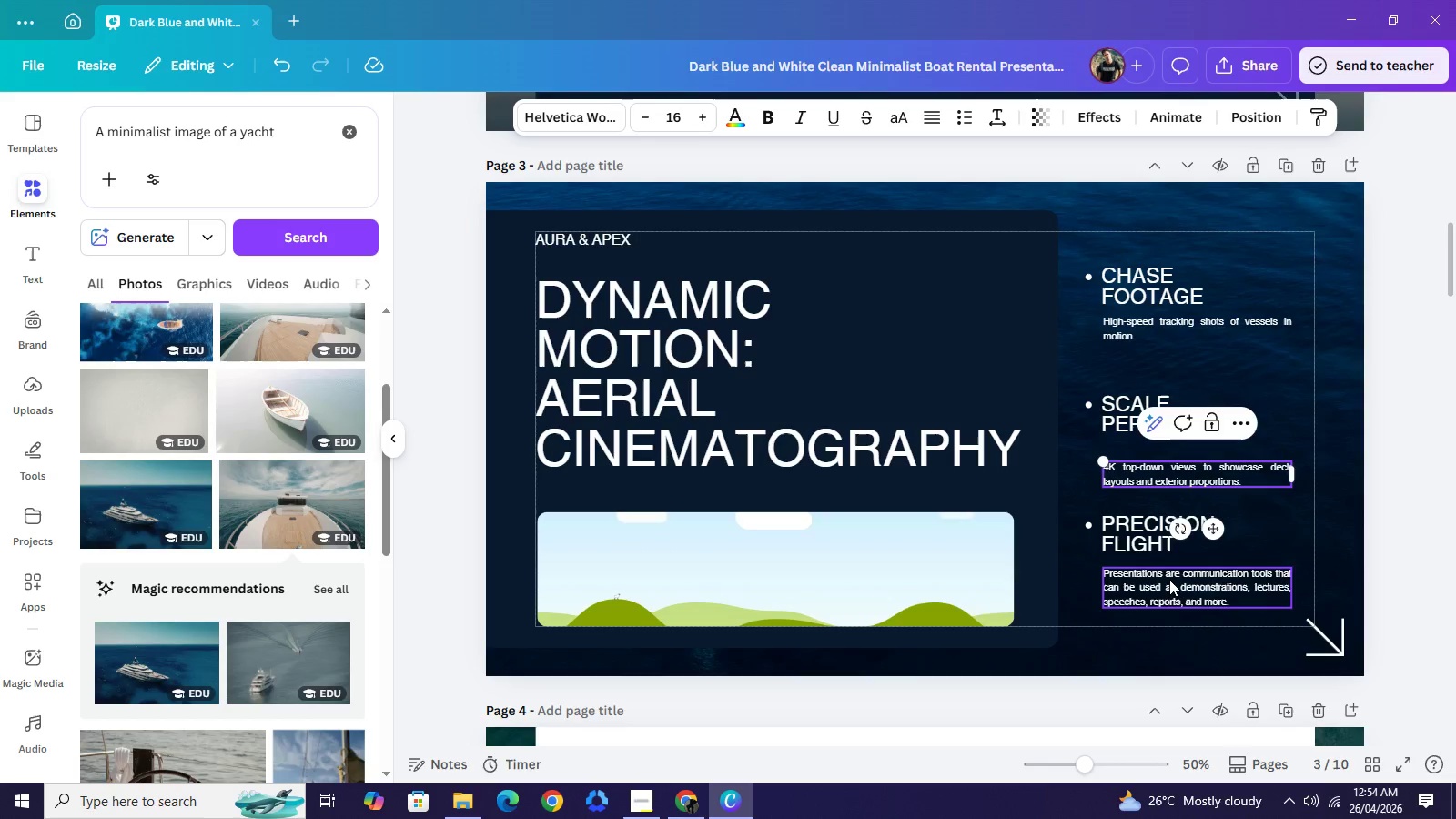 
double_click([1169, 580])
 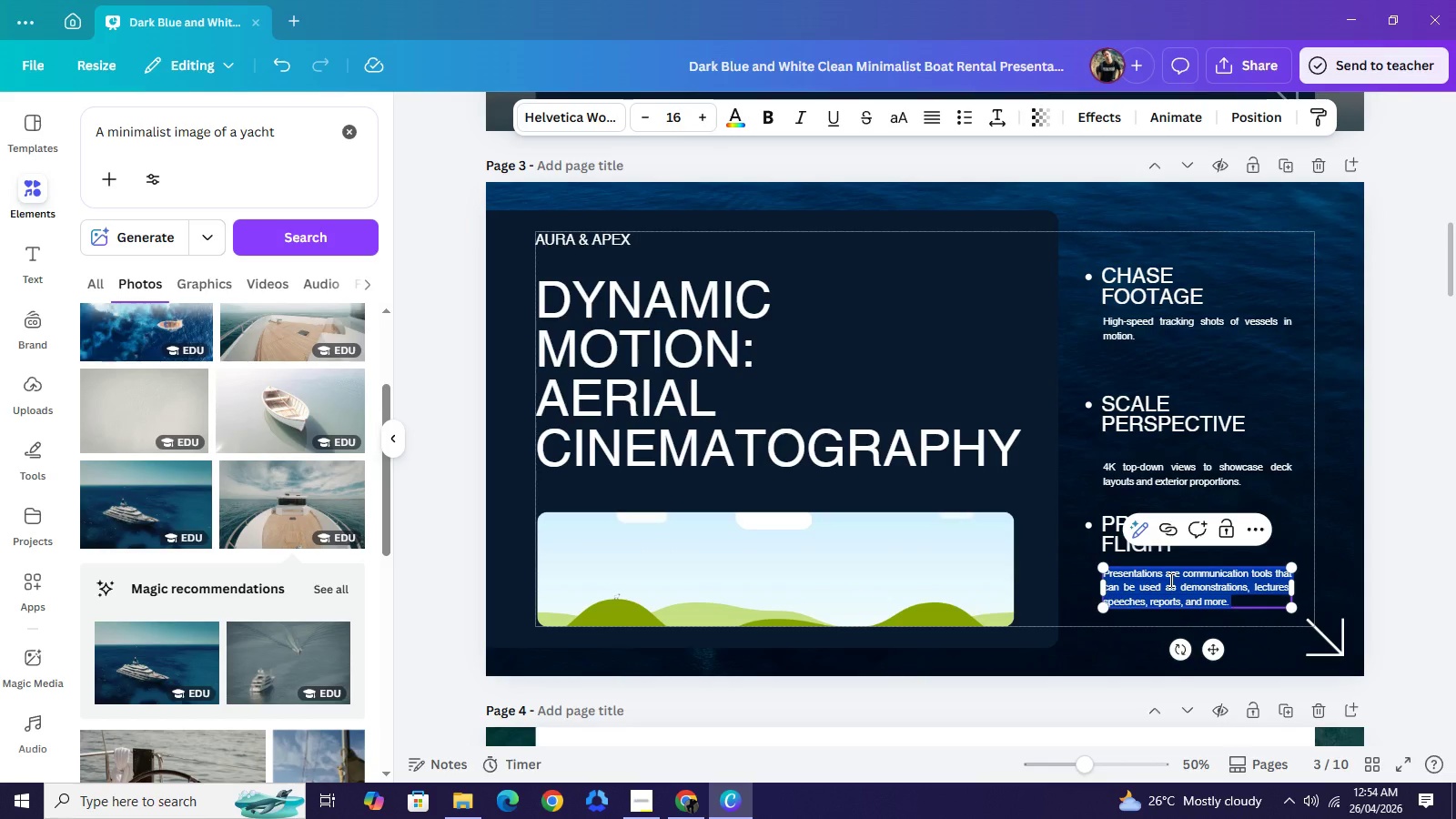 
type(Expert drone pilots capable of operating in high-end)
key(Backspace)
key(Backspace)
key(Backspace)
type(wind maritime environments.)
 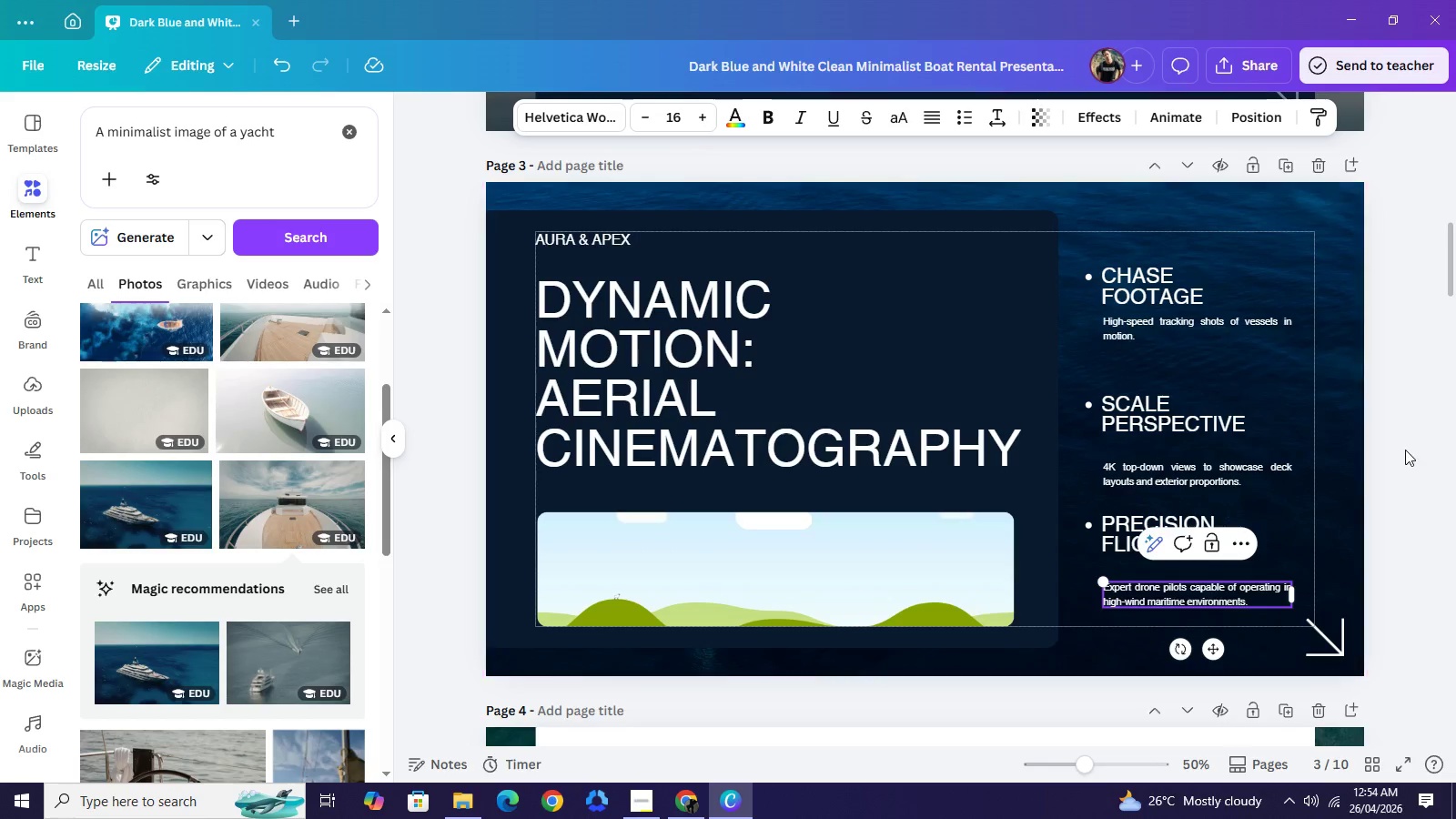 
left_click([1404, 448])
 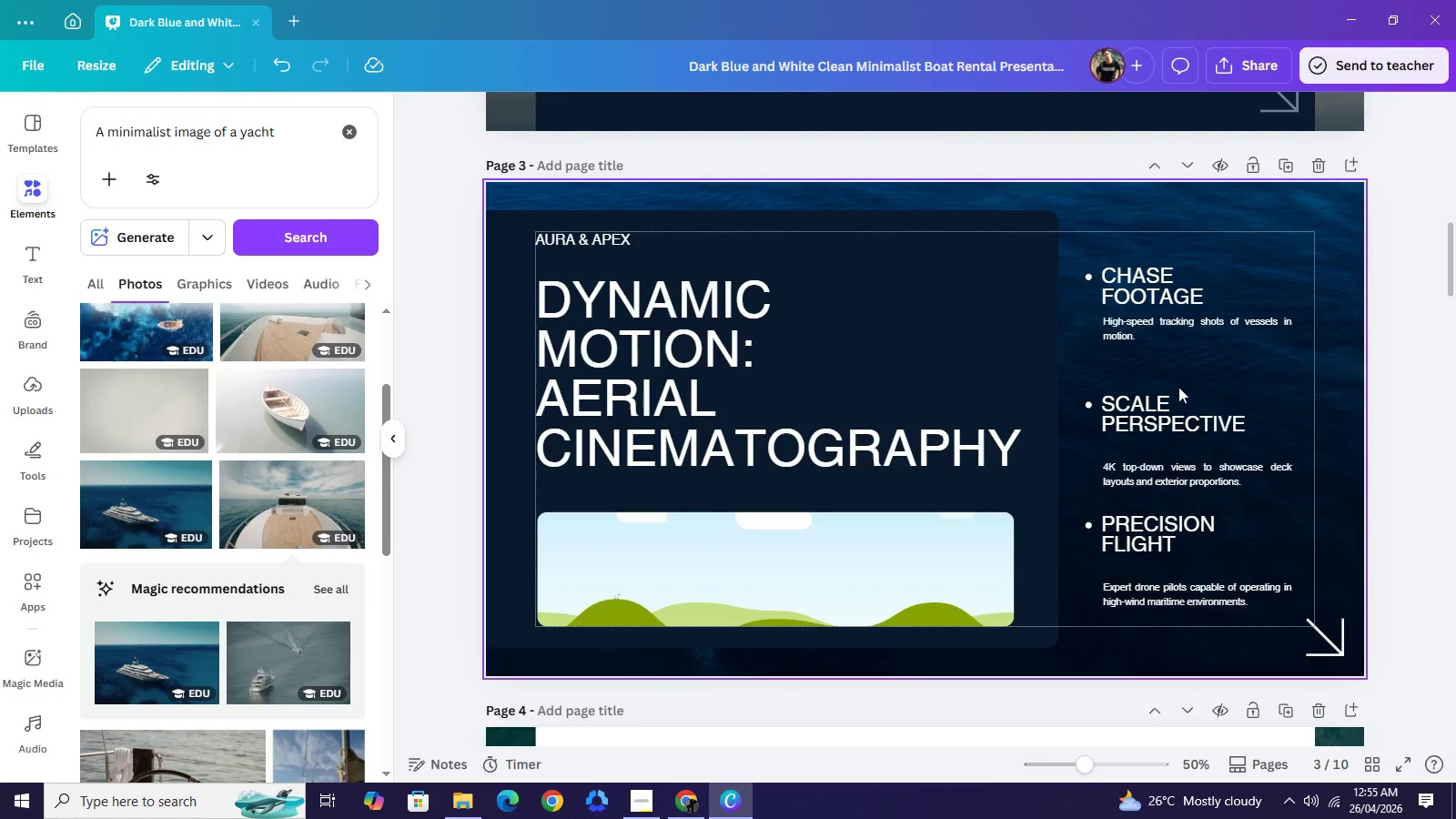 
wait(7.19)
 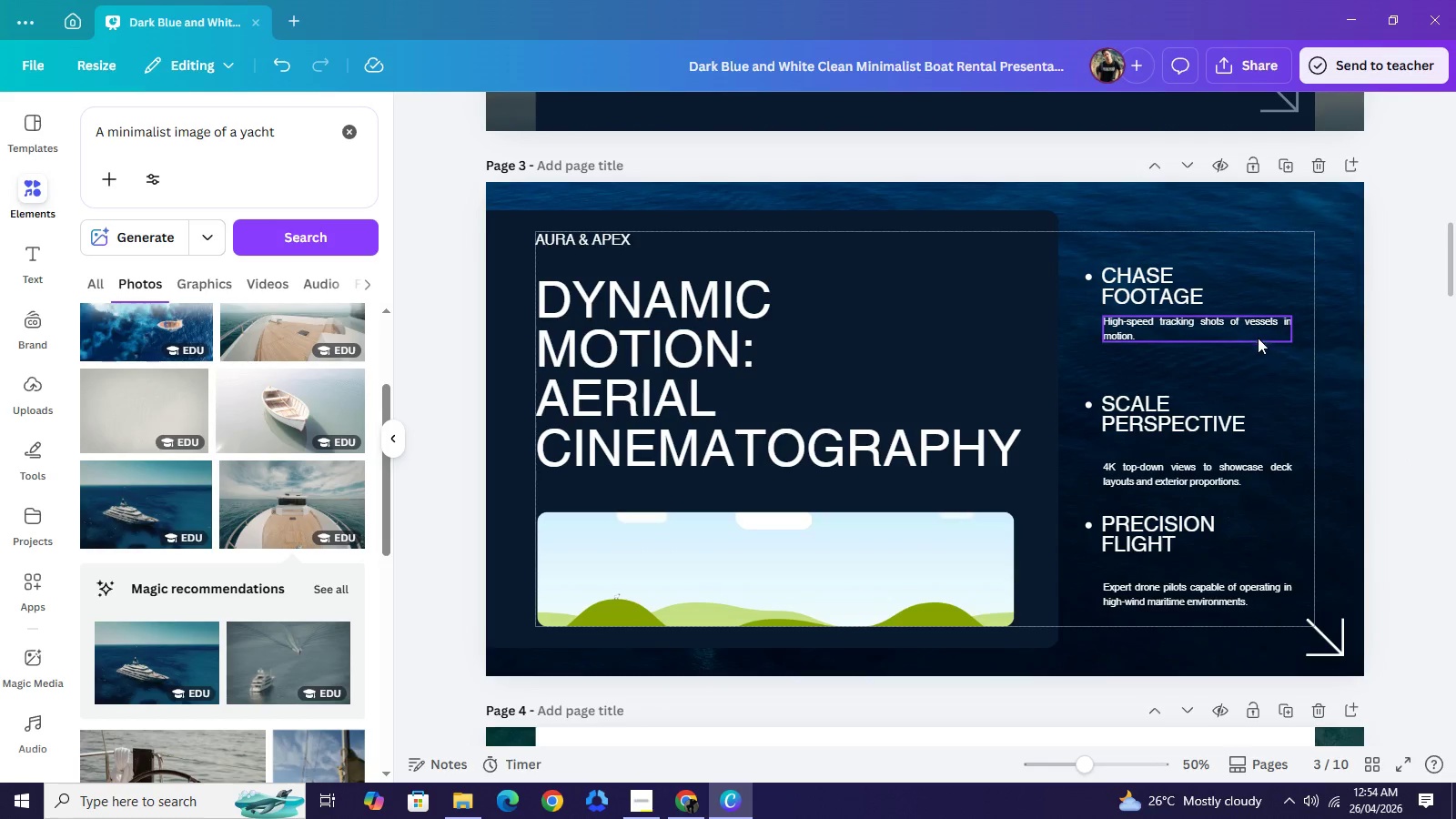 
left_click_drag(start_coordinate=[1172, 419], to_coordinate=[1173, 389])
 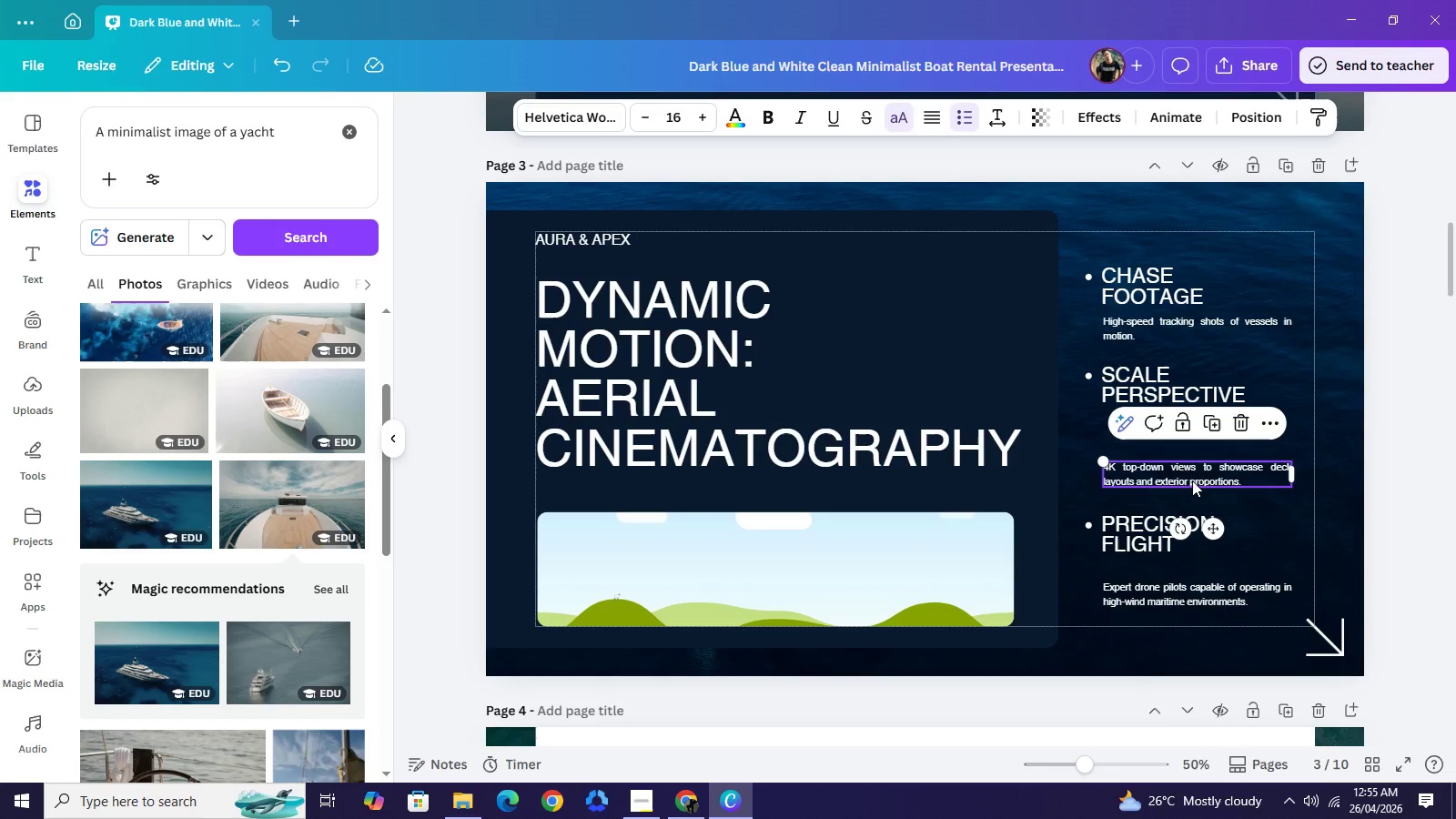 
left_click_drag(start_coordinate=[1188, 487], to_coordinate=[1193, 445])
 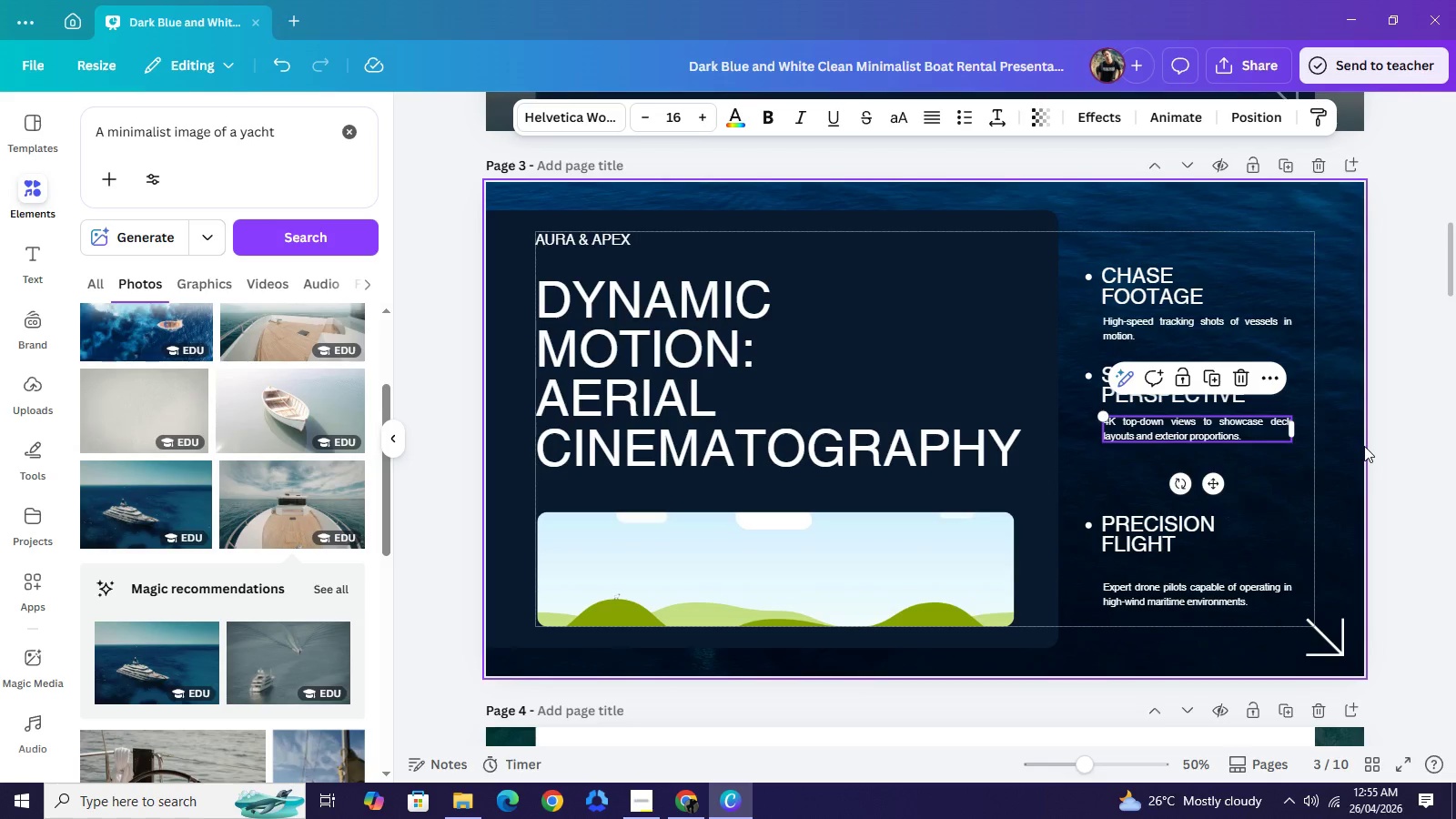 
left_click([1364, 446])
 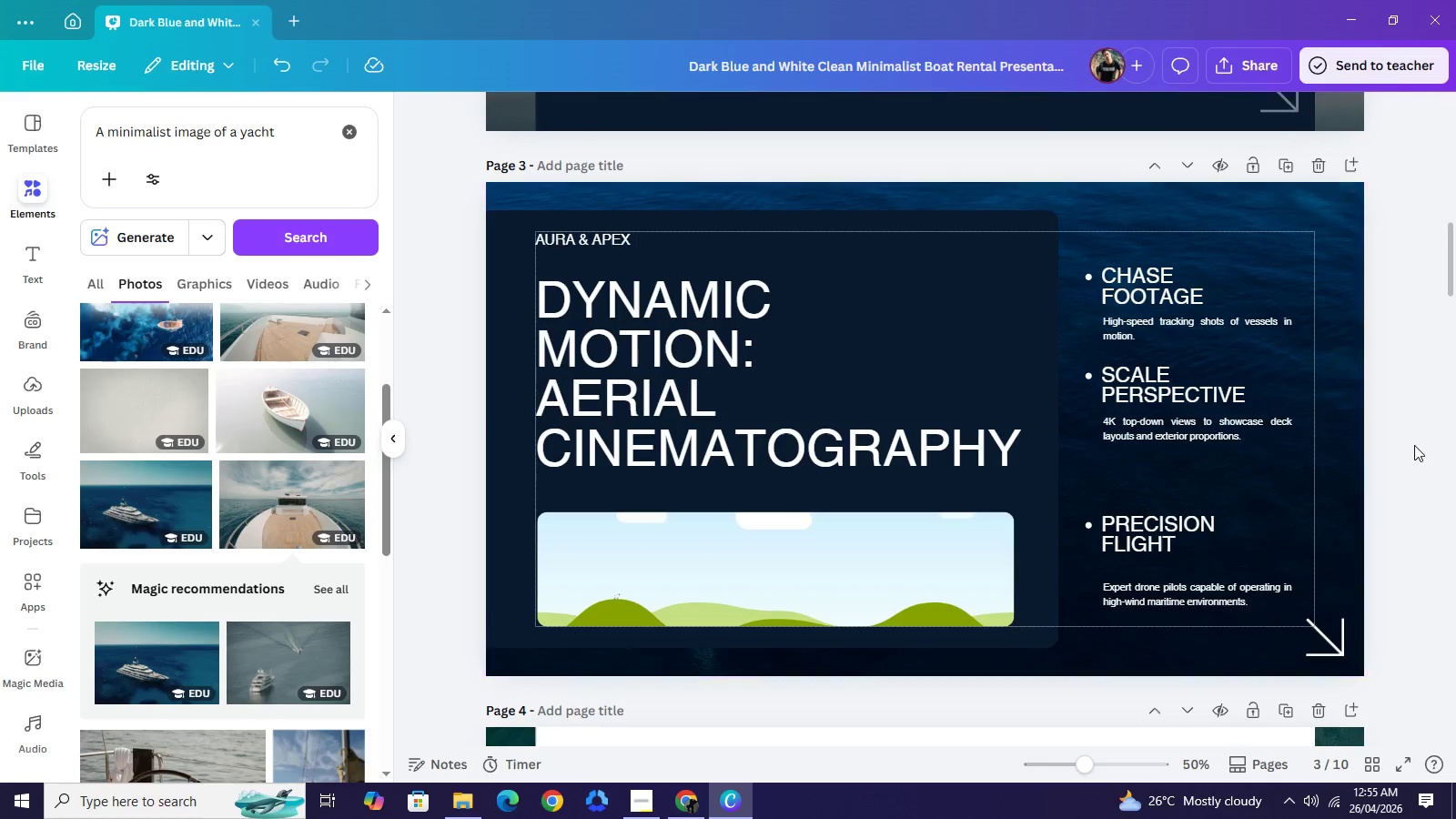 
left_click([1414, 445])
 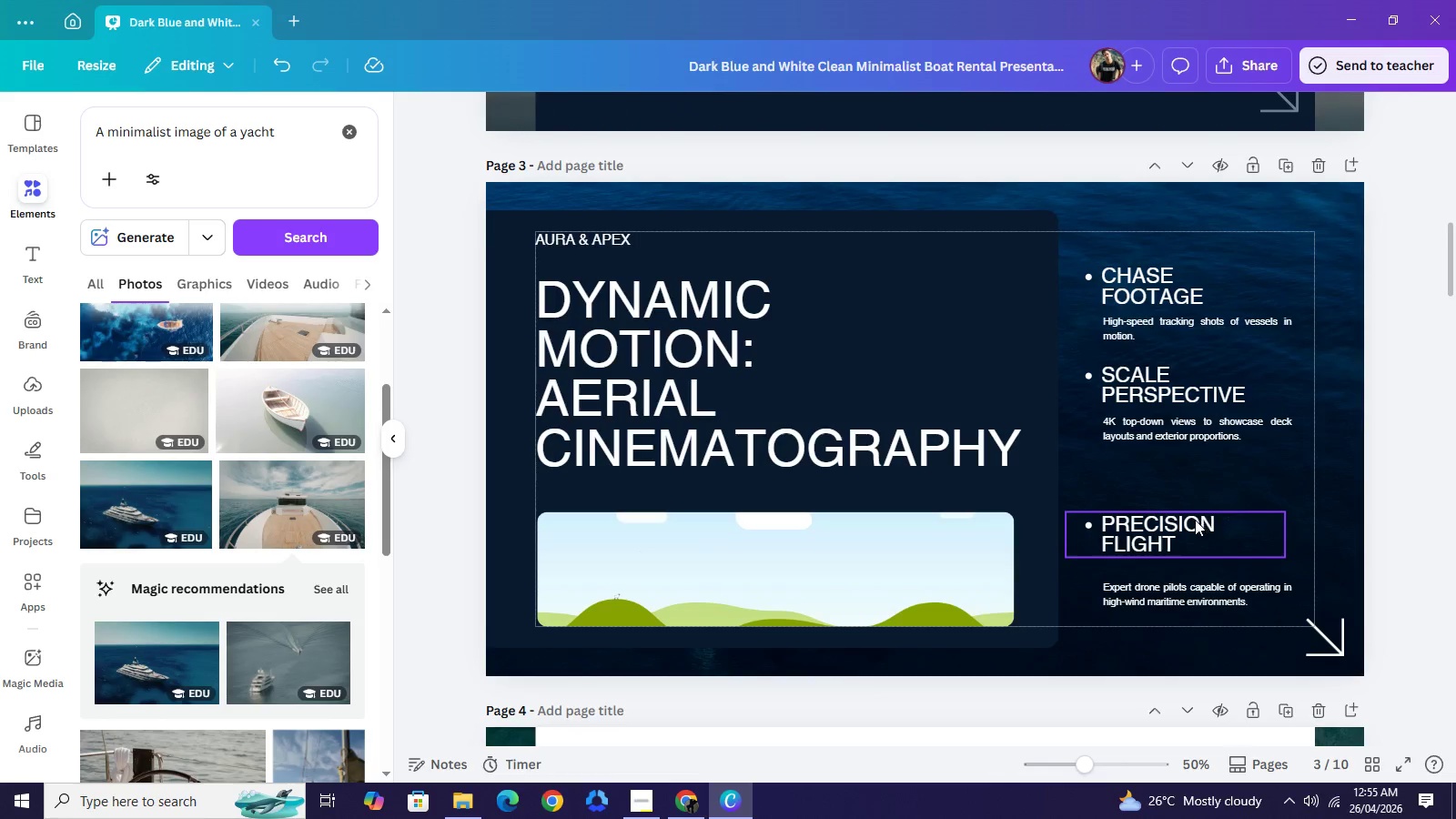 
left_click_drag(start_coordinate=[1195, 520], to_coordinate=[1203, 469])
 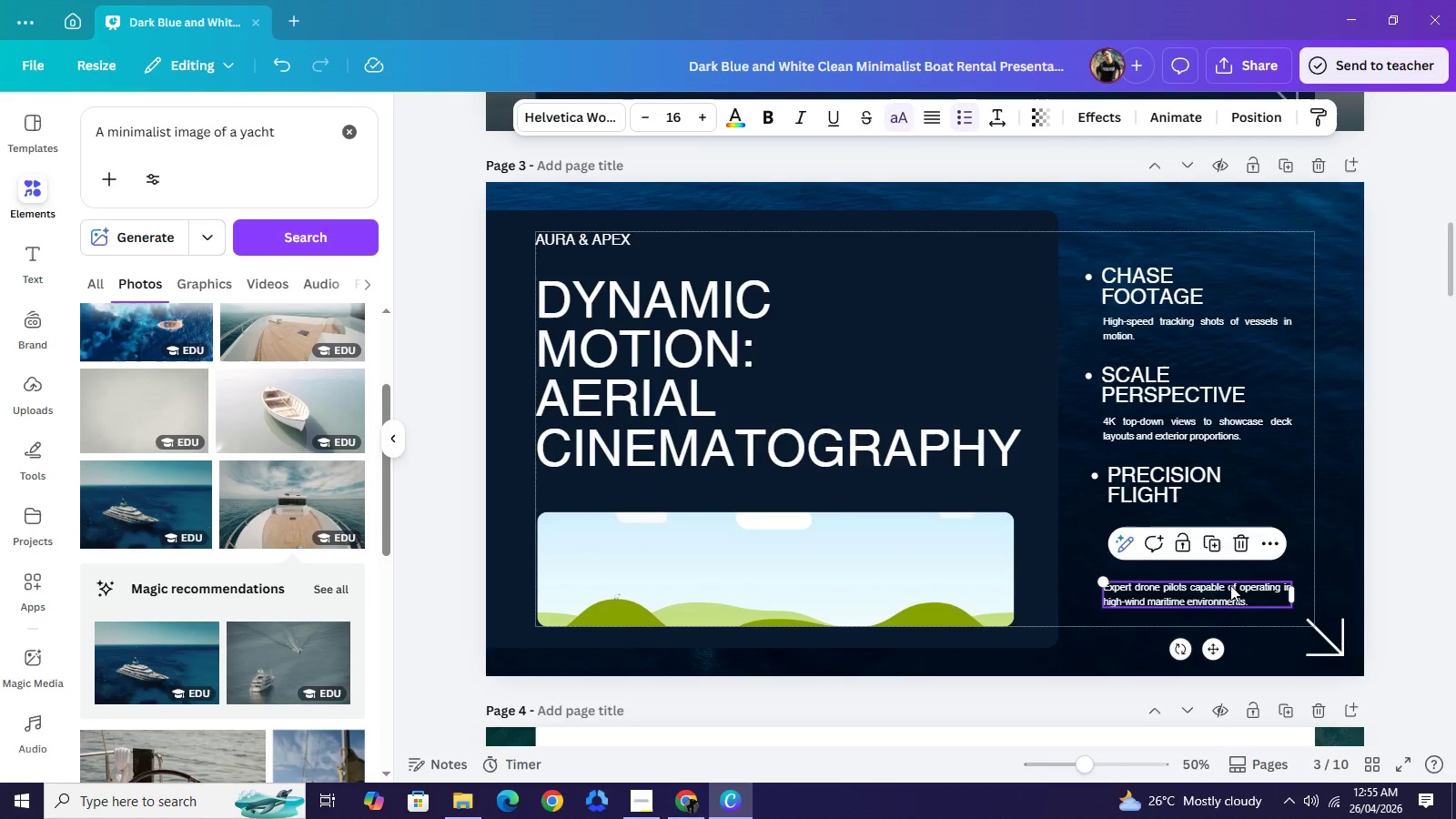 
left_click_drag(start_coordinate=[1228, 590], to_coordinate=[1225, 527])
 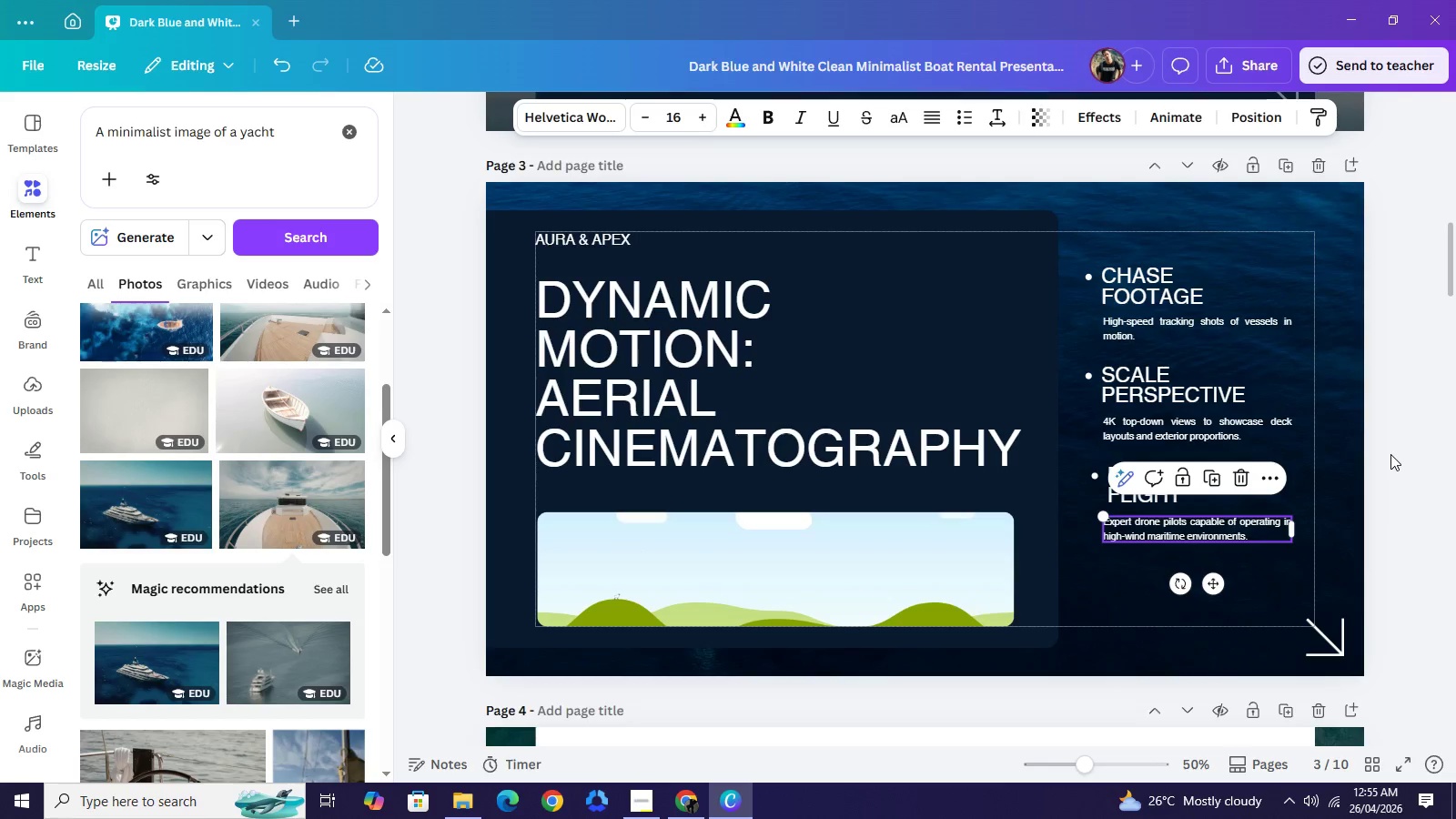 
left_click([1390, 454])
 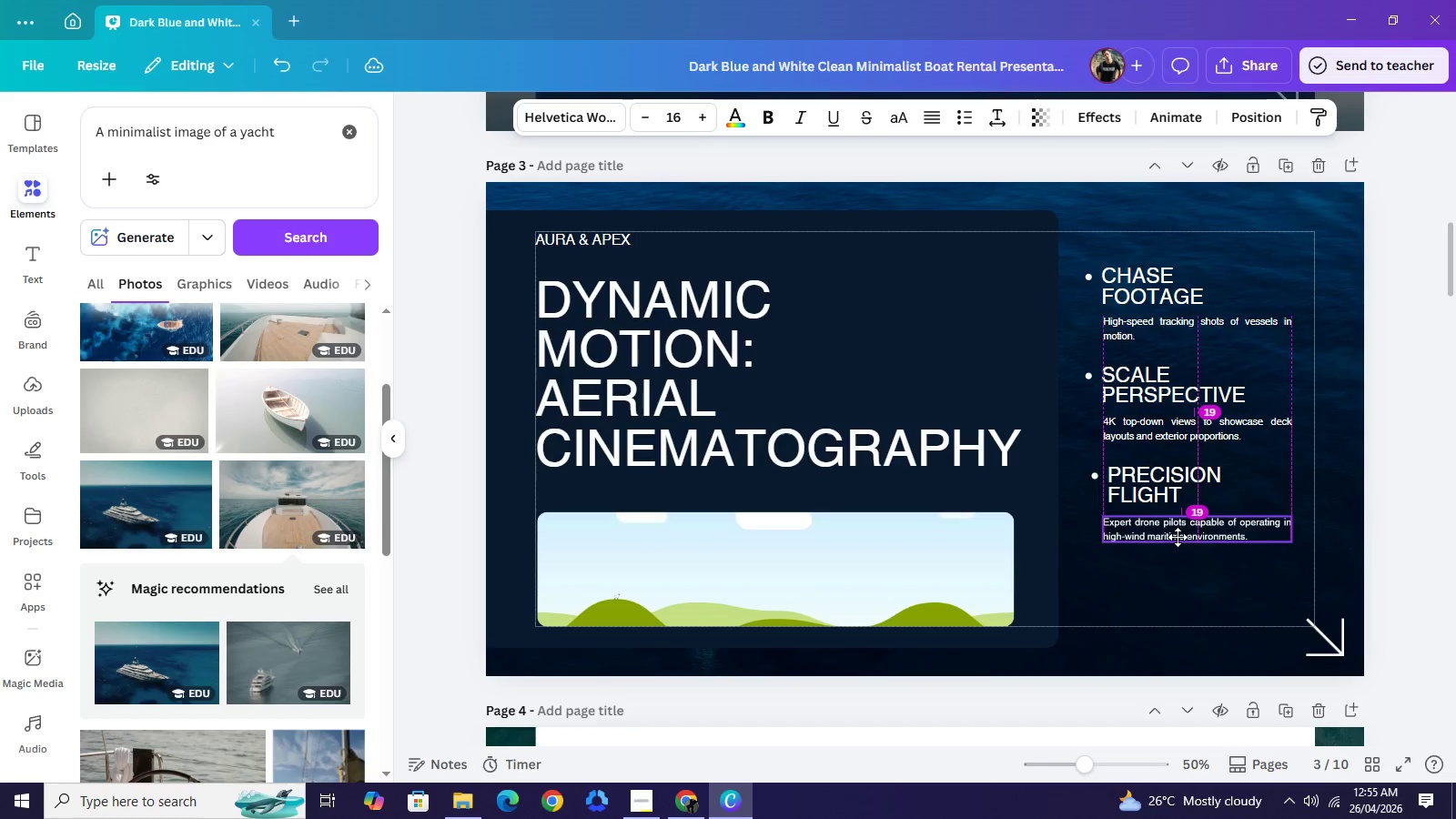 
wait(5.16)
 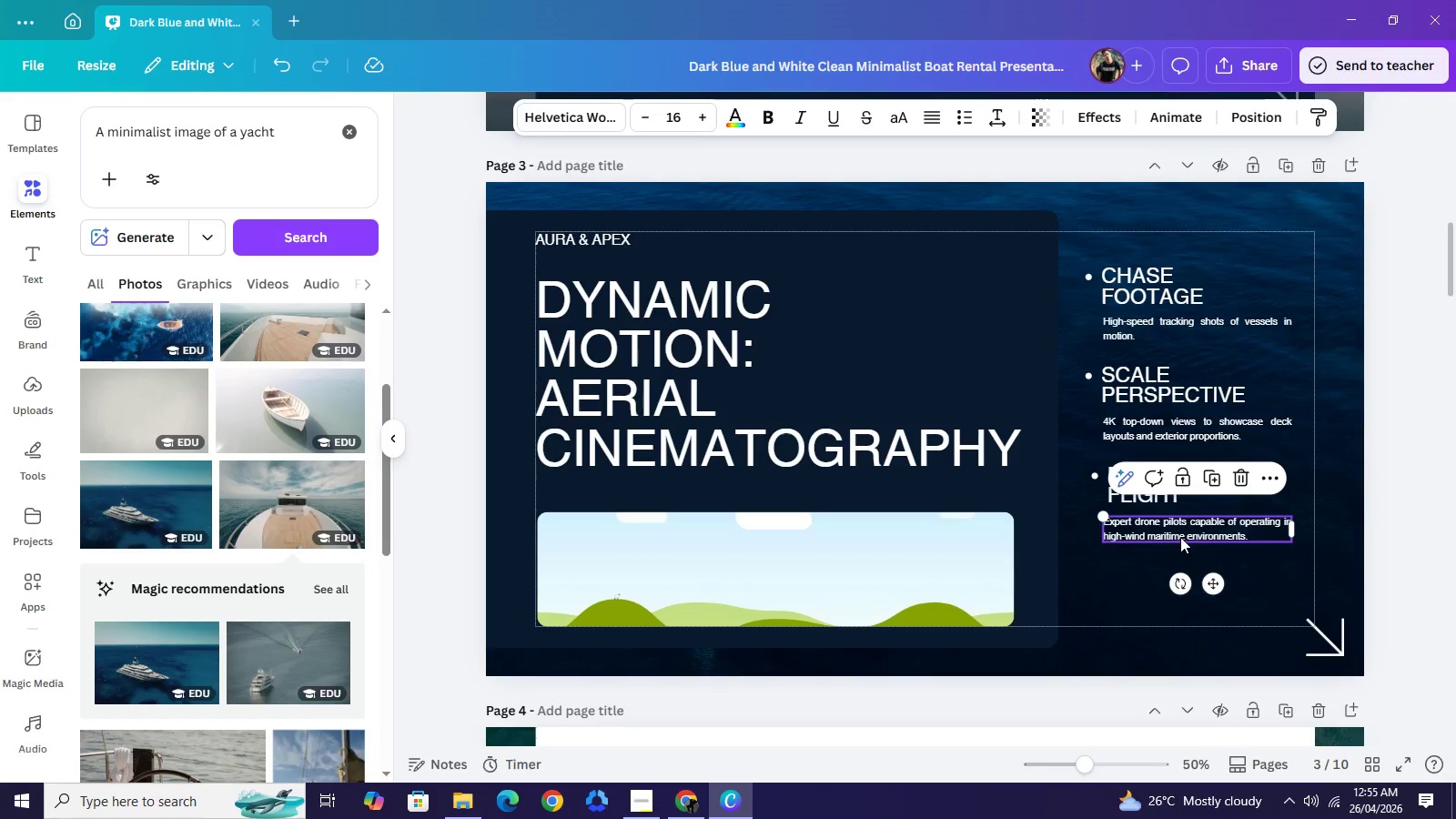 
left_click([1408, 476])
 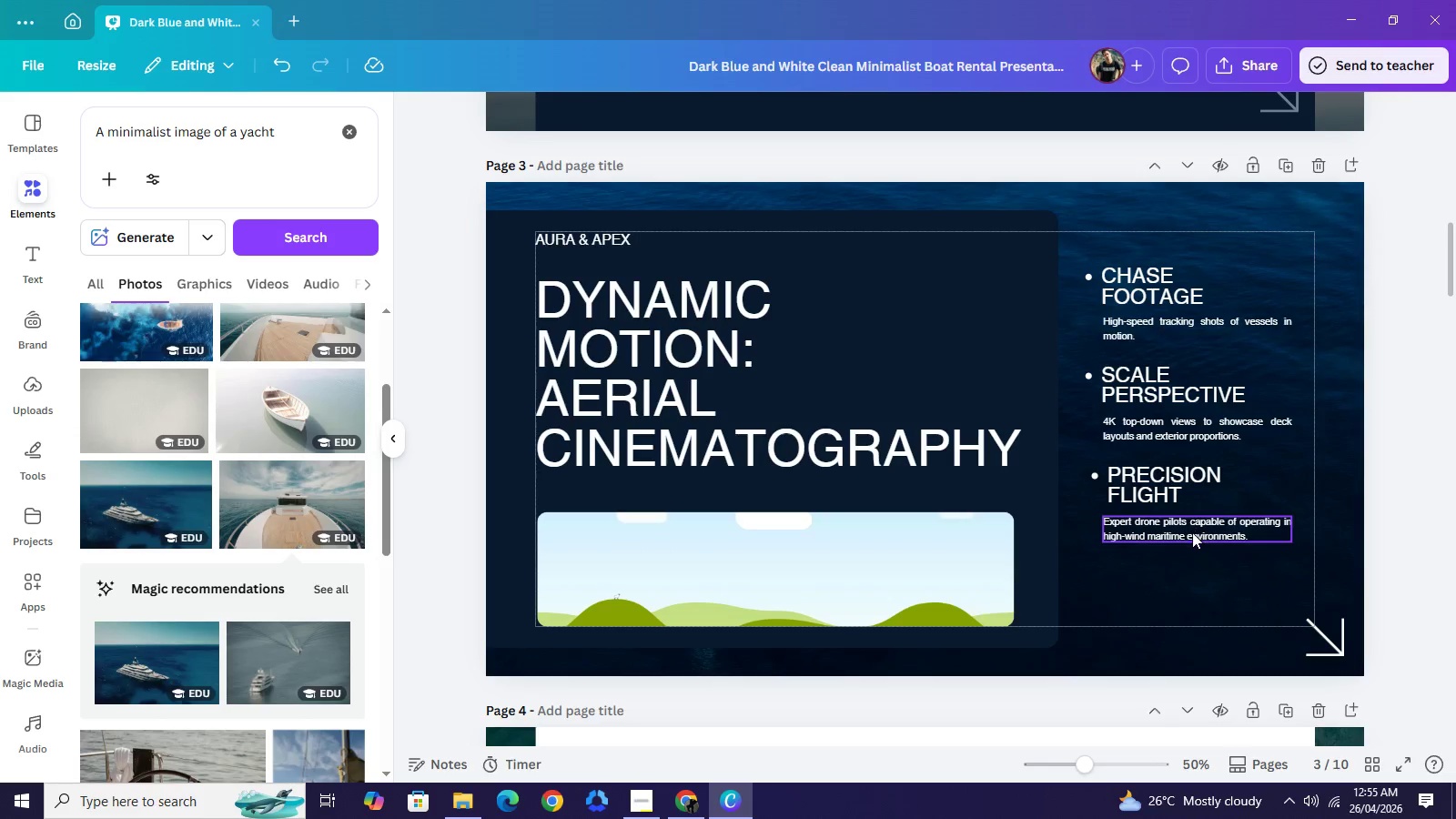 
left_click_drag(start_coordinate=[1190, 533], to_coordinate=[1196, 534])
 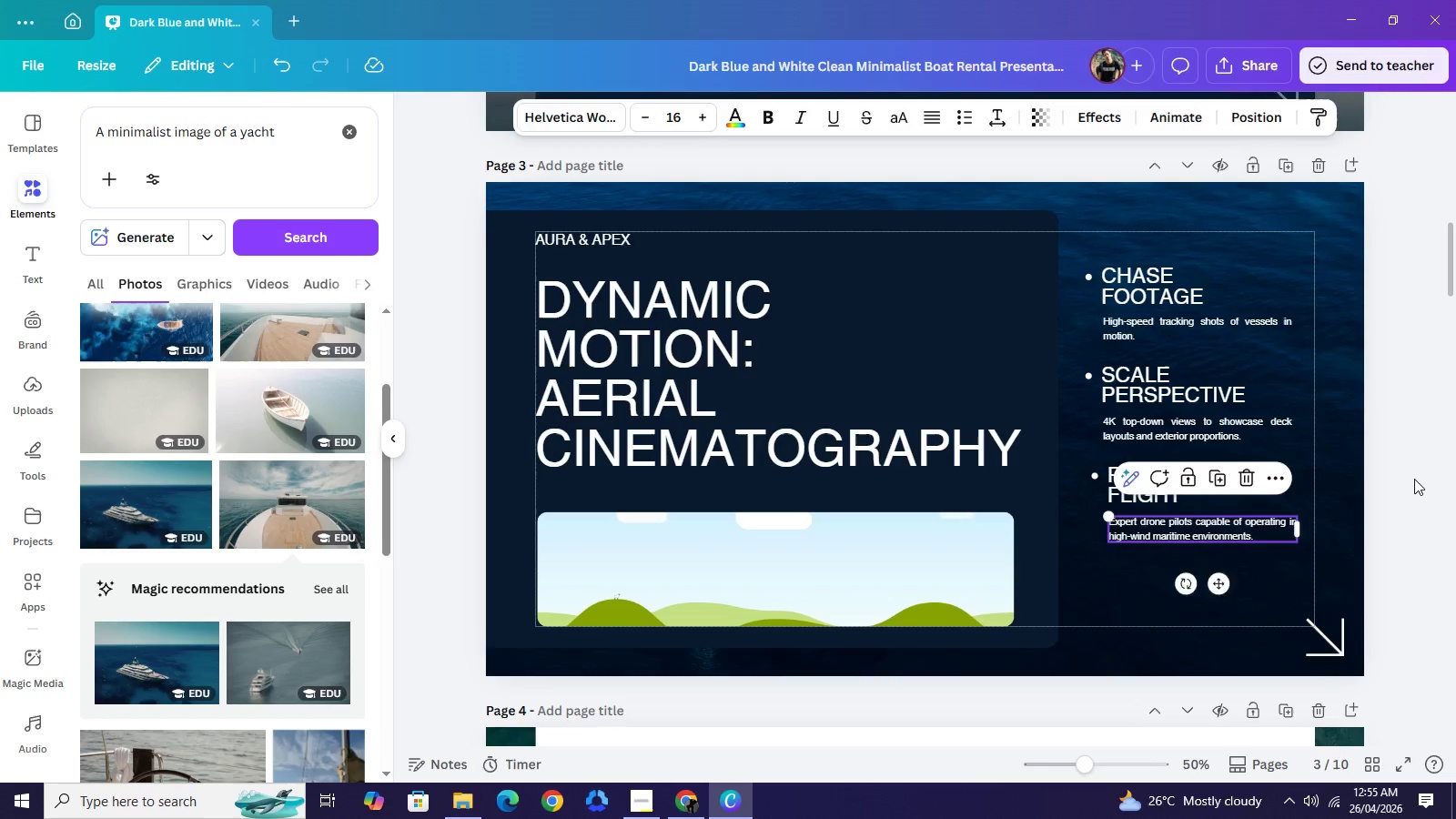 
left_click([1414, 479])
 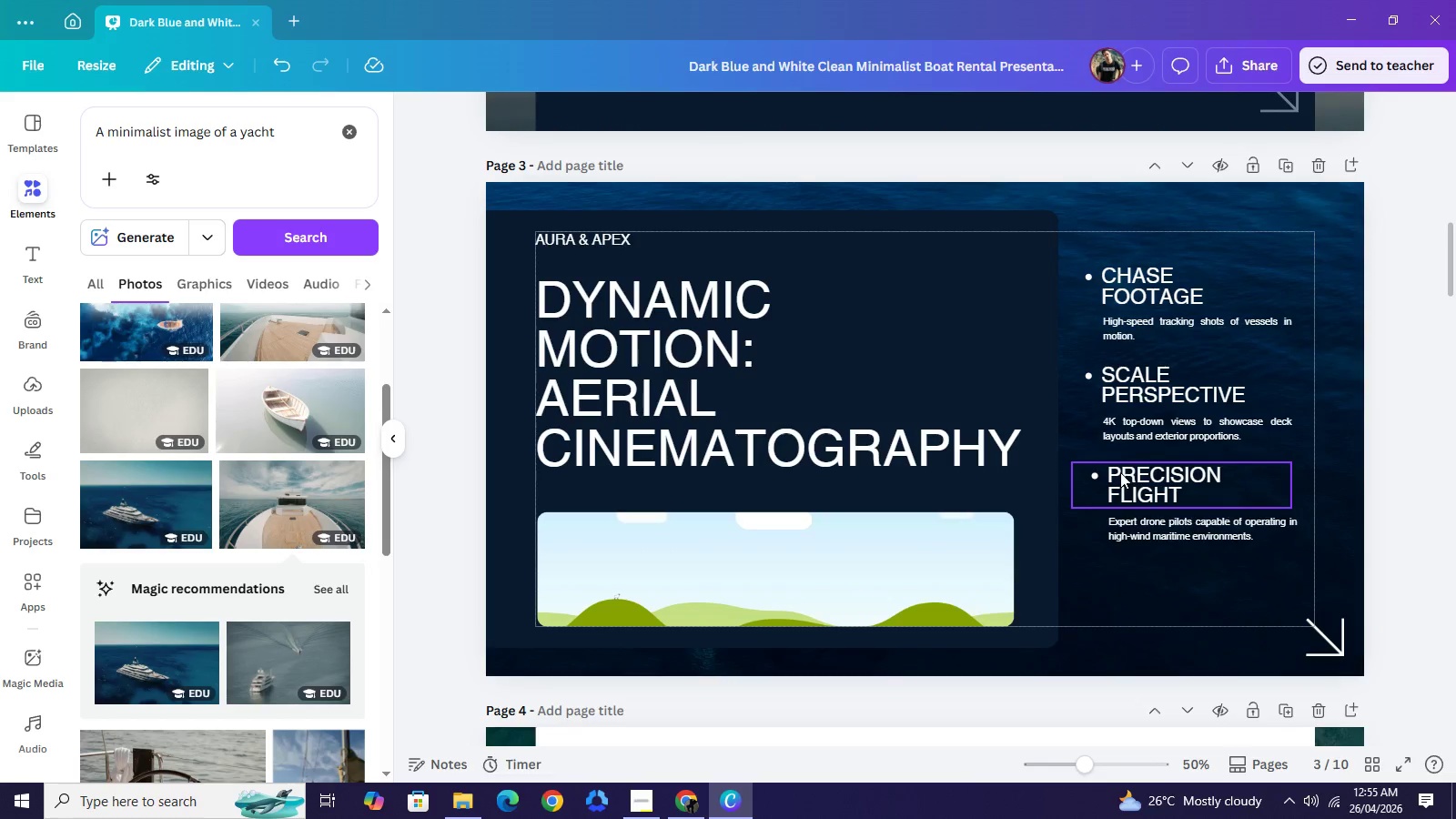 
left_click_drag(start_coordinate=[1141, 478], to_coordinate=[1136, 478])
 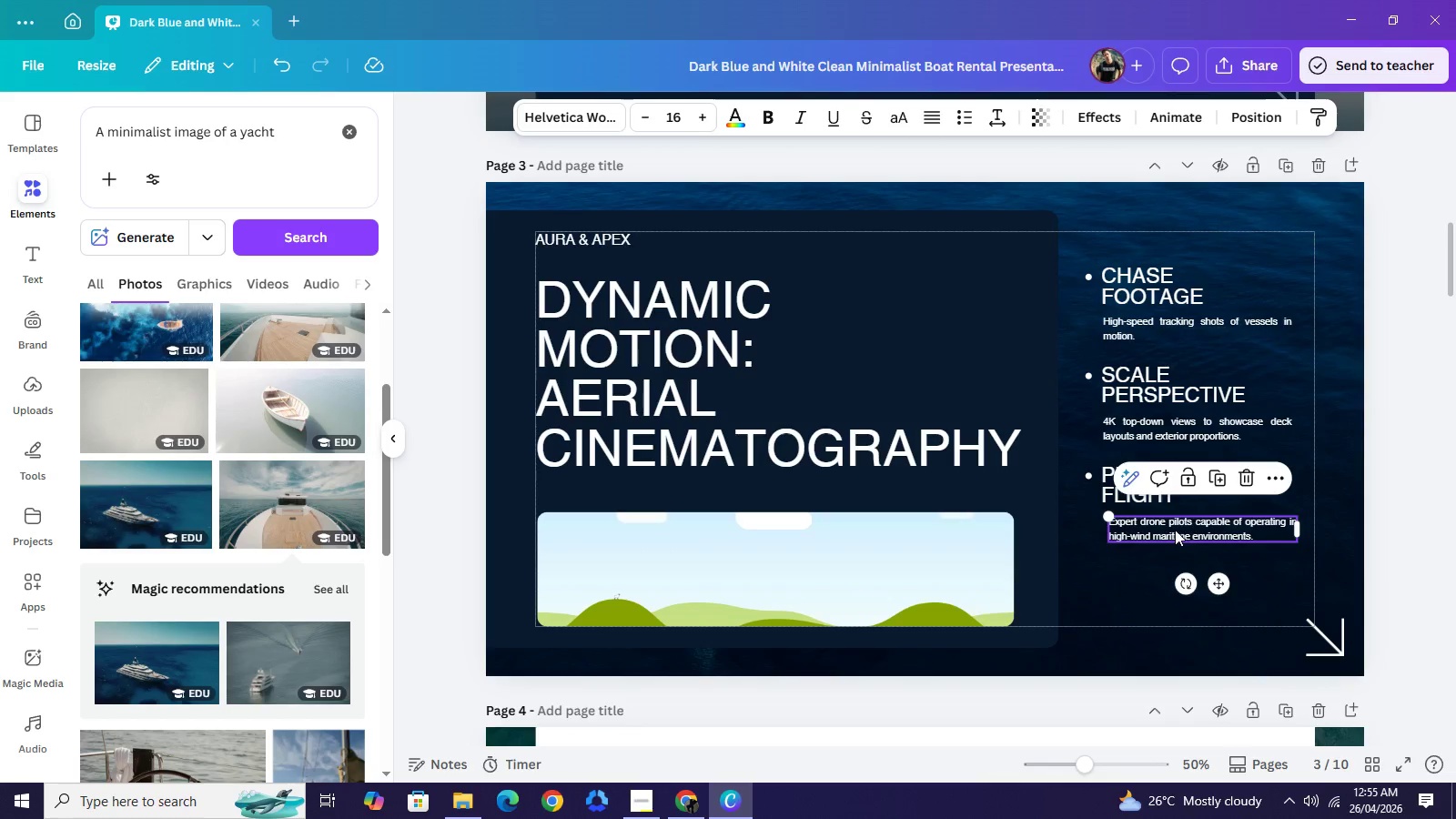 
left_click_drag(start_coordinate=[1179, 530], to_coordinate=[1172, 530])
 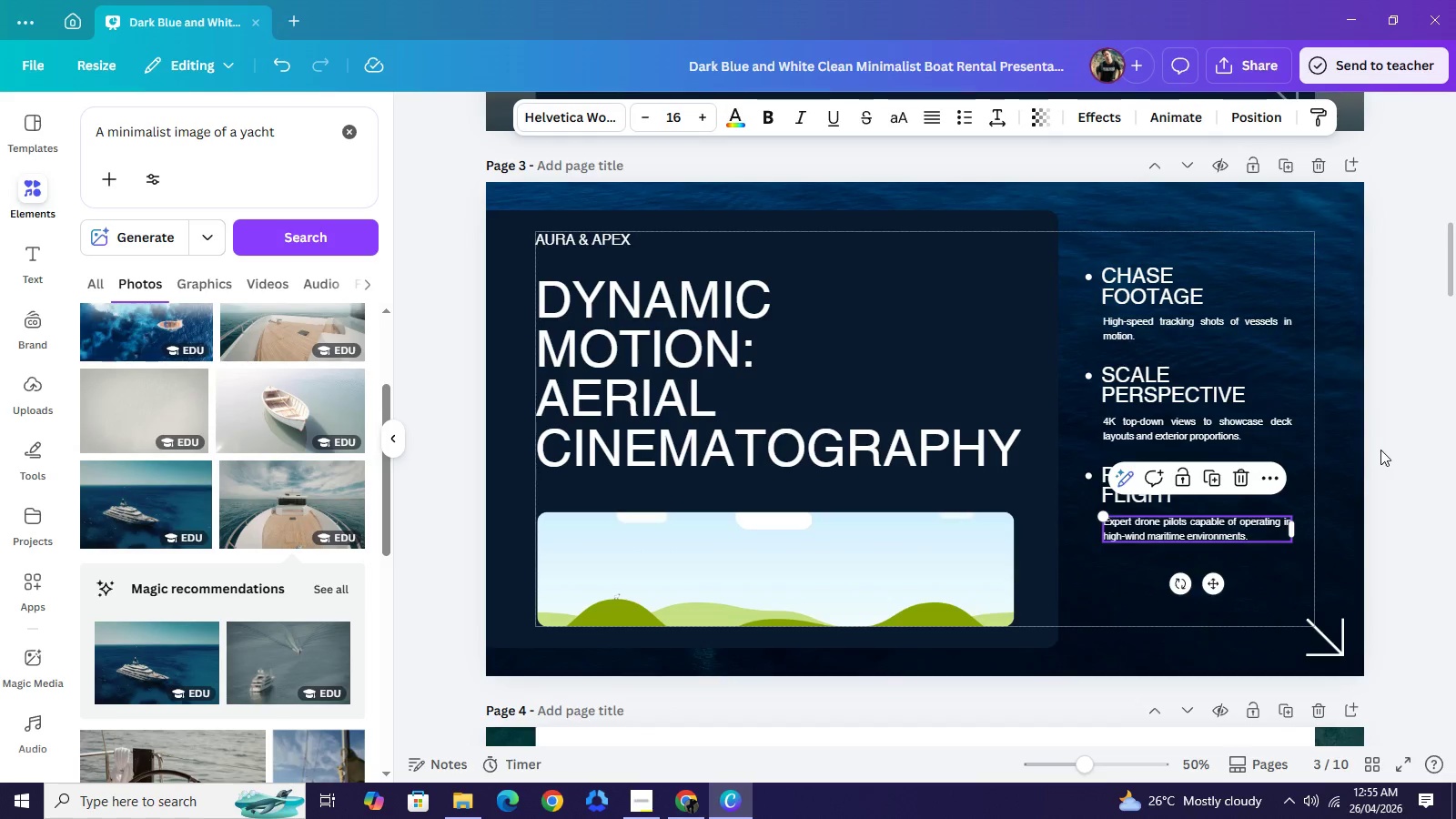 
left_click([1380, 450])
 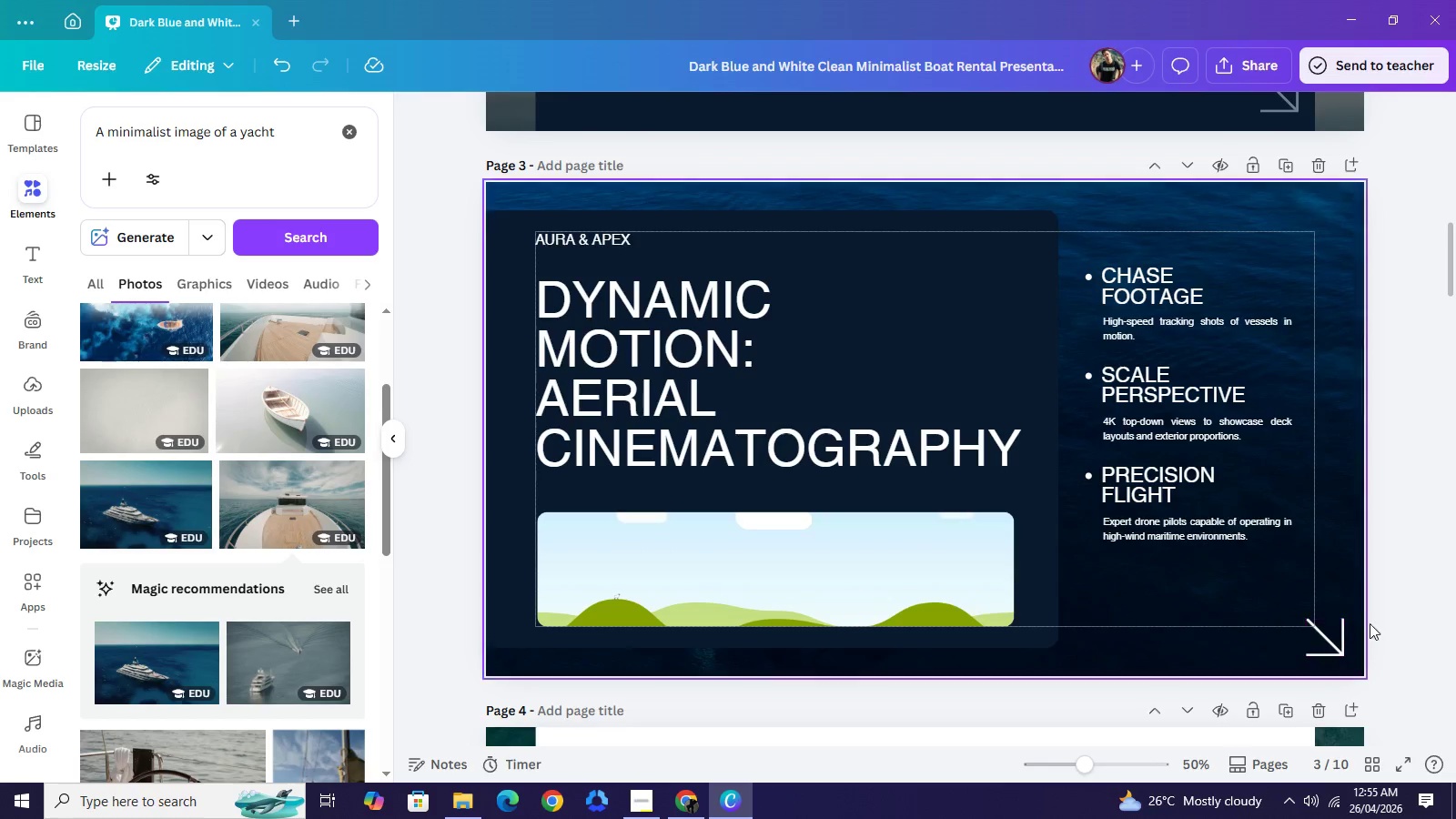 
scroll: coordinate [1386, 494], scroll_direction: up, amount: 2.0
 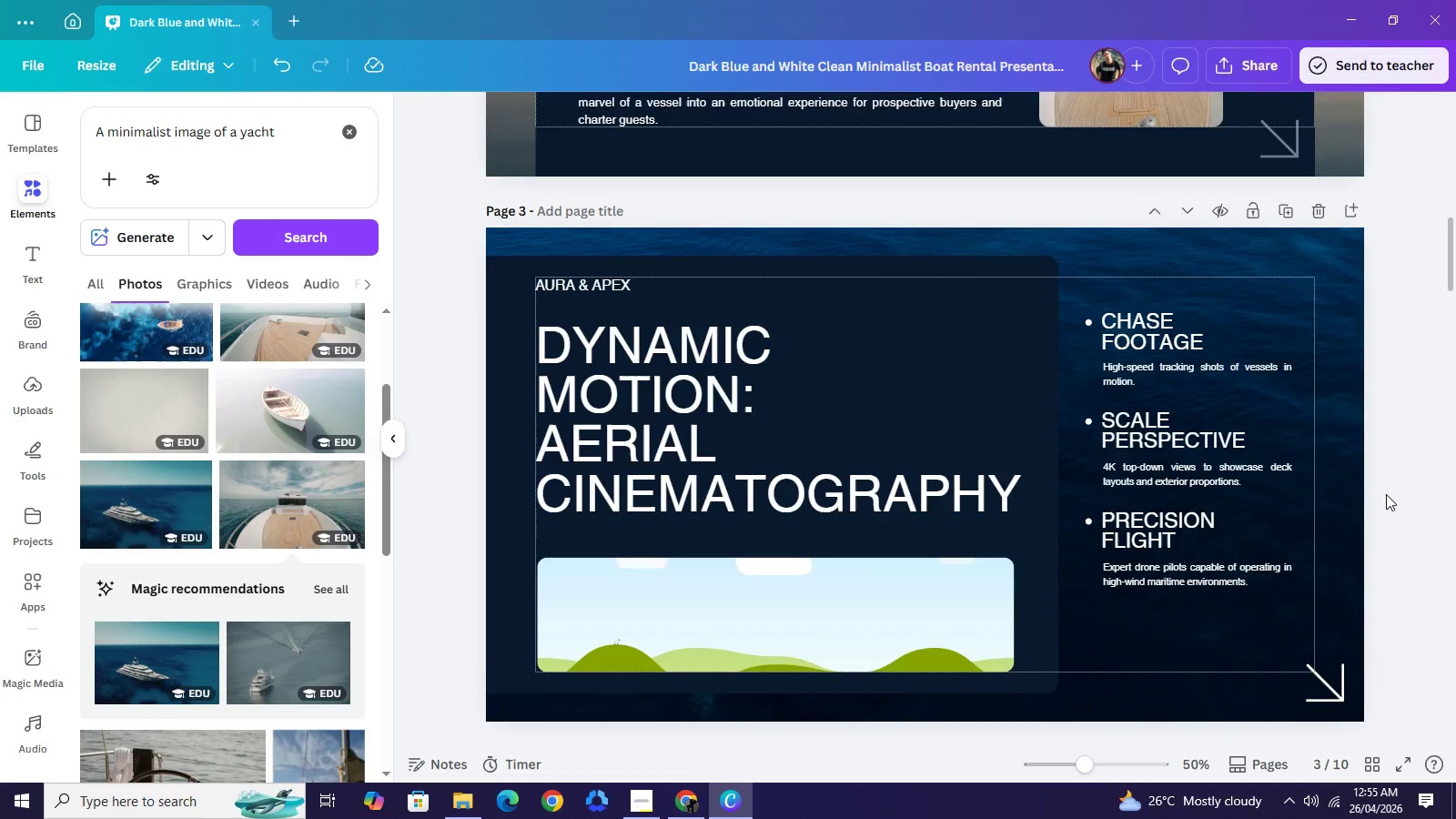 
scroll: coordinate [1386, 494], scroll_direction: down, amount: 2.0
 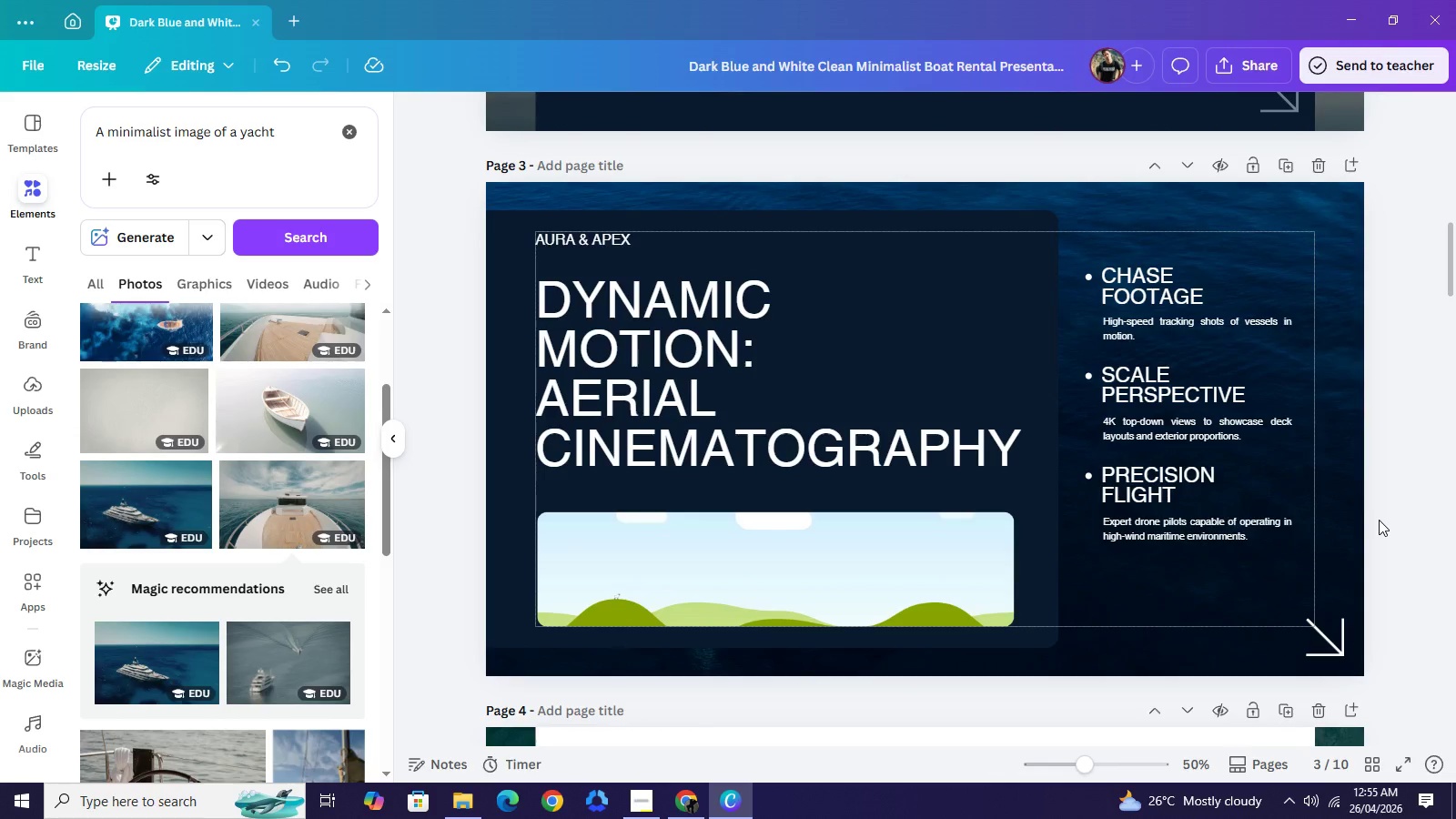 
scroll: coordinate [1379, 520], scroll_direction: up, amount: 1.0
 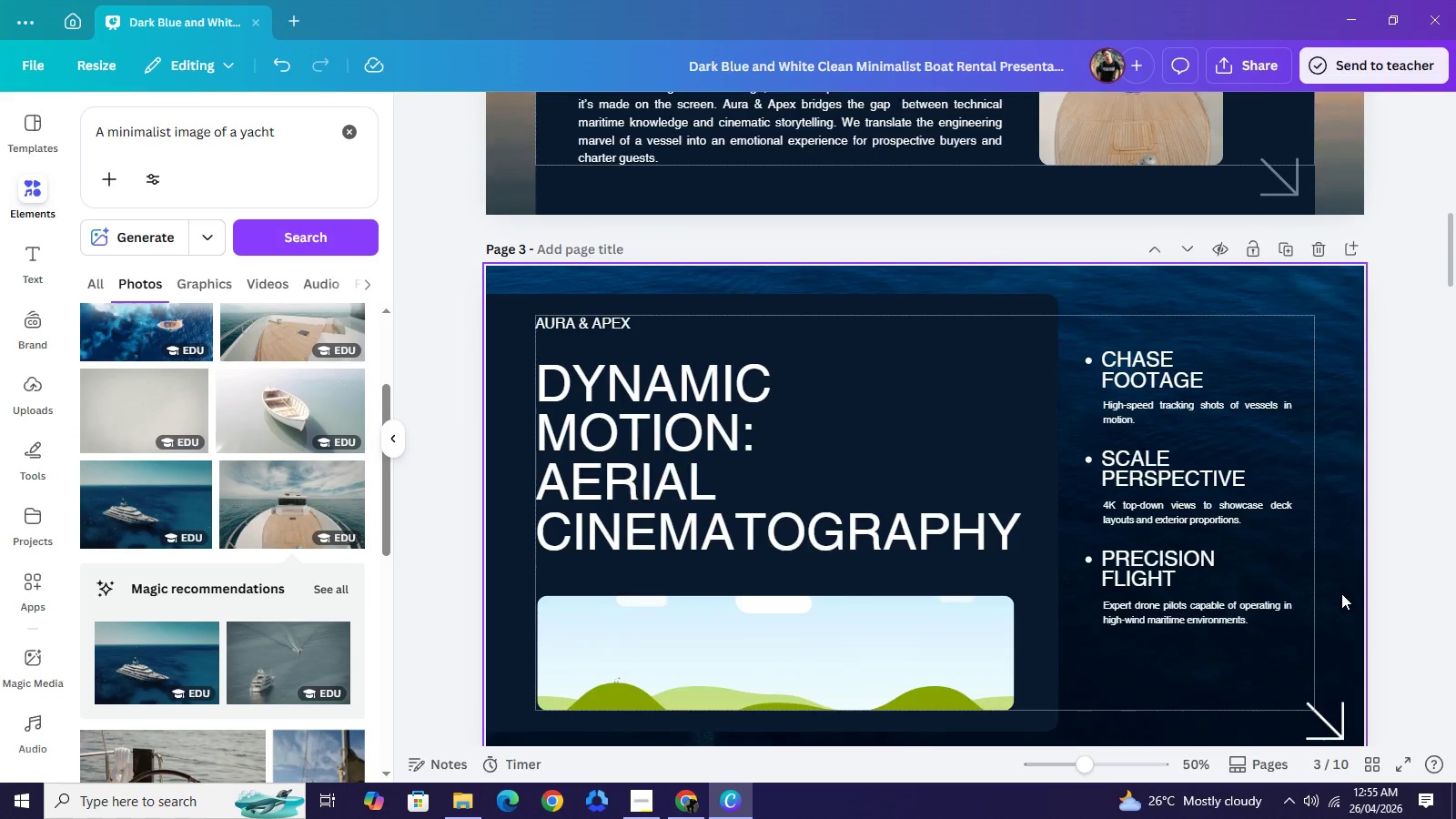 
scroll: coordinate [1341, 593], scroll_direction: down, amount: 1.0
 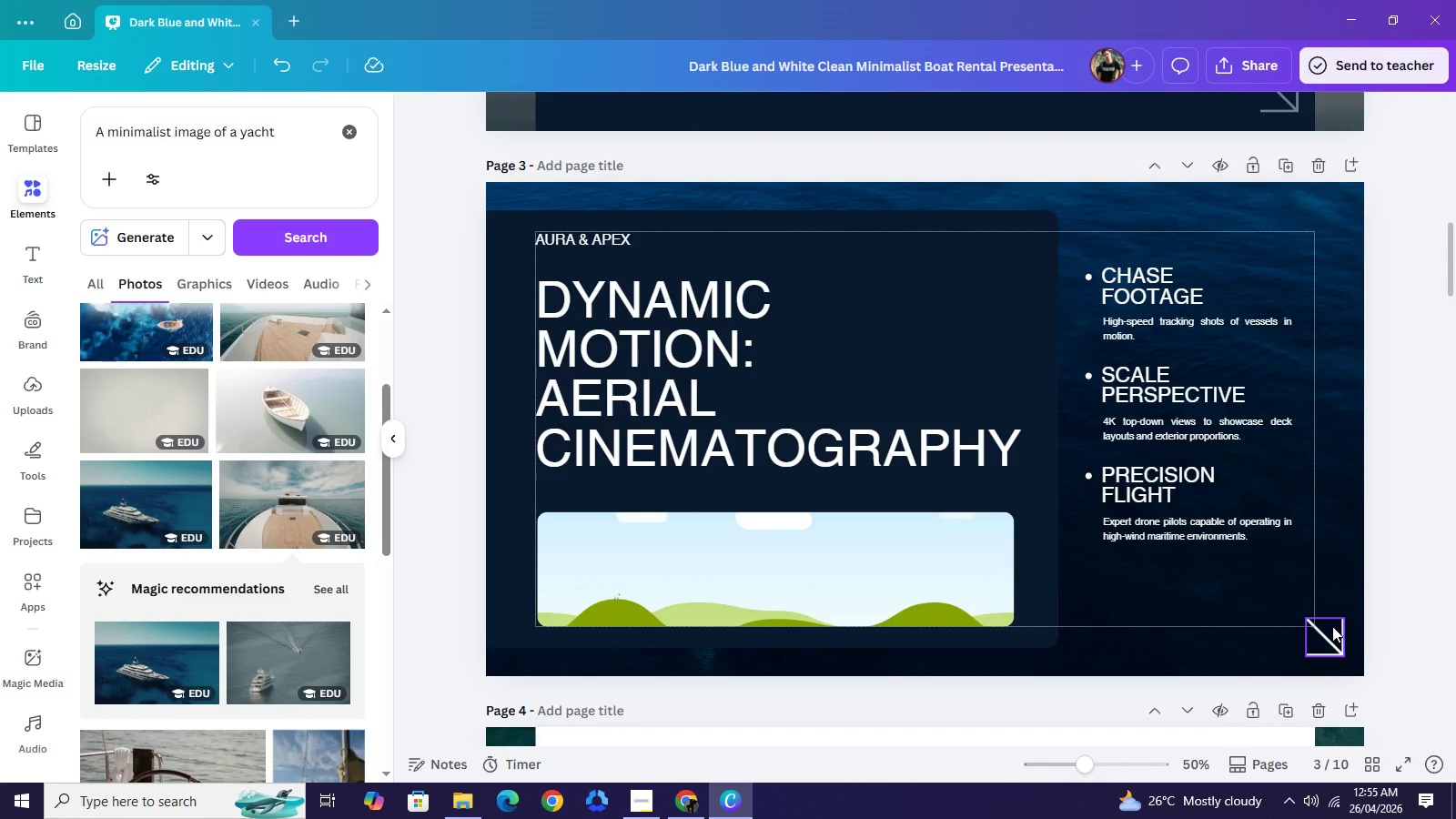 
left_click([1332, 626])
 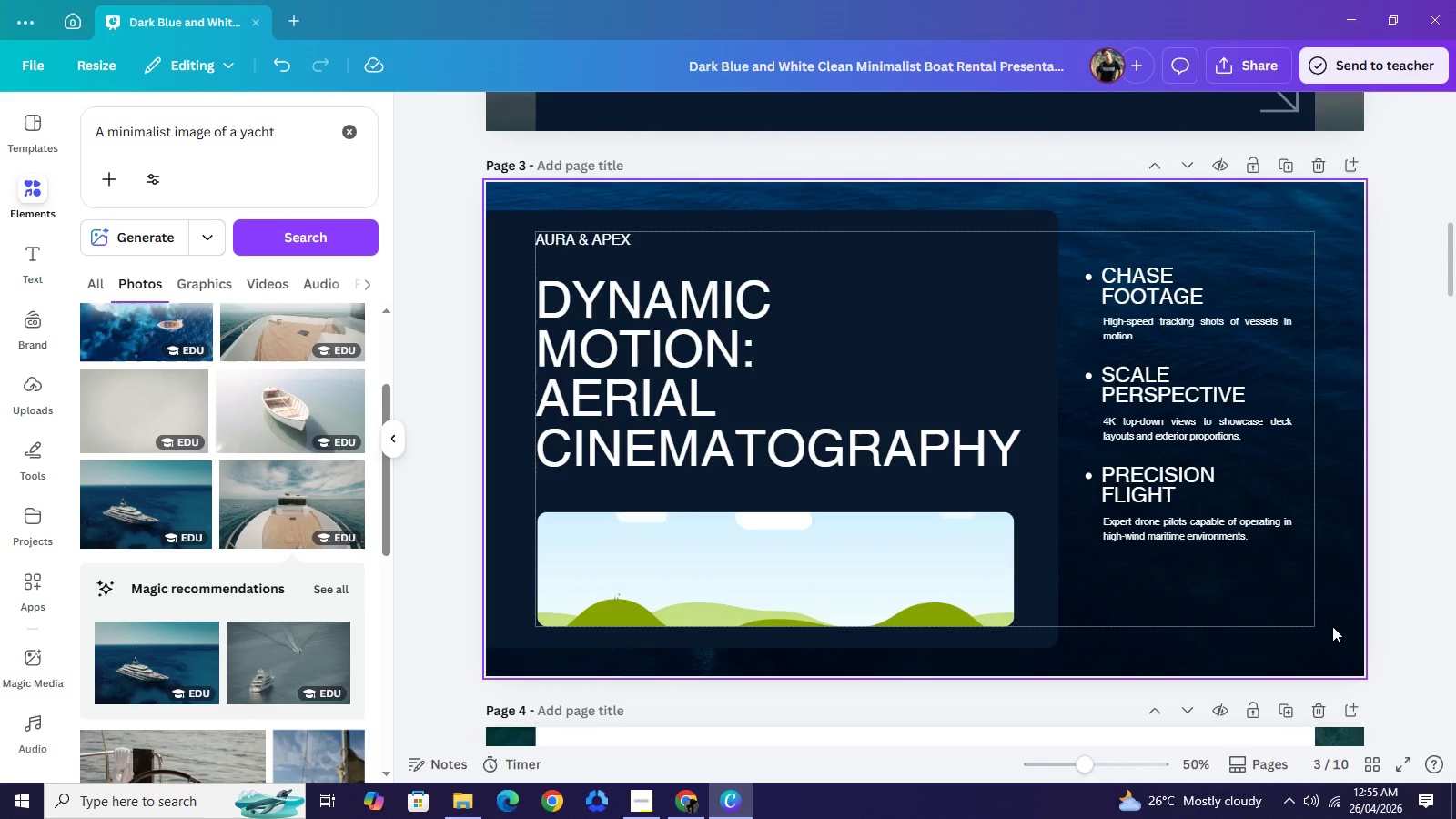 
key(Backspace)
 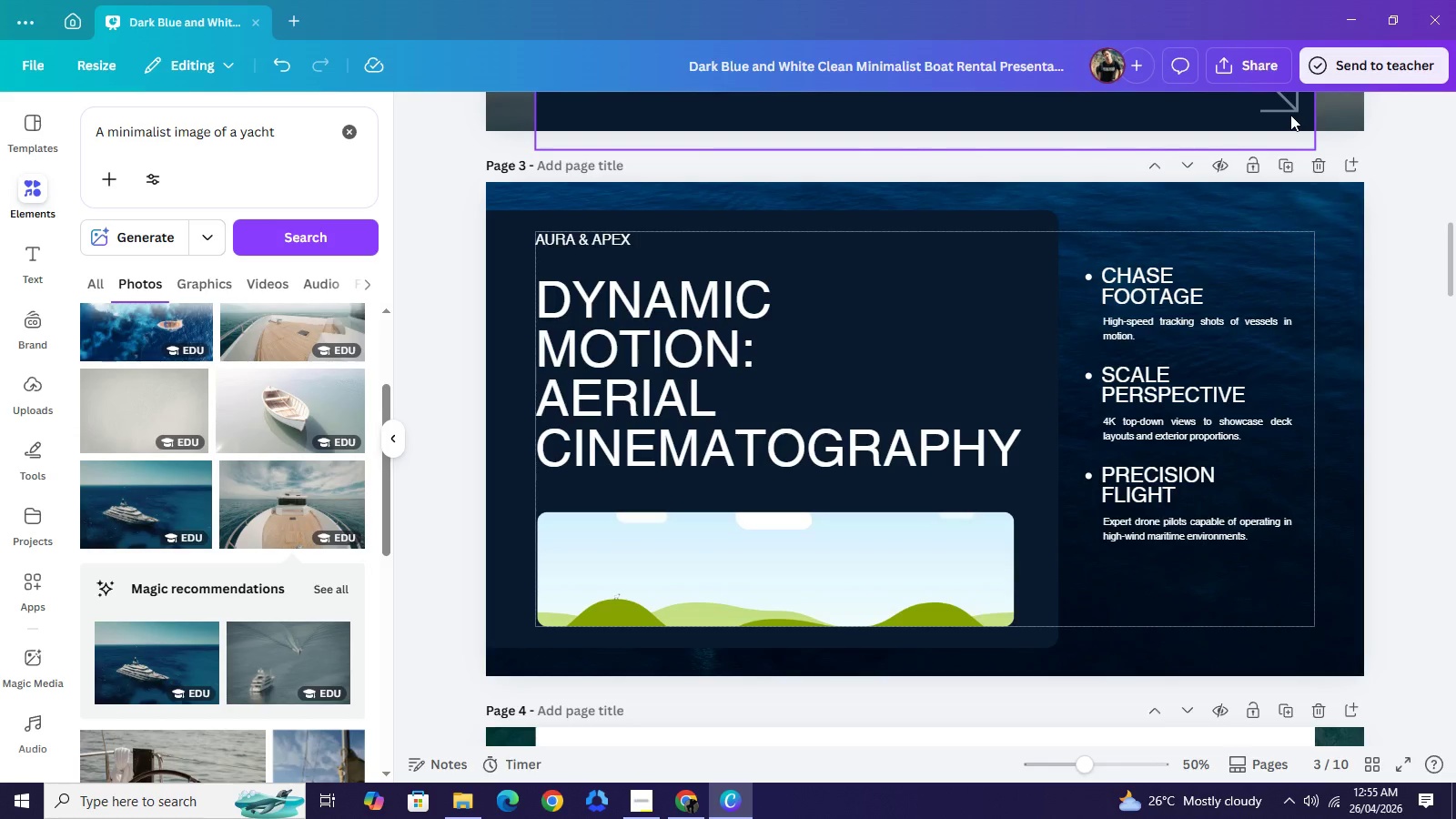 
left_click([1290, 115])
 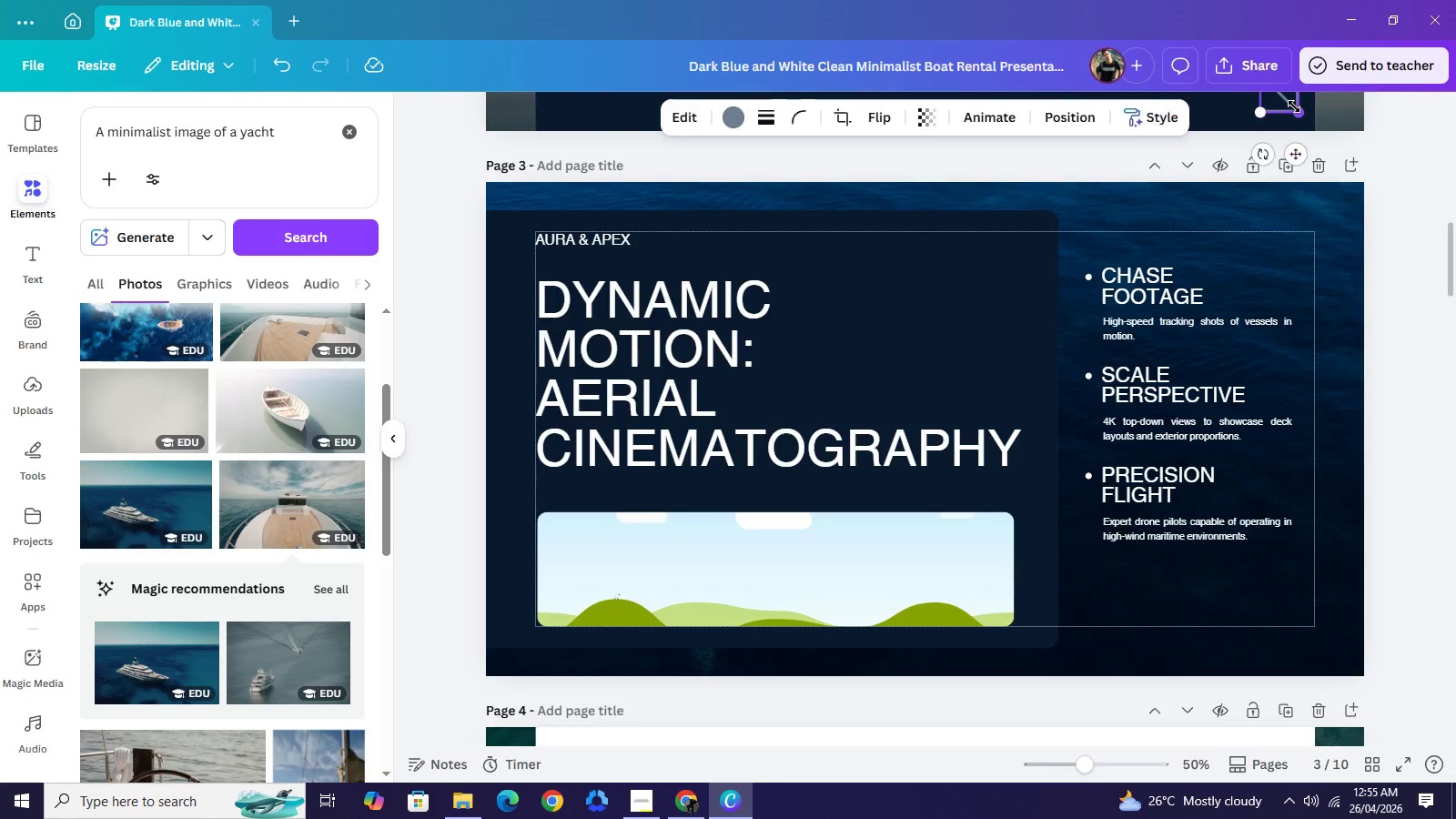 
left_click([1294, 106])
 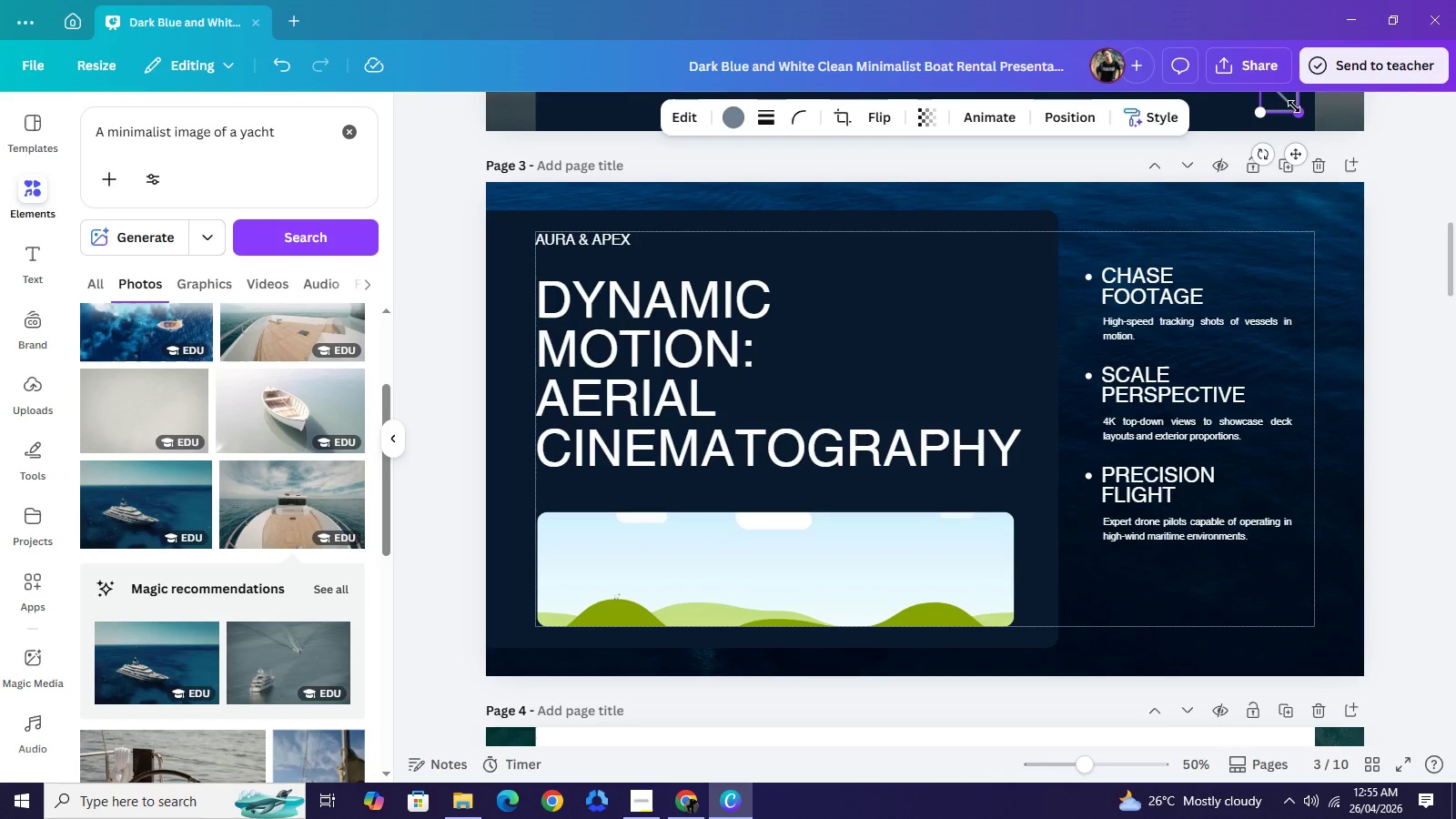 
key(Control+C)
 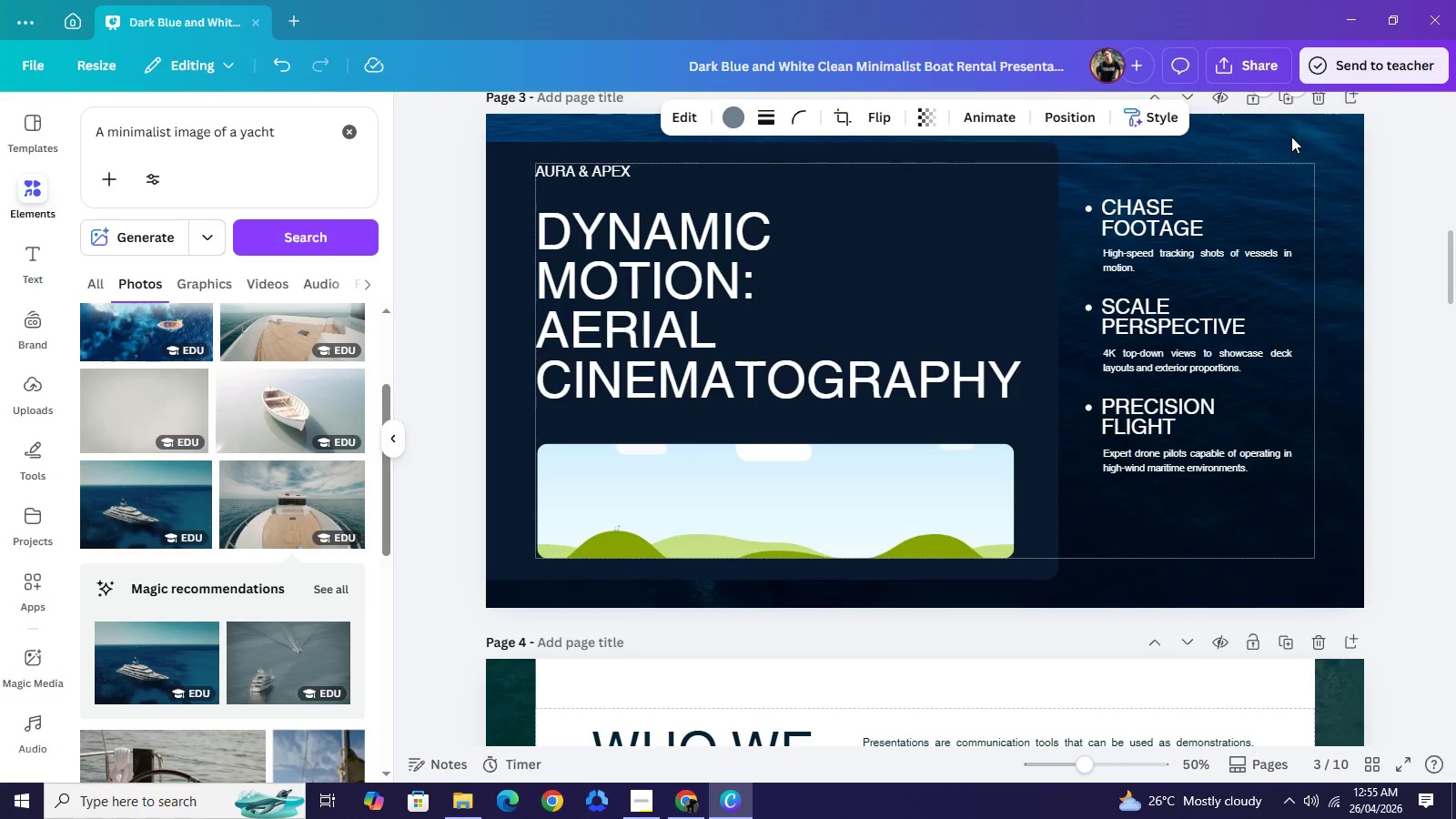 
scroll: coordinate [1291, 136], scroll_direction: down, amount: 1.0
 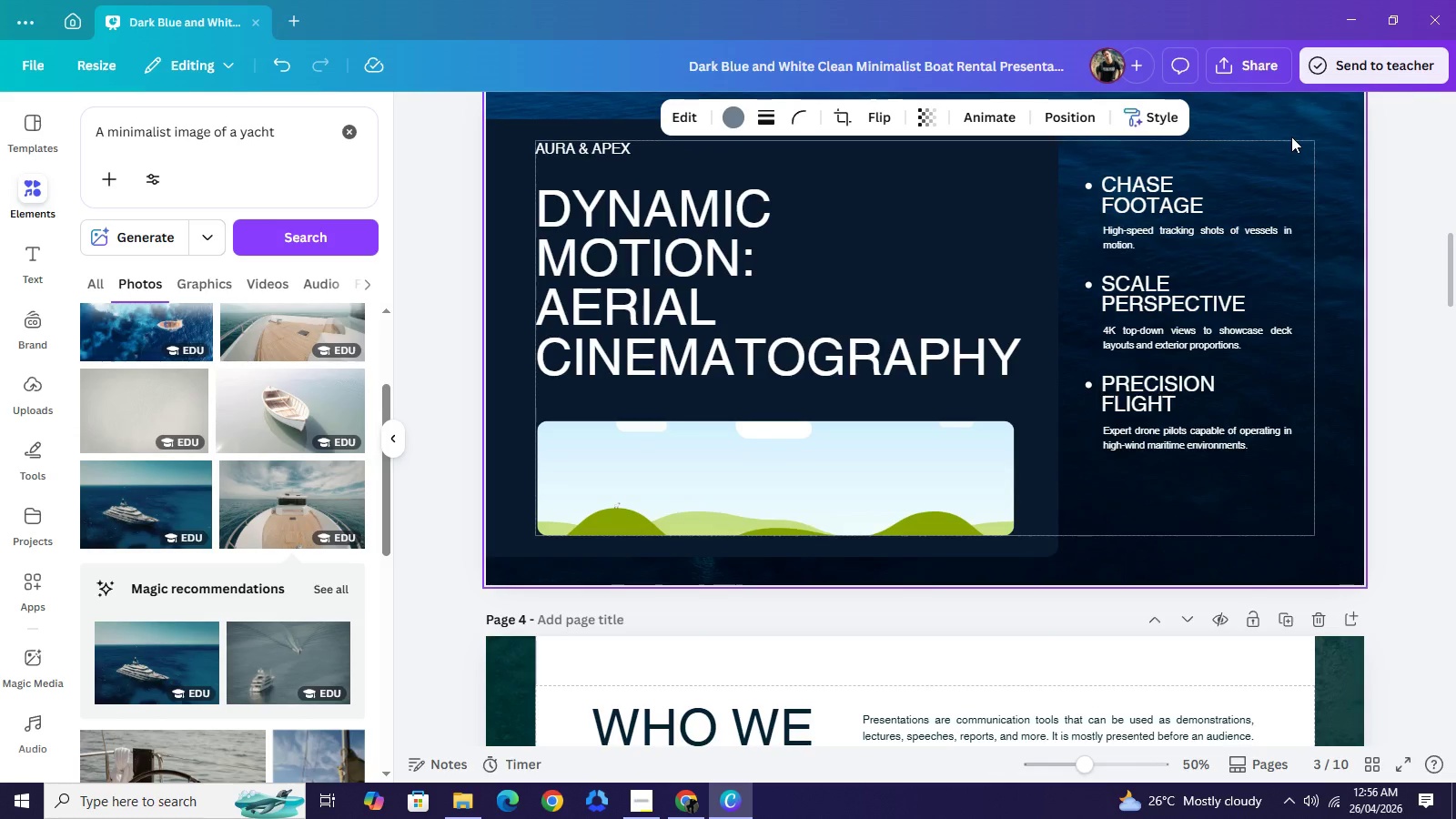 
key(Control+V)
 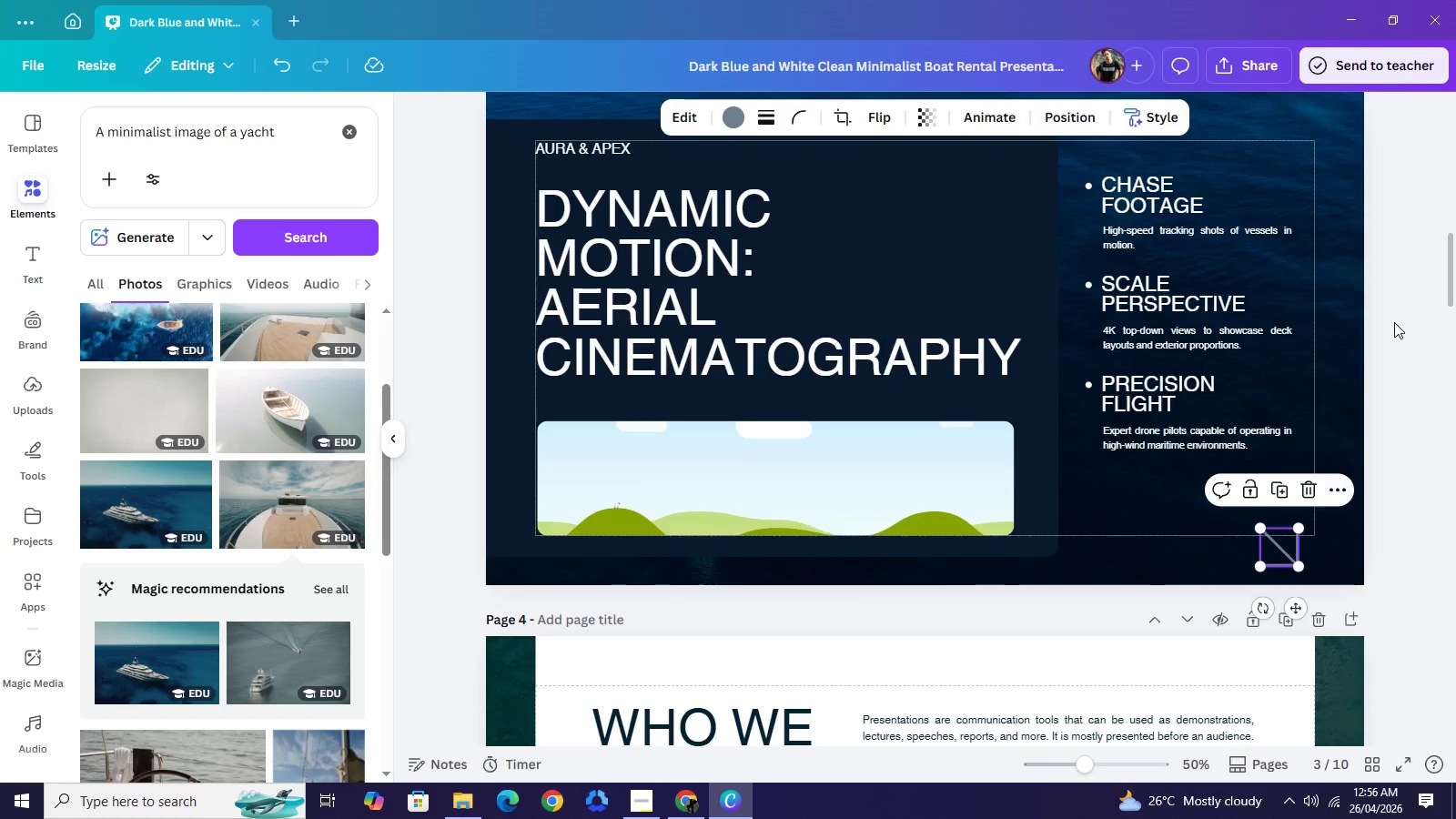 
left_click([1394, 322])
 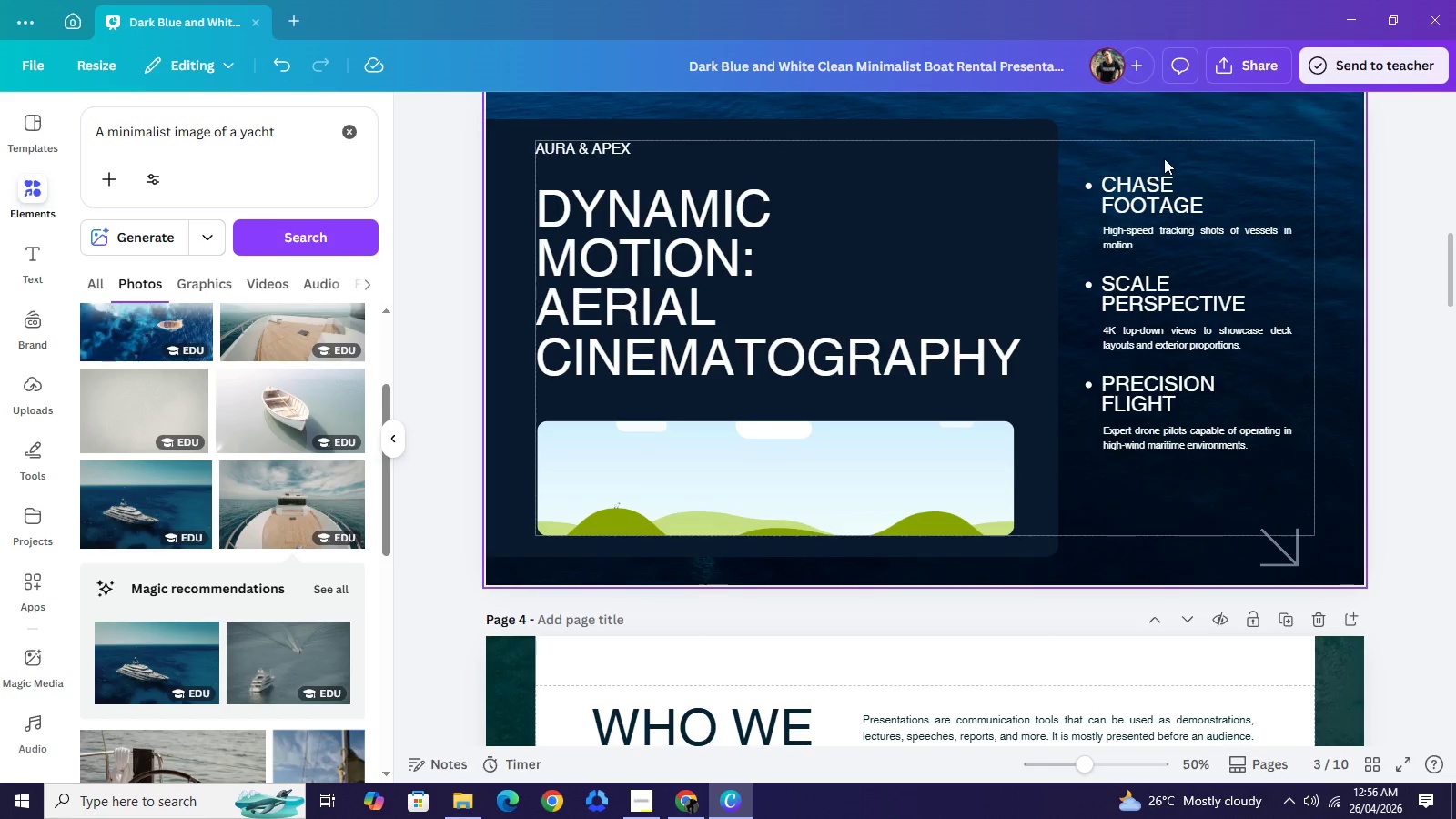 
left_click([1160, 179])
 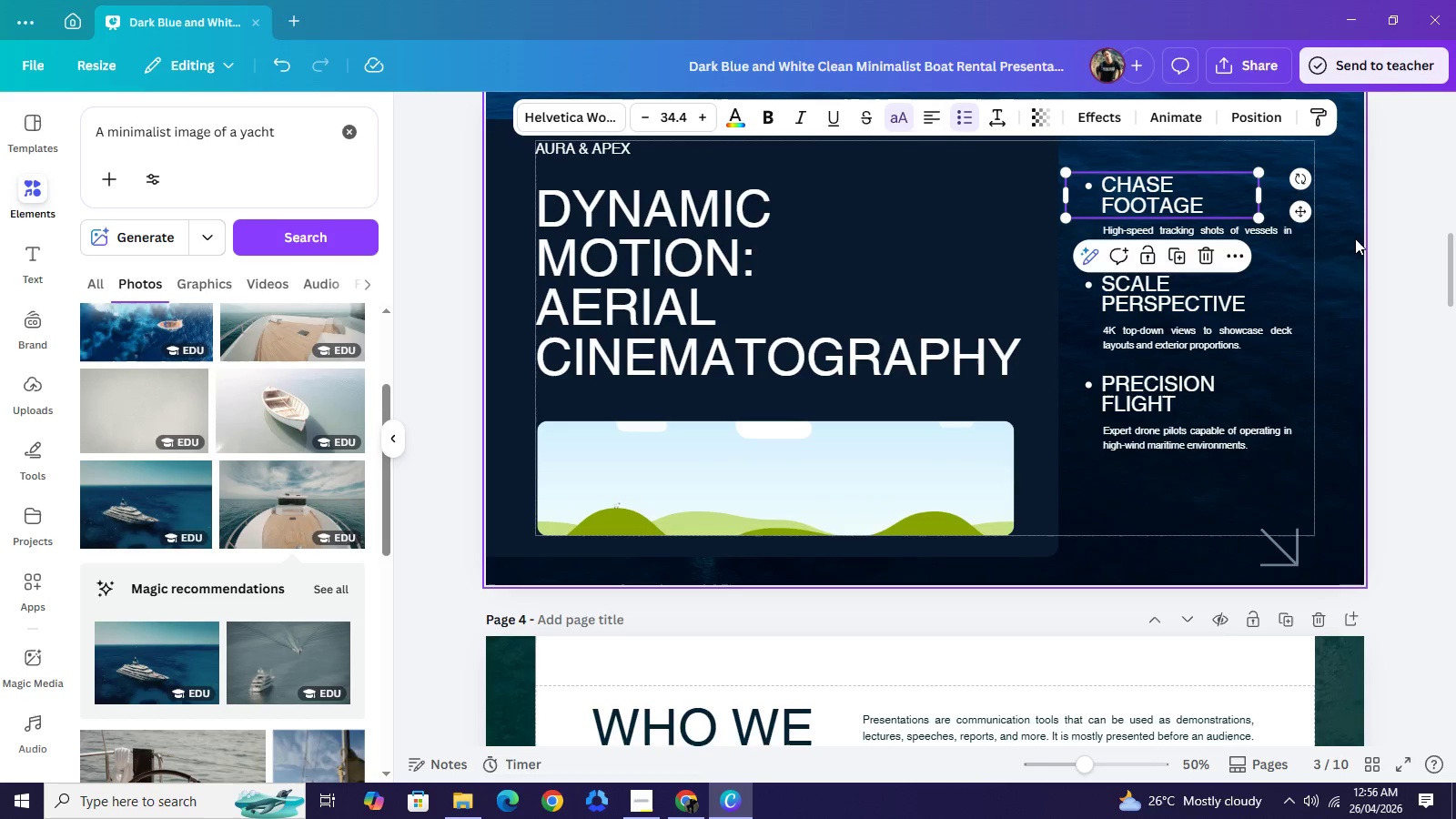 
left_click([1355, 238])
 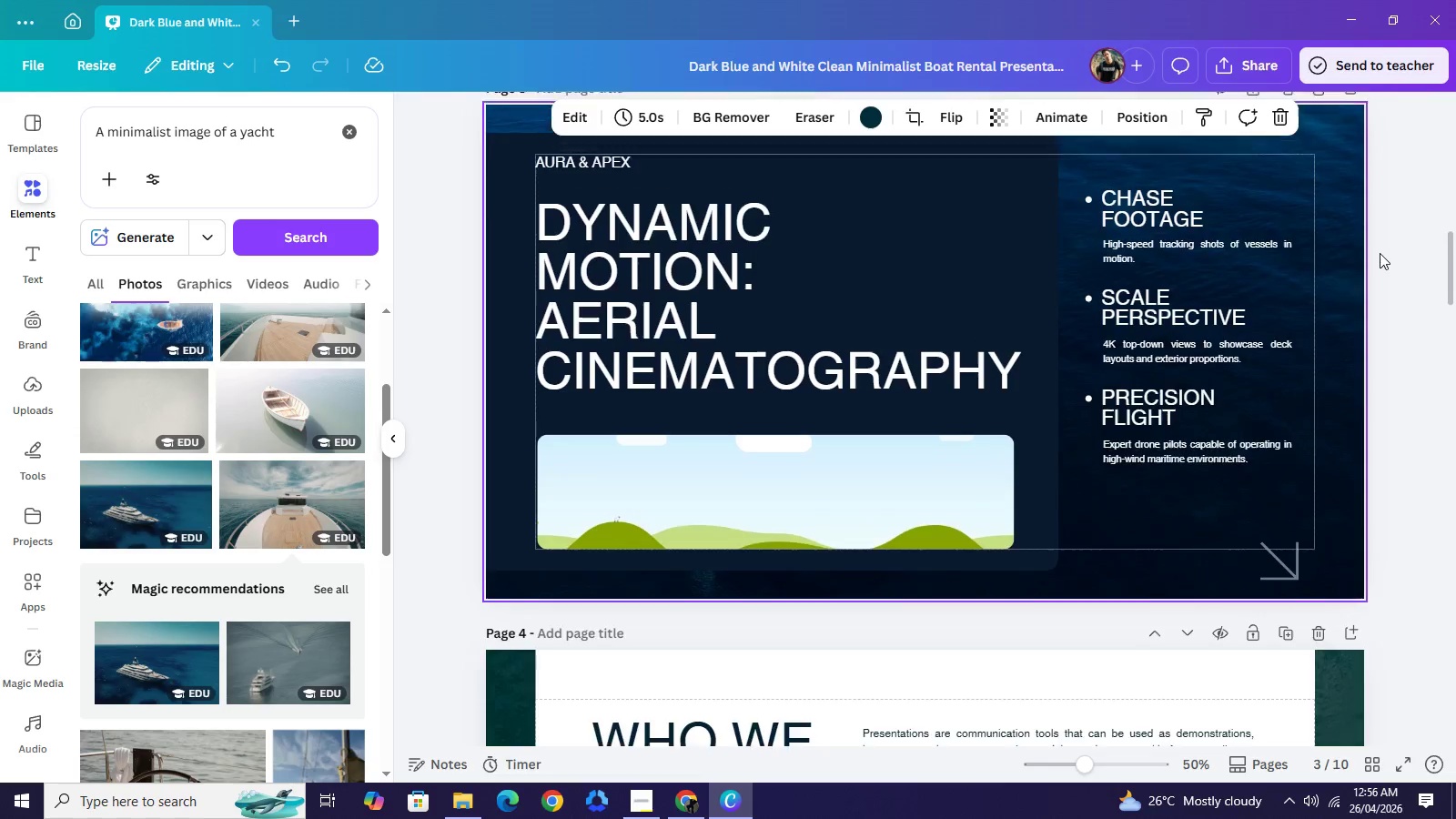 
scroll: coordinate [1380, 253], scroll_direction: up, amount: 1.0
 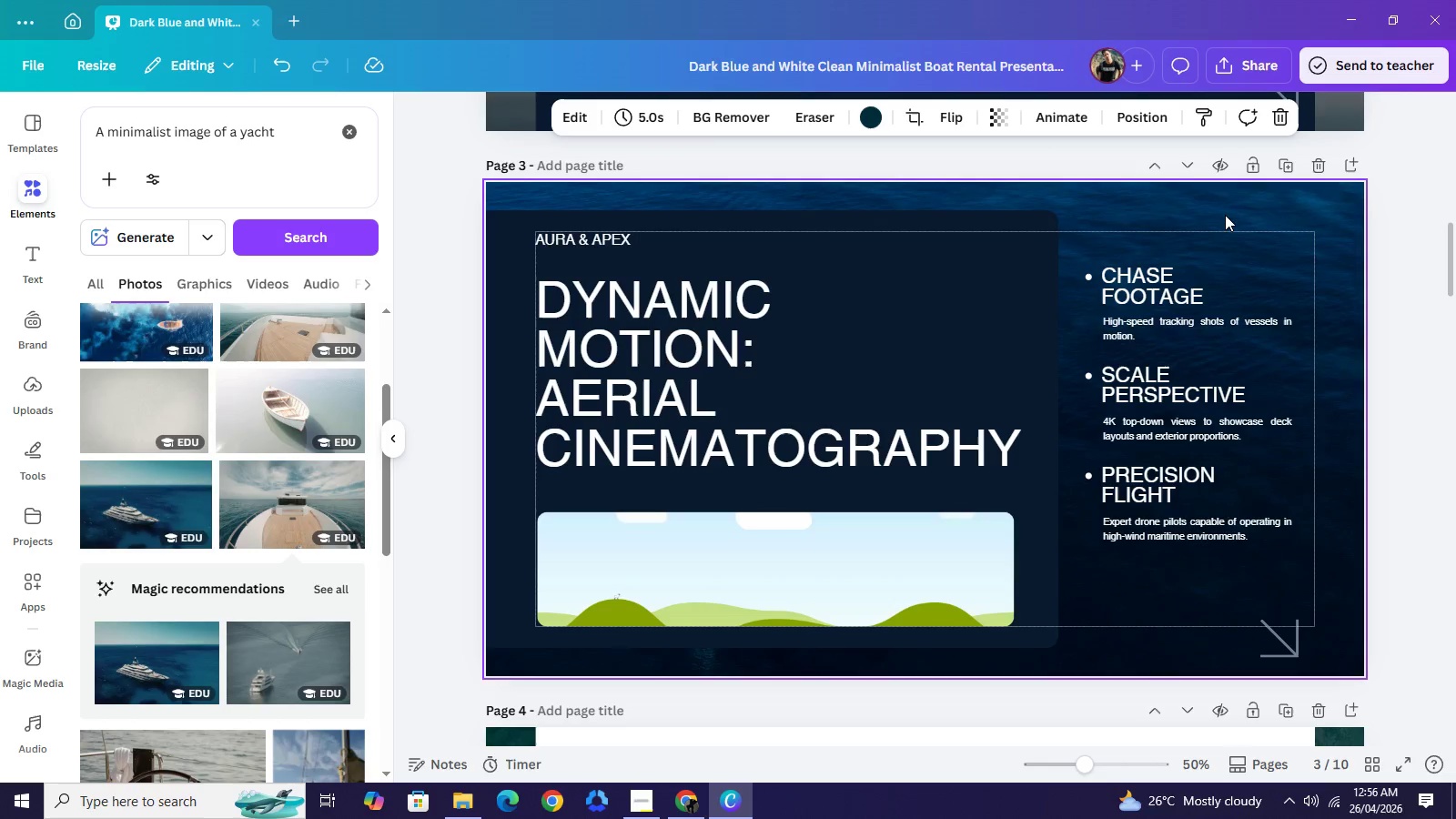 
left_click([1225, 215])
 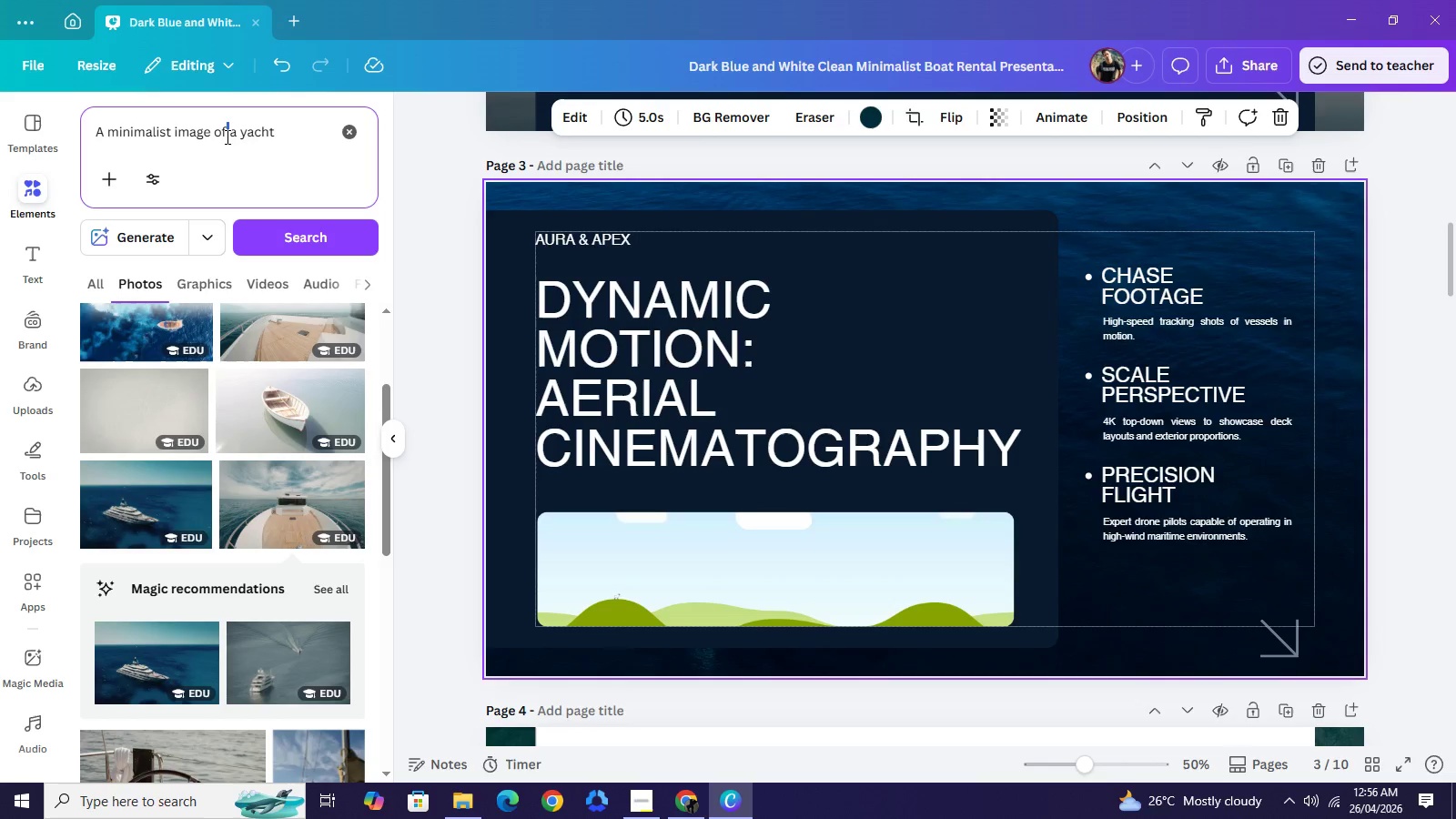 
double_click([226, 136])
 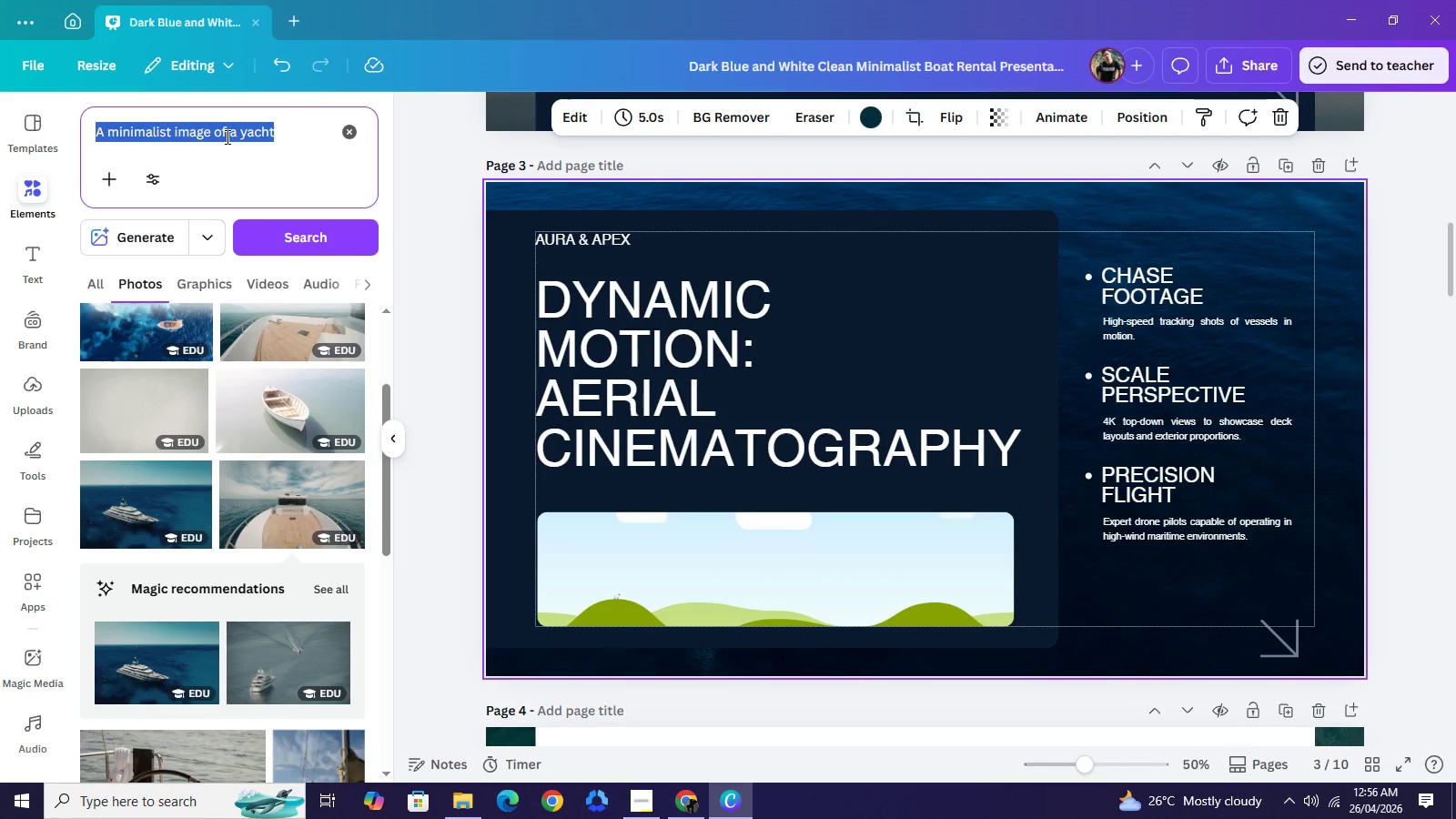 
triple_click([226, 136])
 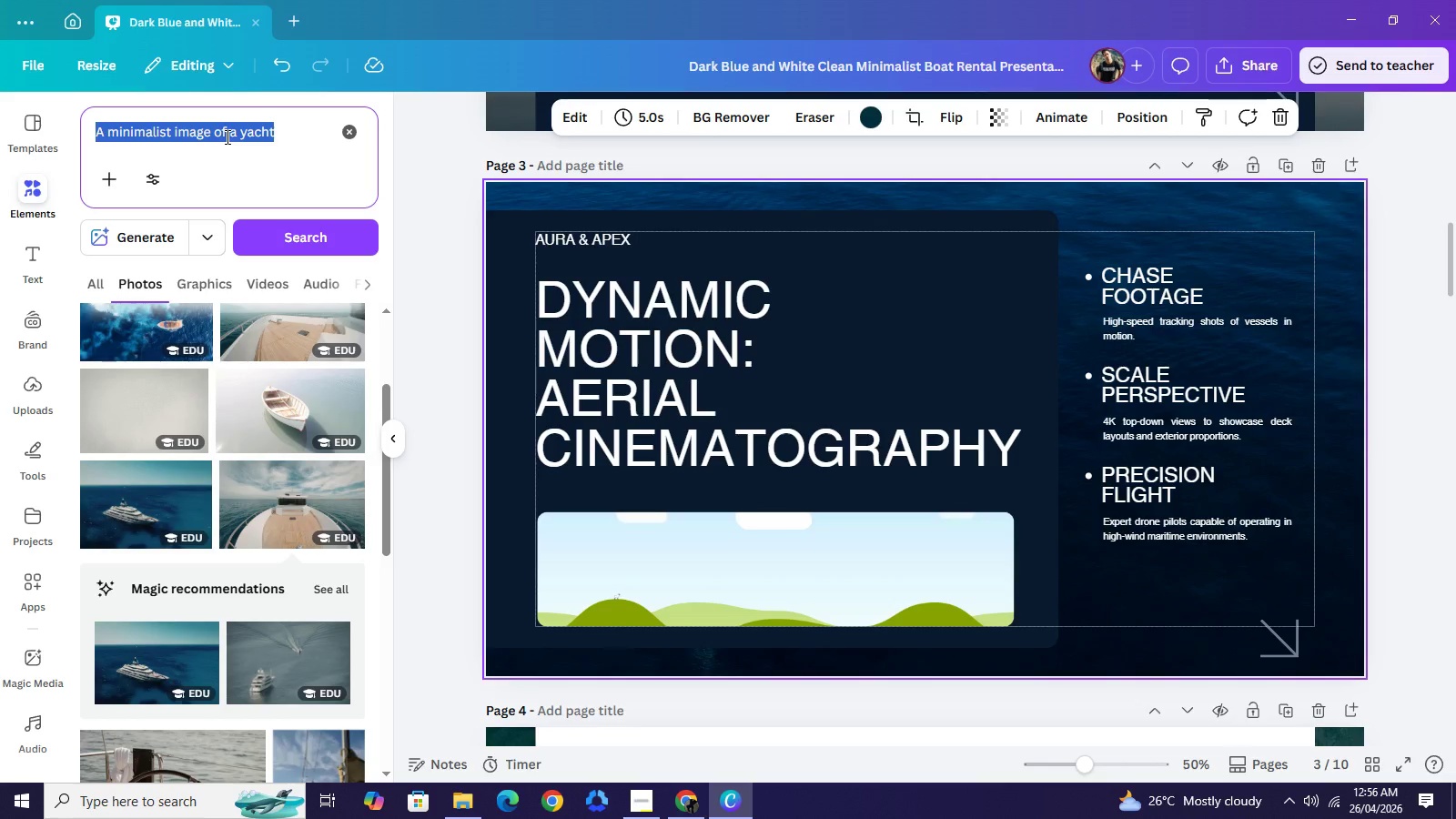 
wait(5.55)
 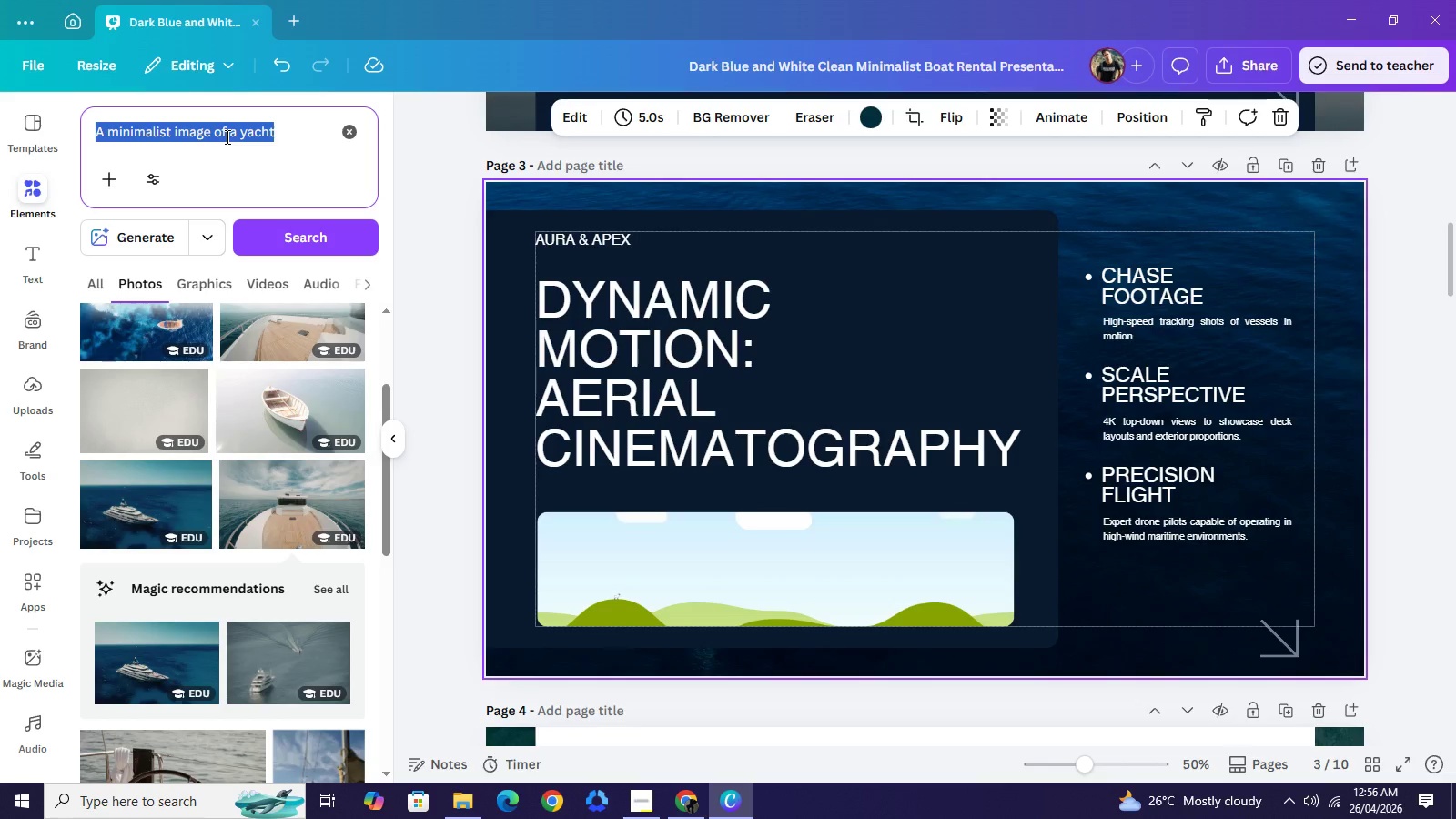 
type(a wode)
key(Backspace)
key(Backspace)
key(Backspace)
type(ide-ang)
 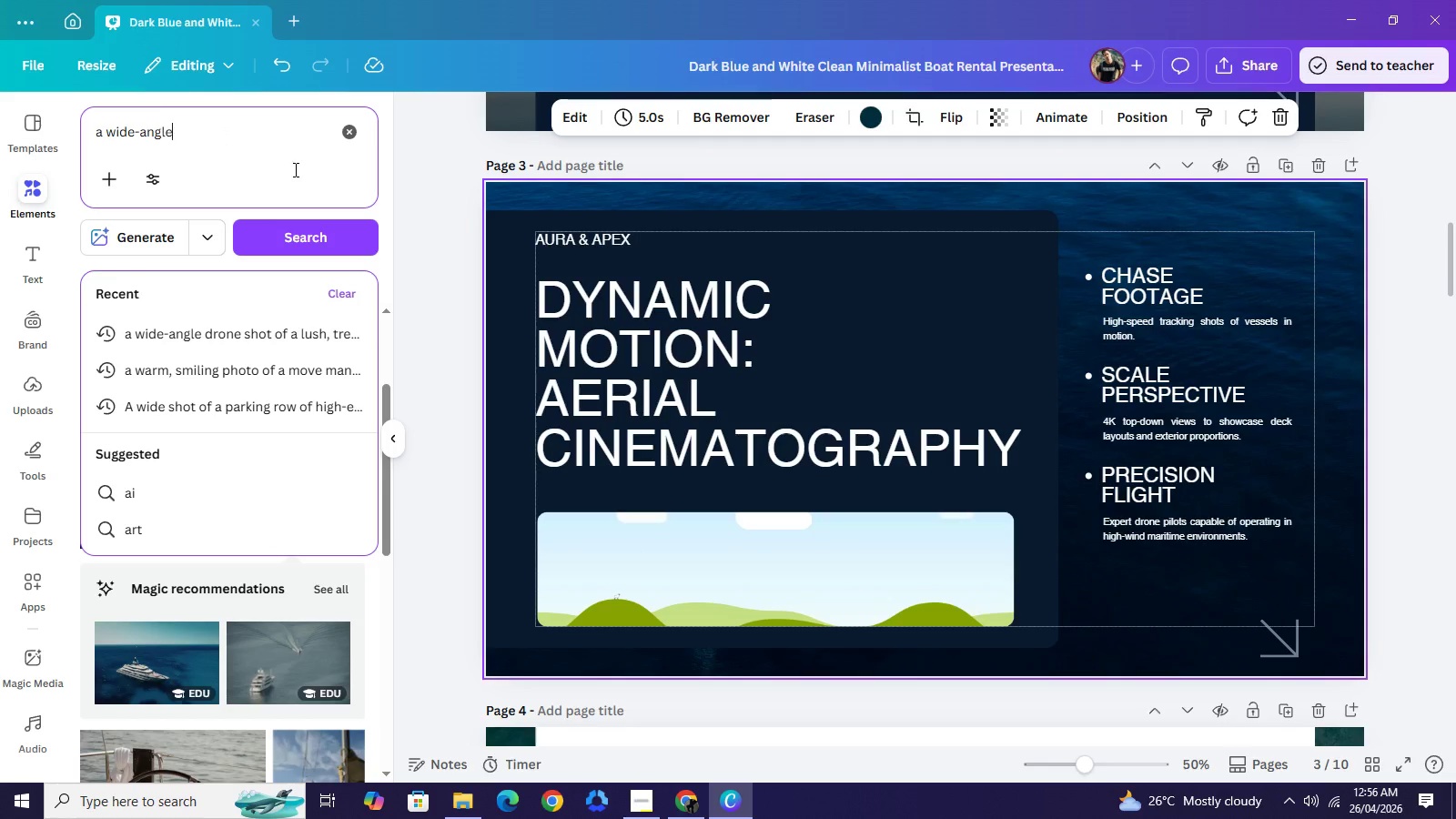 
type(le drone shot of a yacht cutting thorugh)
key(Backspace)
key(Backspace)
key(Backspace)
key(Backspace)
key(Backspace)
type(rough turq)
 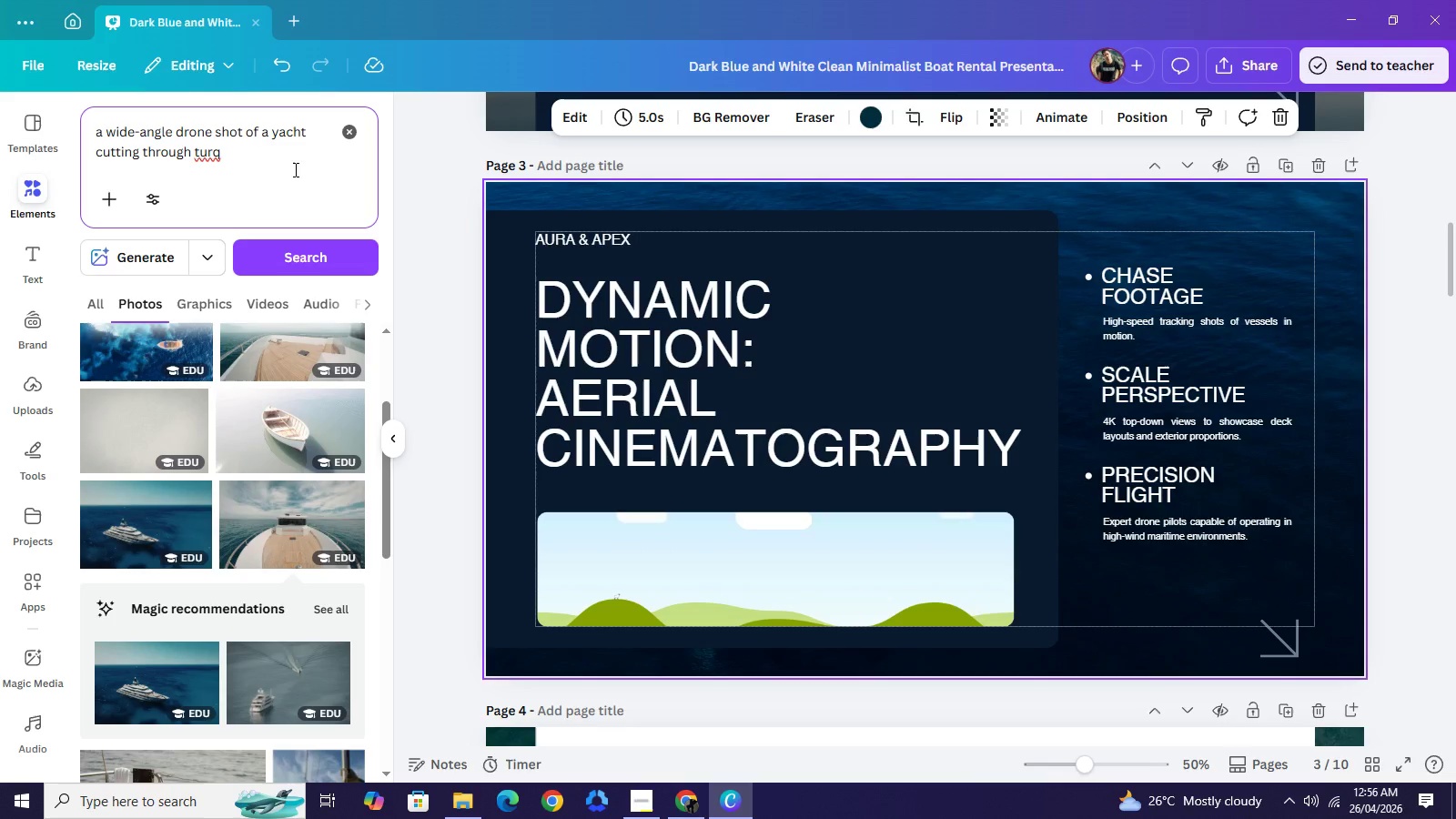 
type(uoise water with a clean wal)
key(Backspace)
type(j)
key(Backspace)
type(ke.)
 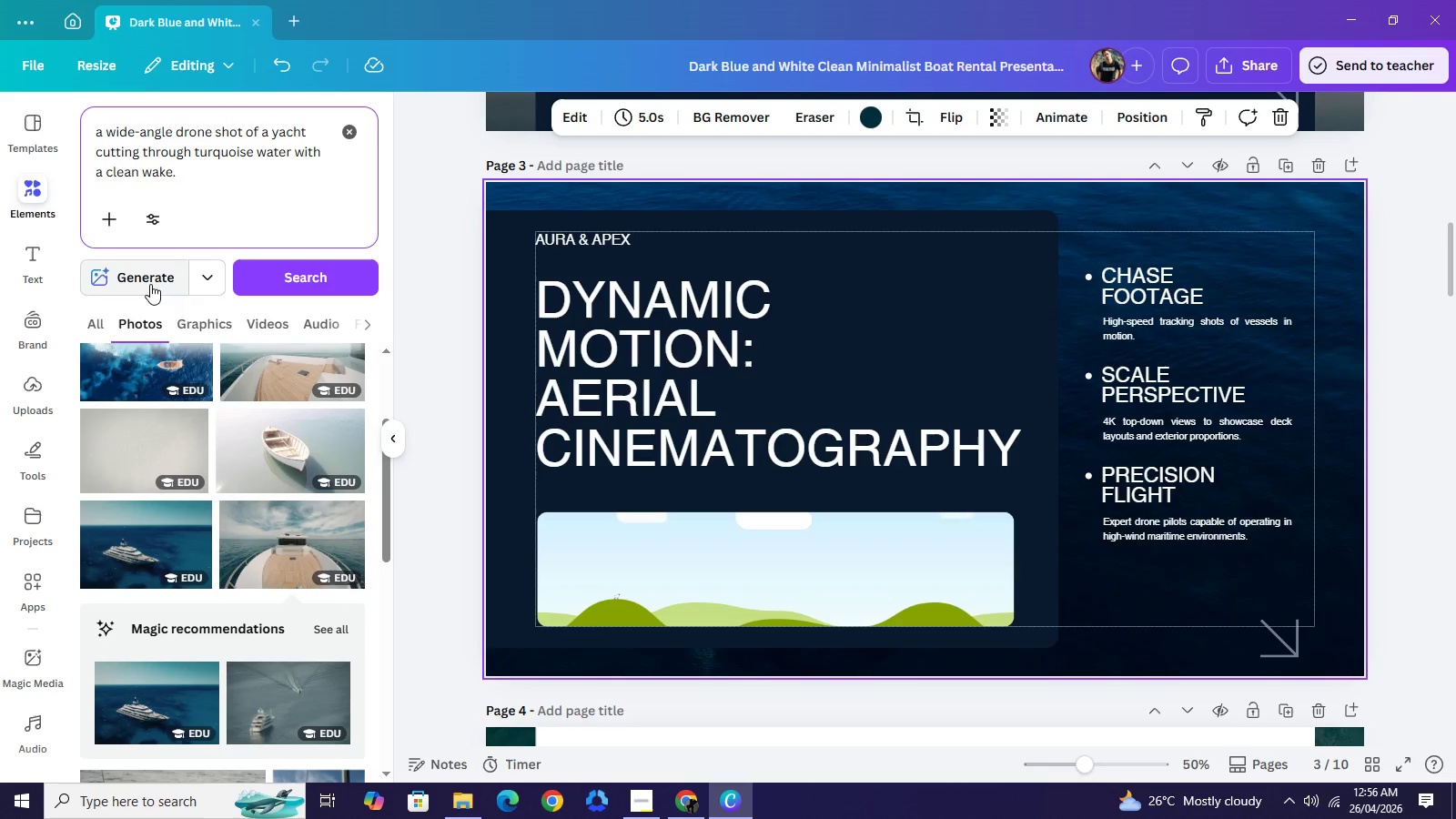 
left_click([150, 284])
 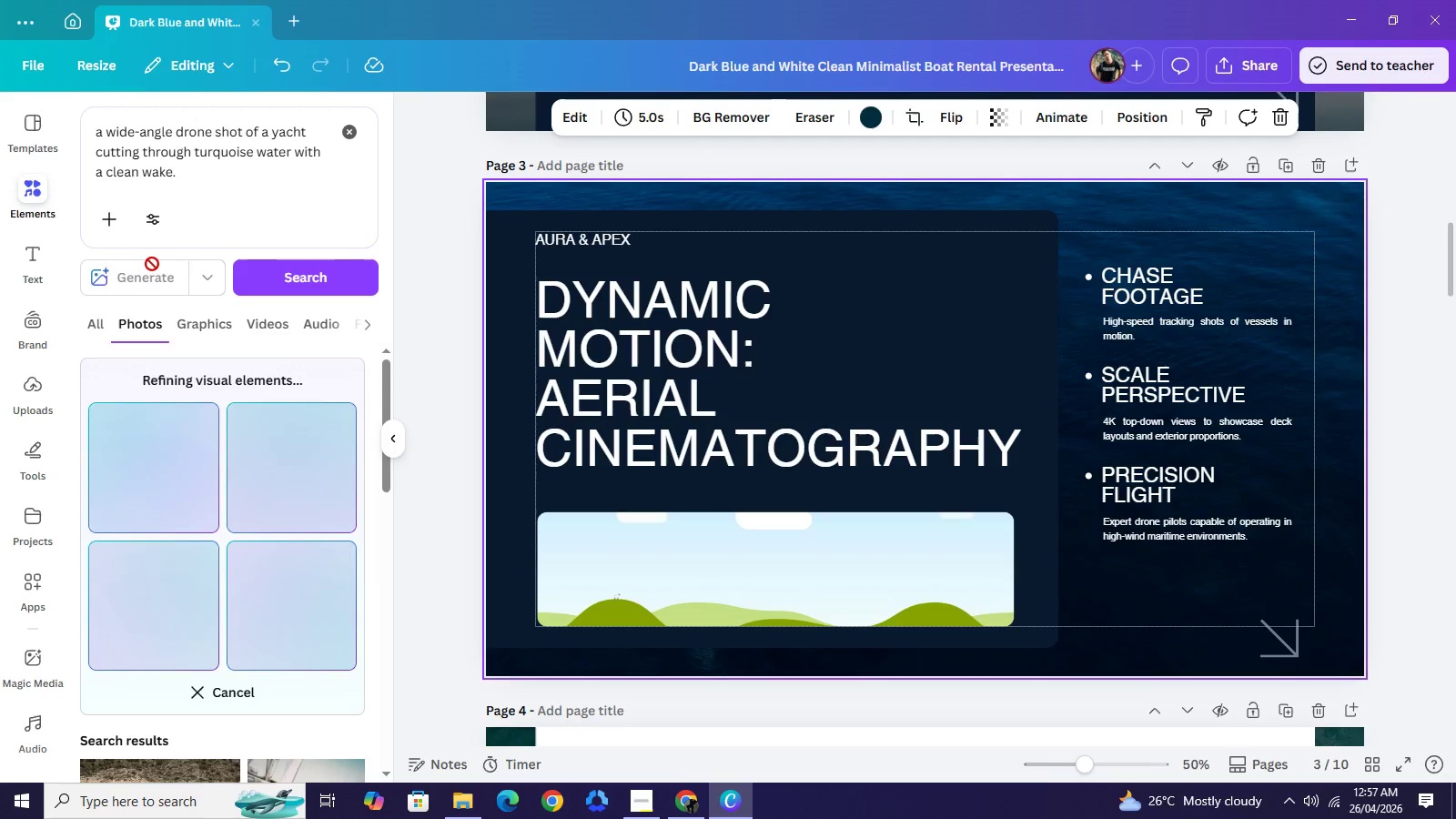 
wait(12.64)
 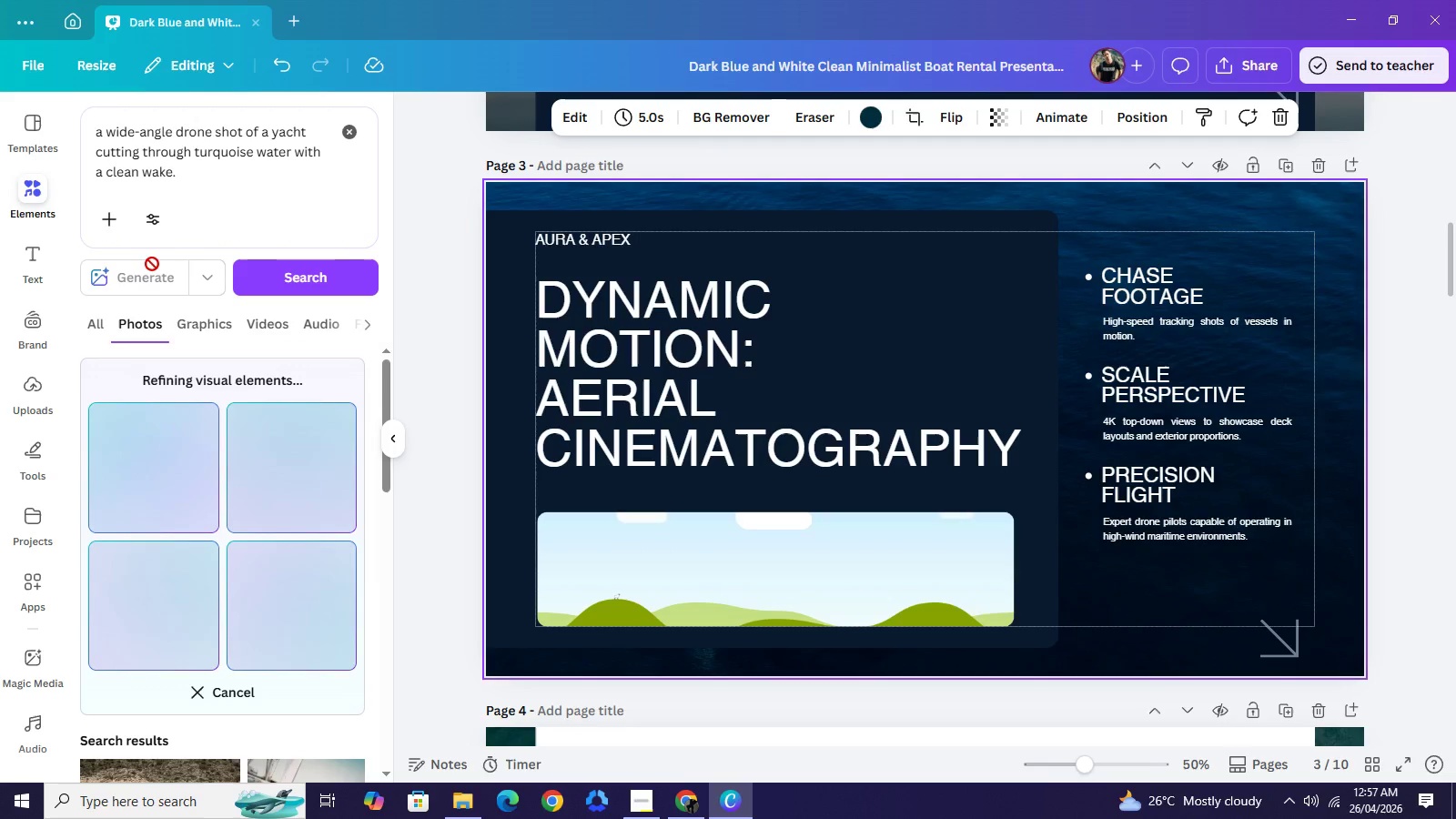 
left_click([835, 196])
 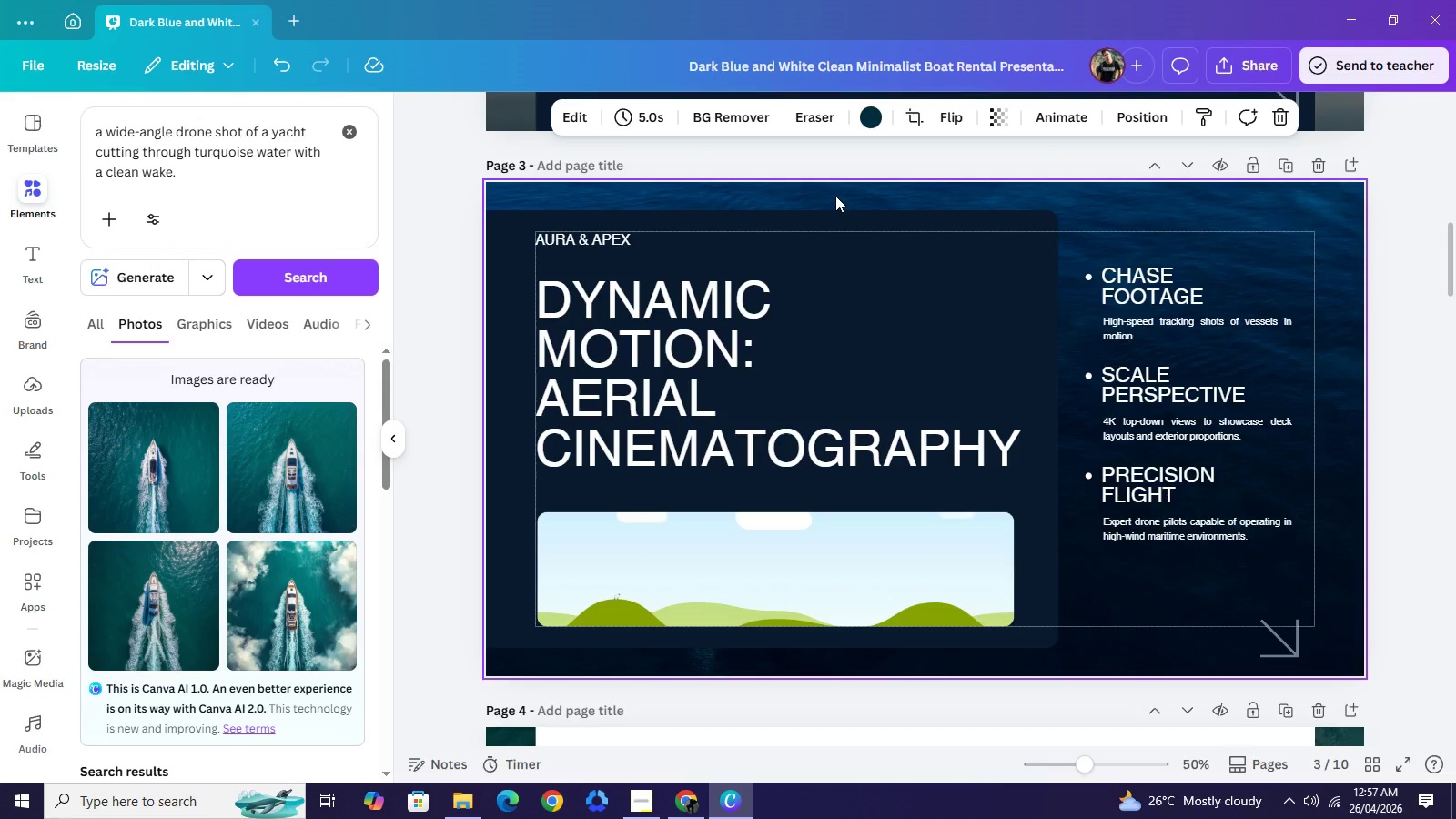 
key(Backspace)
 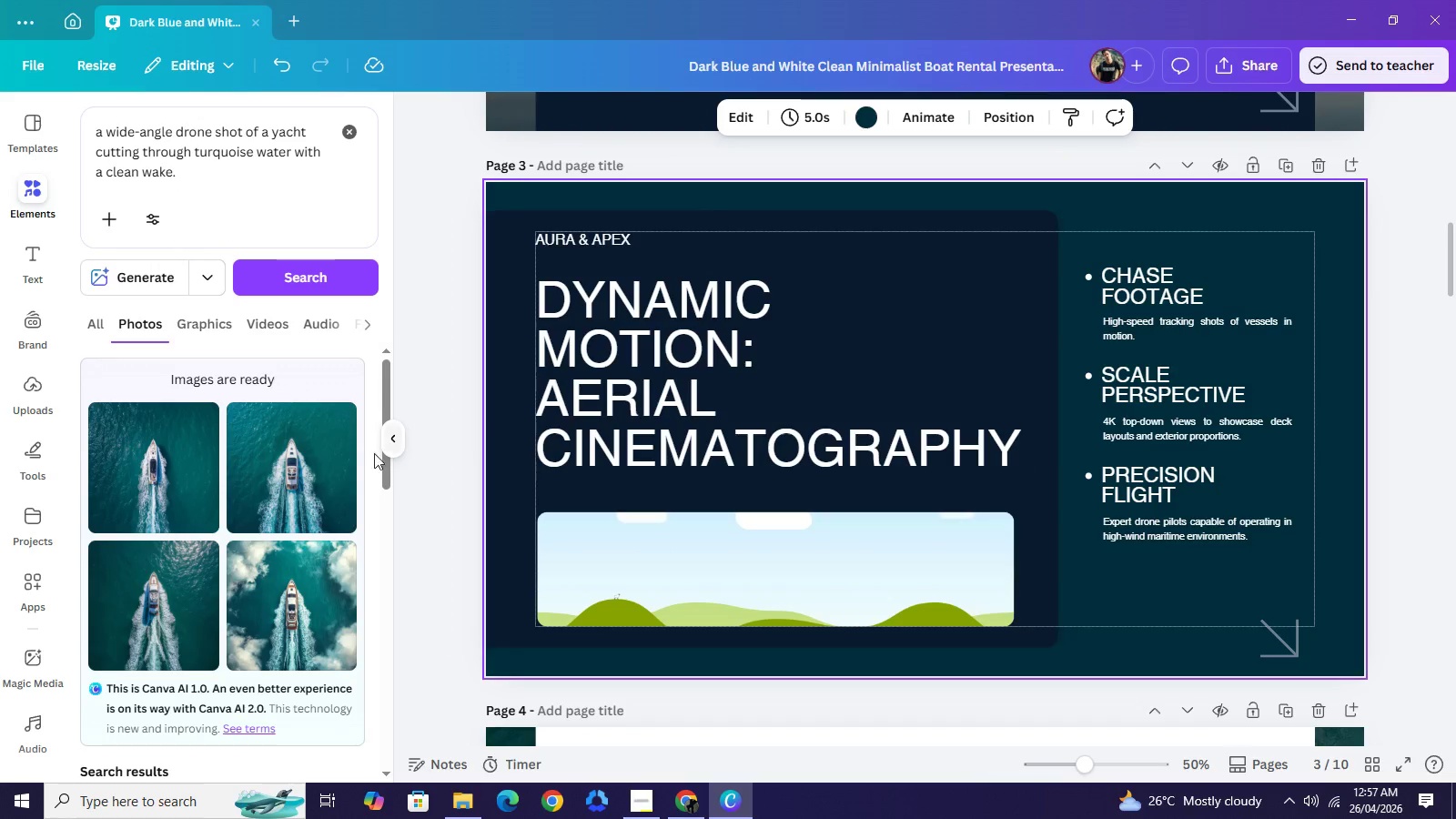 
mouse_move([375, 461])
 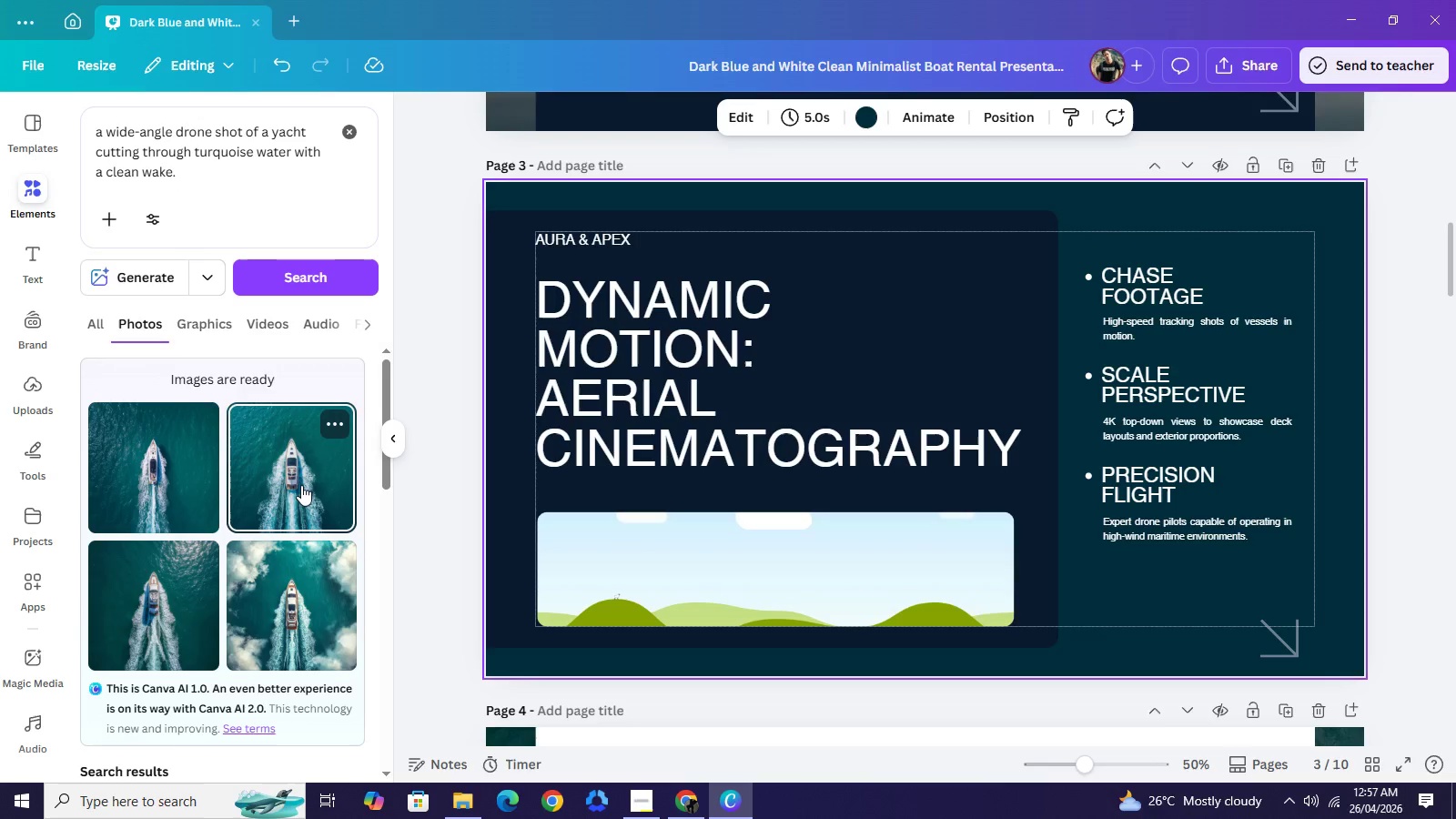 
scroll: coordinate [301, 491], scroll_direction: down, amount: 4.0
 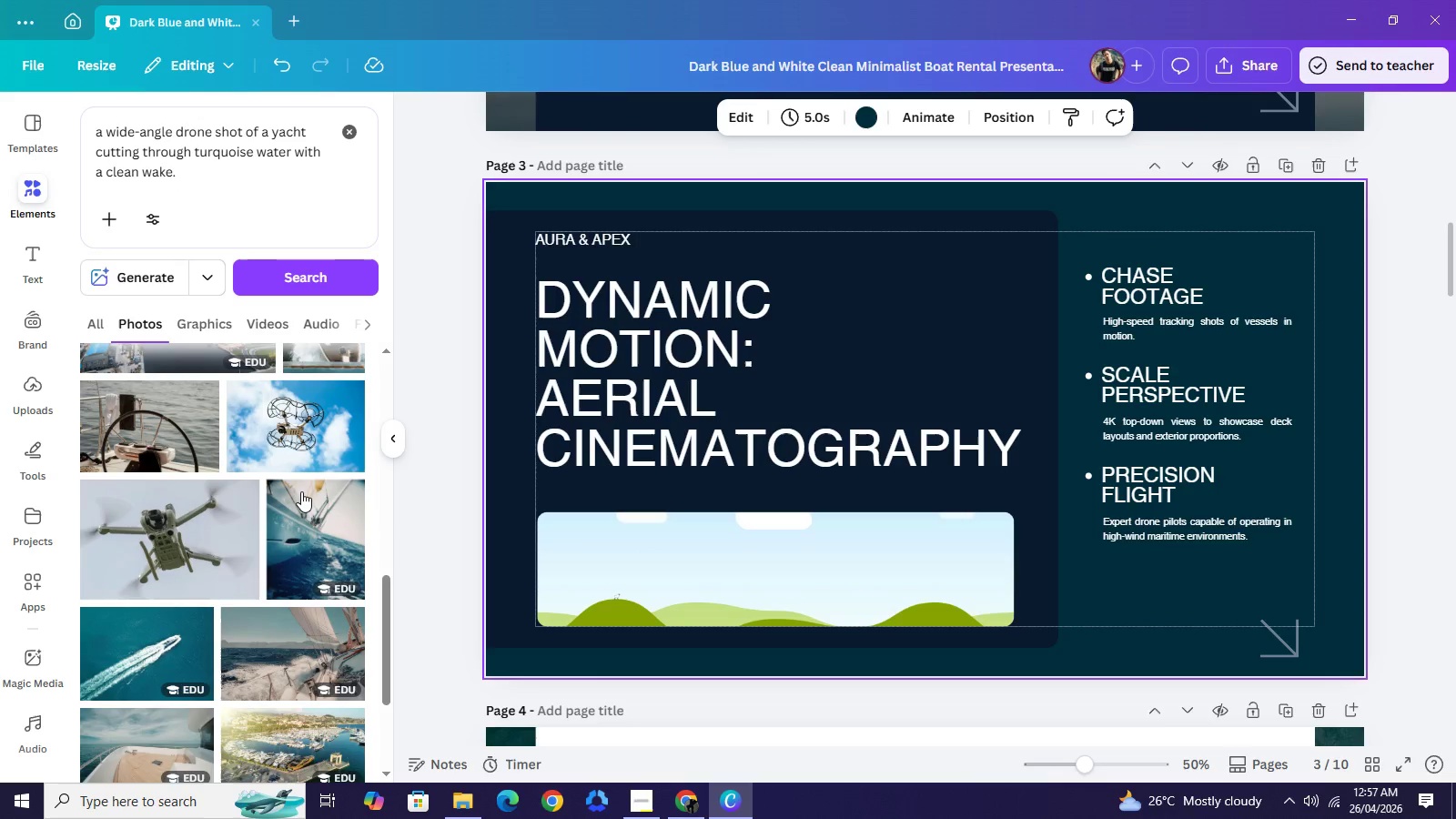 
scroll: coordinate [823, 292], scroll_direction: up, amount: 10.0
 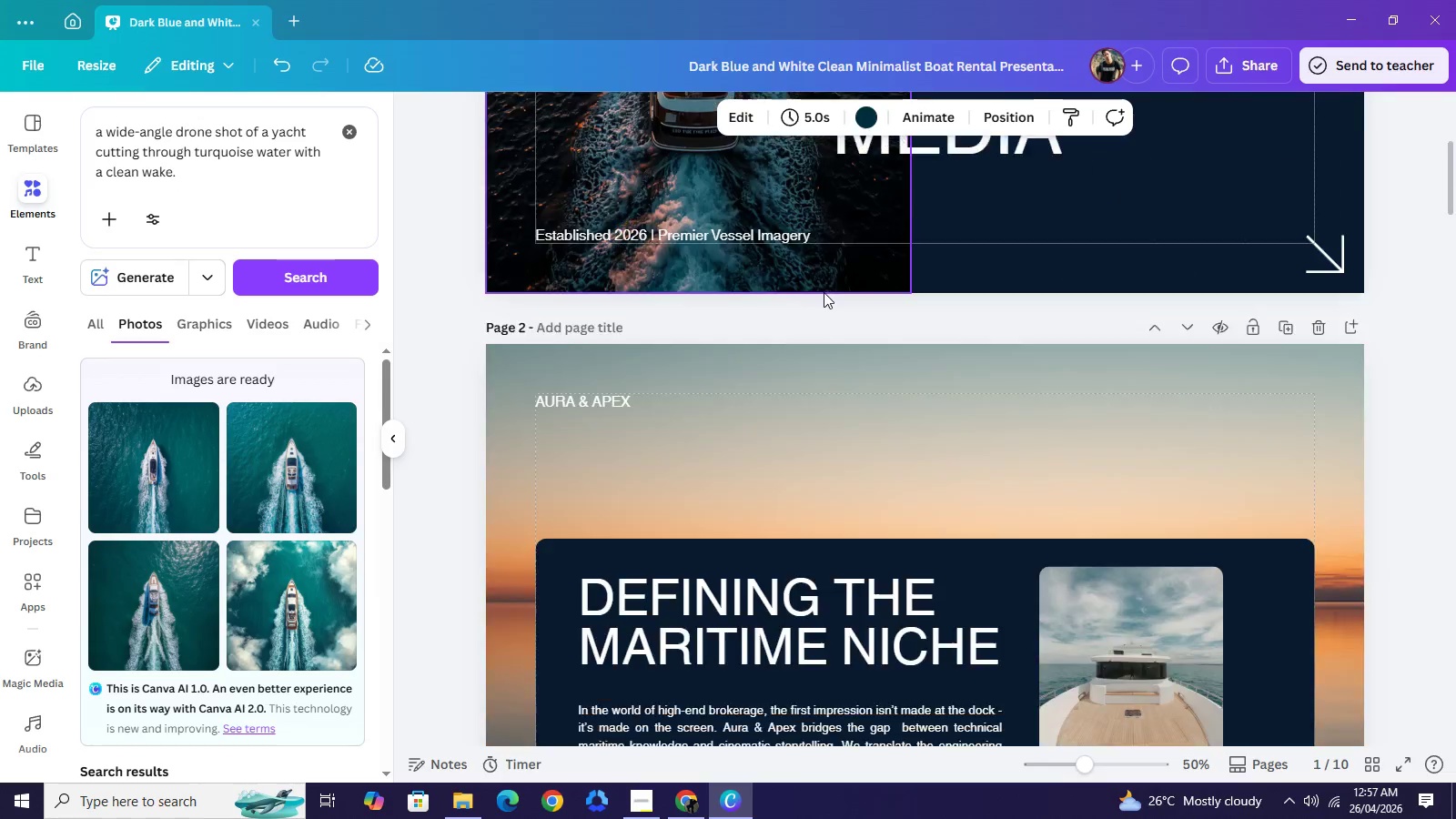 
scroll: coordinate [826, 314], scroll_direction: down, amount: 8.0
 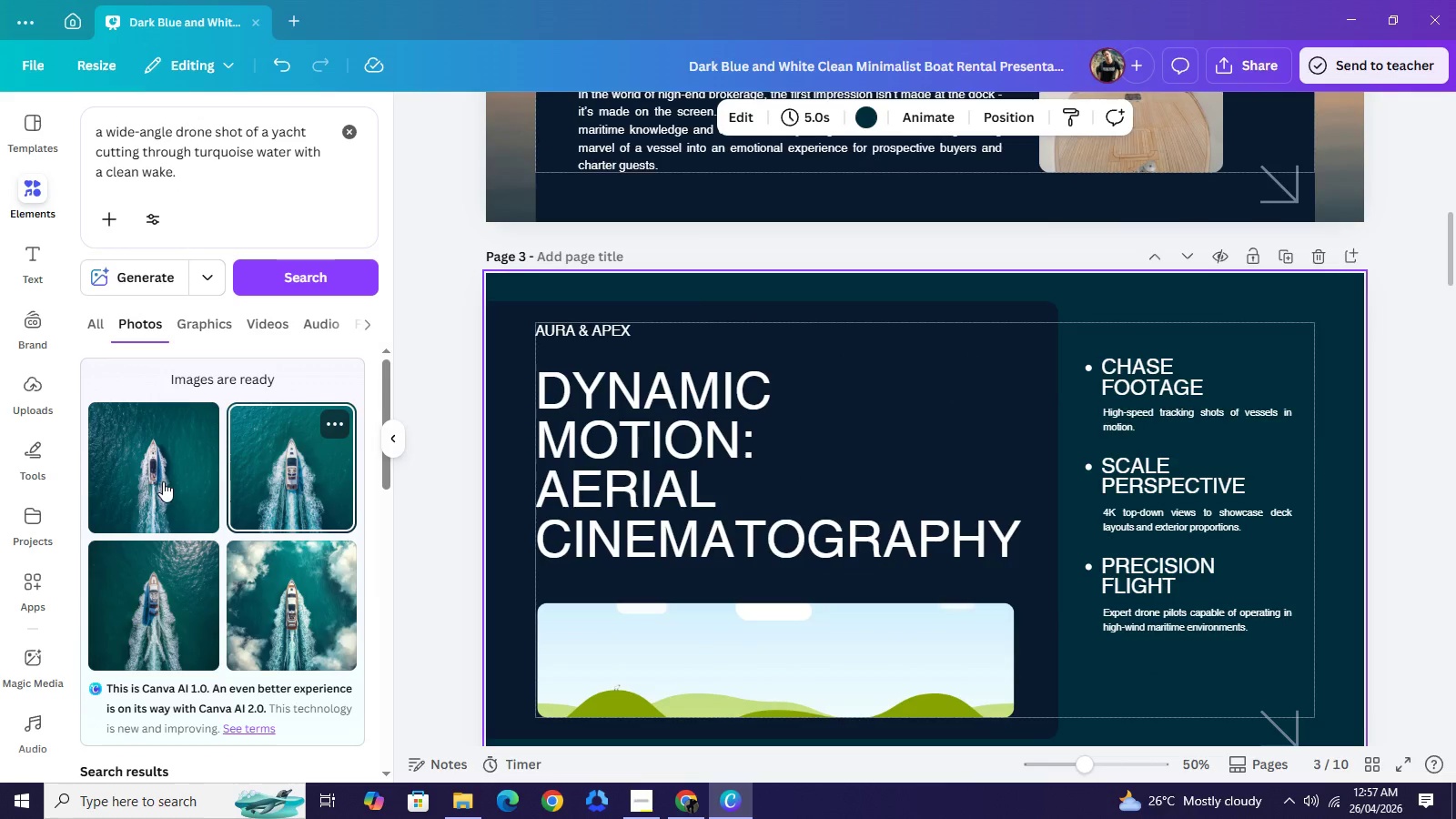 
left_click([163, 481])
 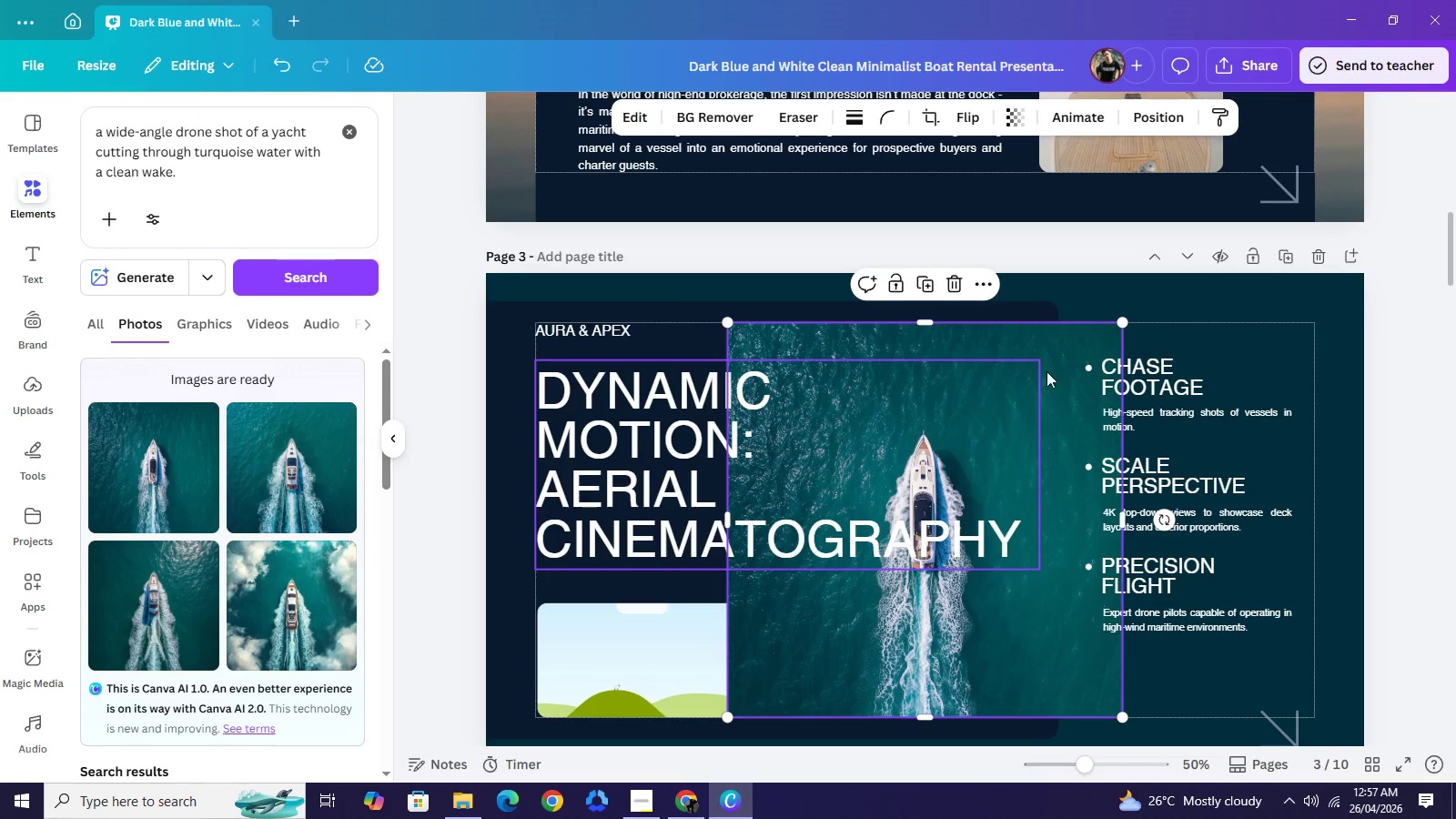 
right_click([1043, 352])
 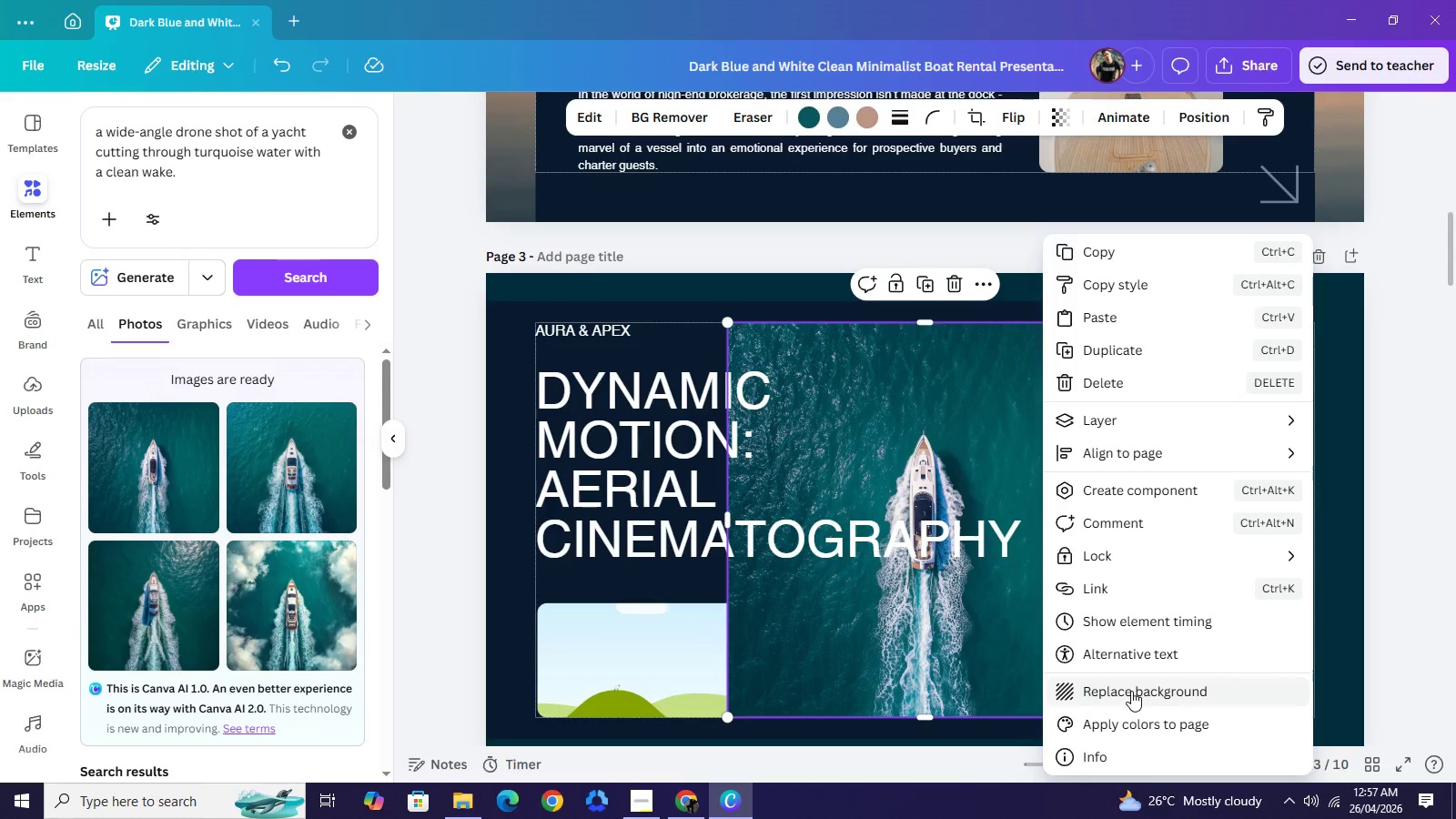 
left_click([1131, 691])
 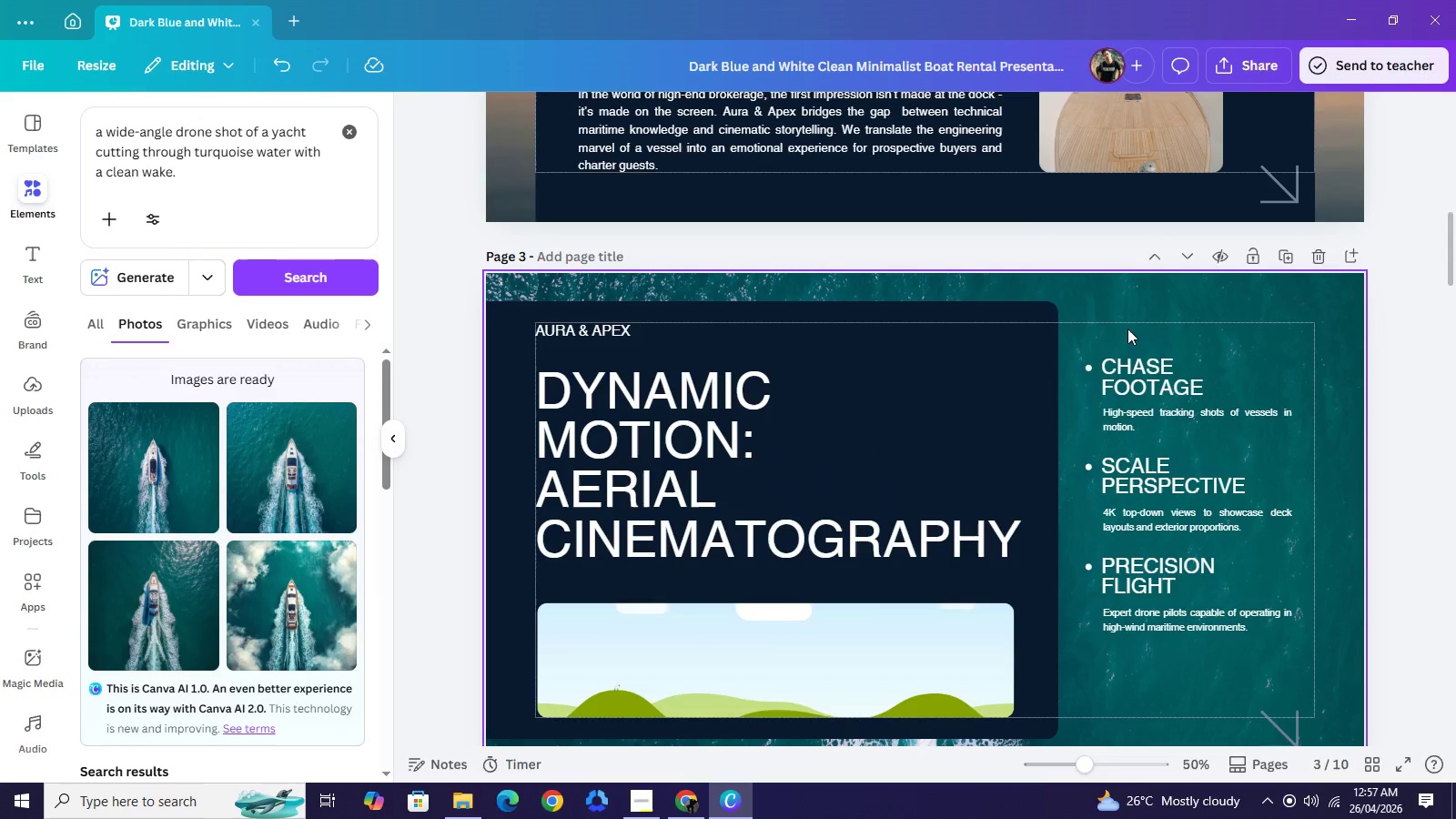 
left_click([1138, 307])
 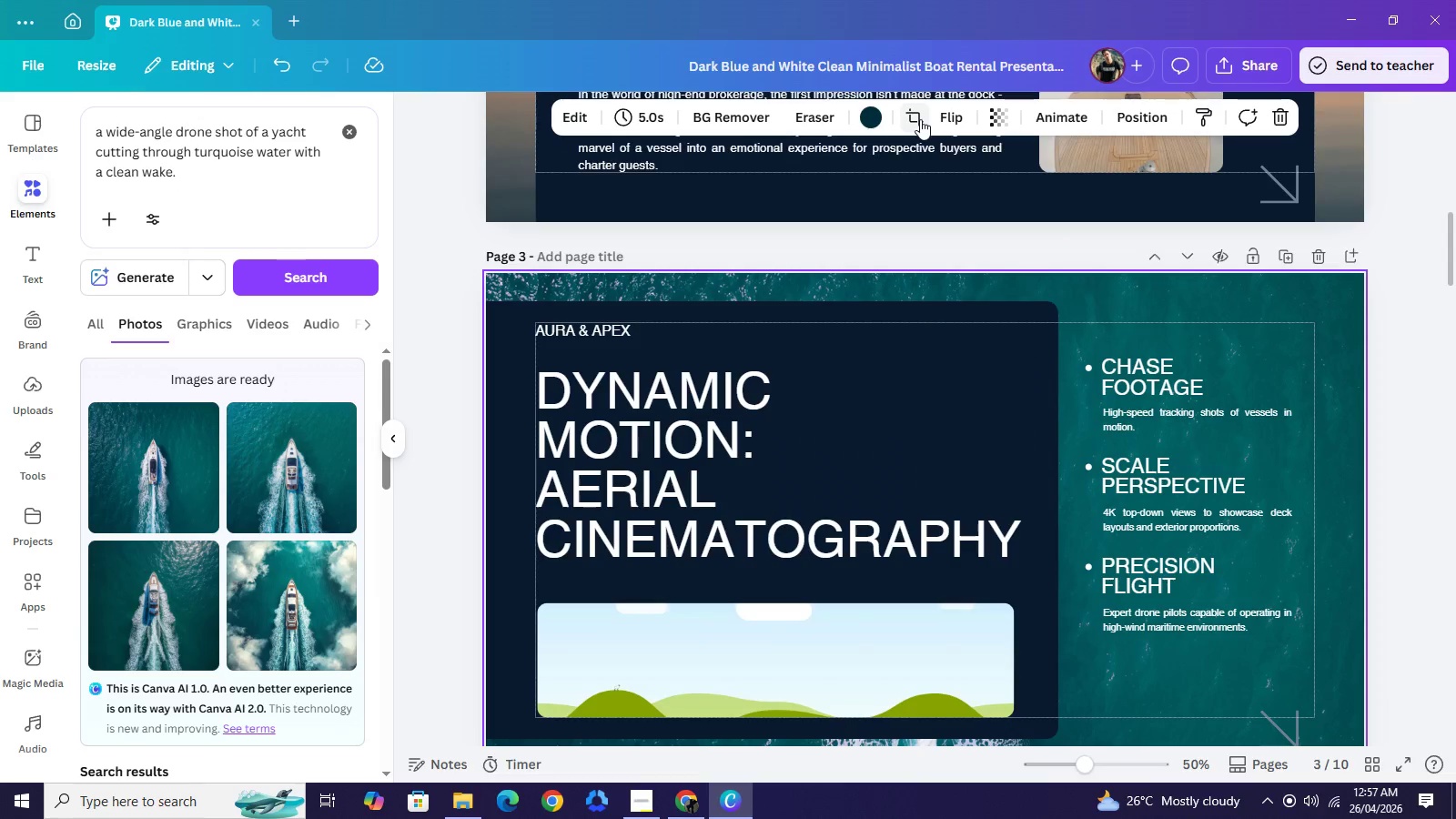 
left_click([920, 119])
 